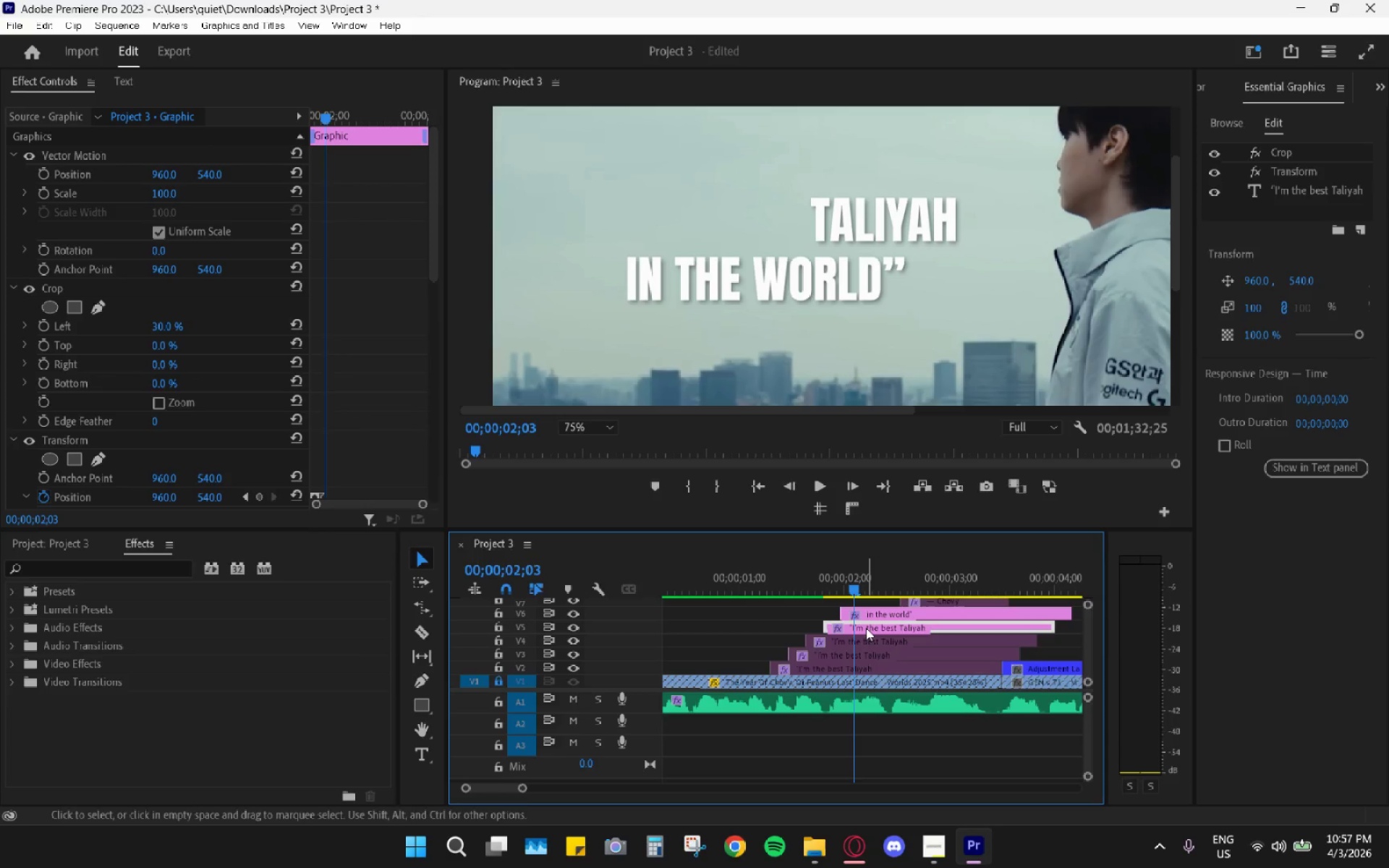 
key(Shift+E)
 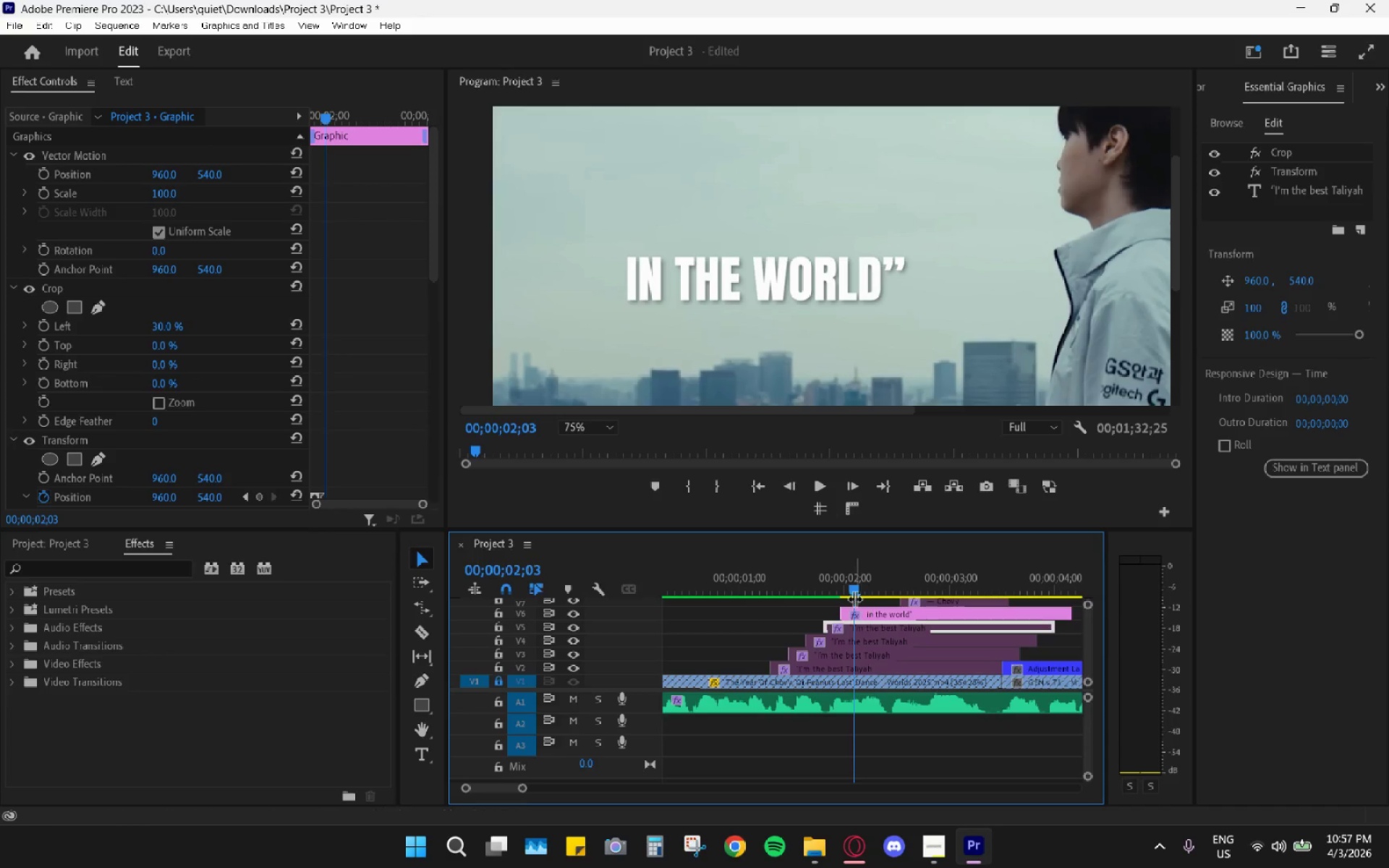 
left_click([873, 612])
 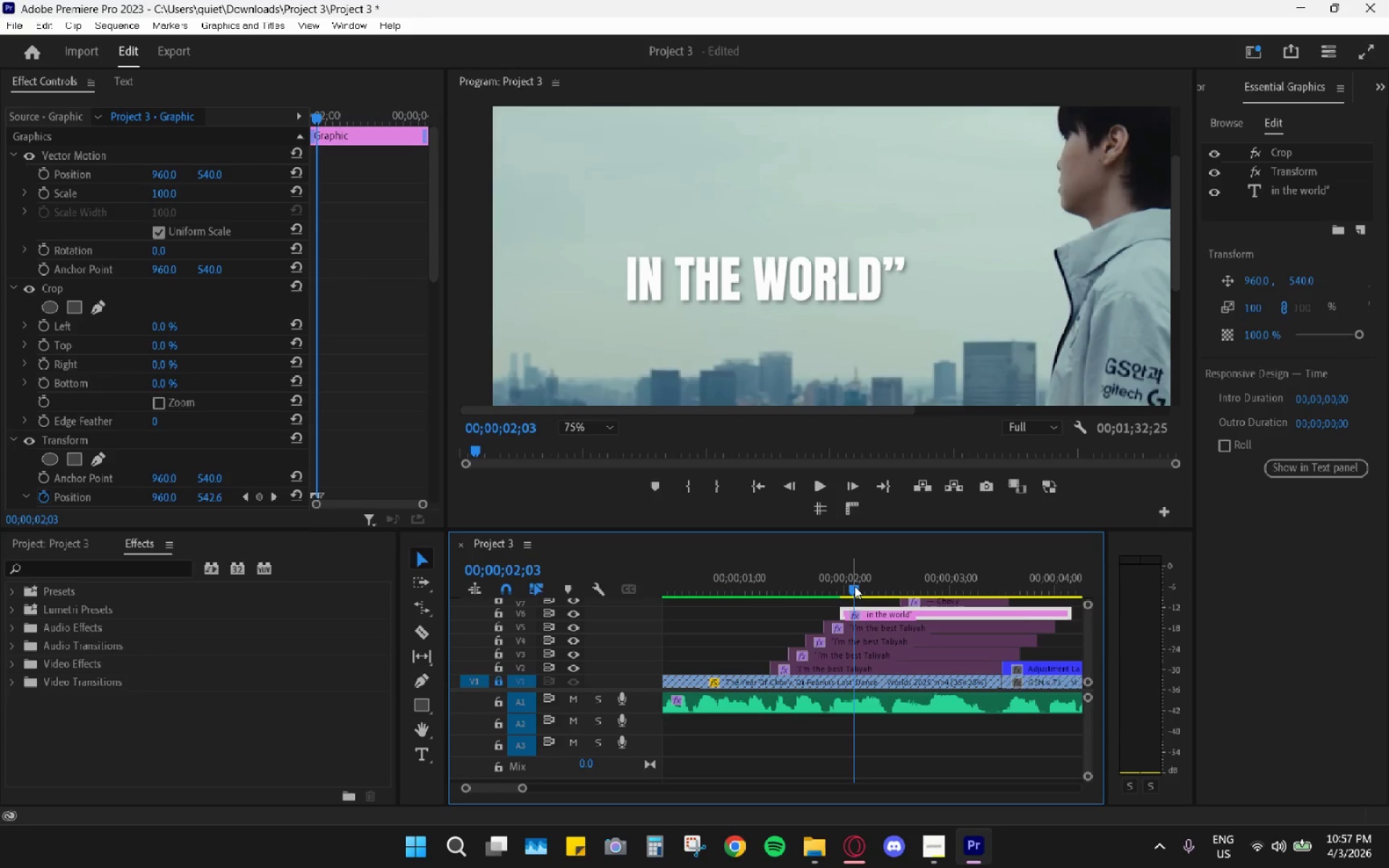 
left_click_drag(start_coordinate=[852, 585], to_coordinate=[849, 583])
 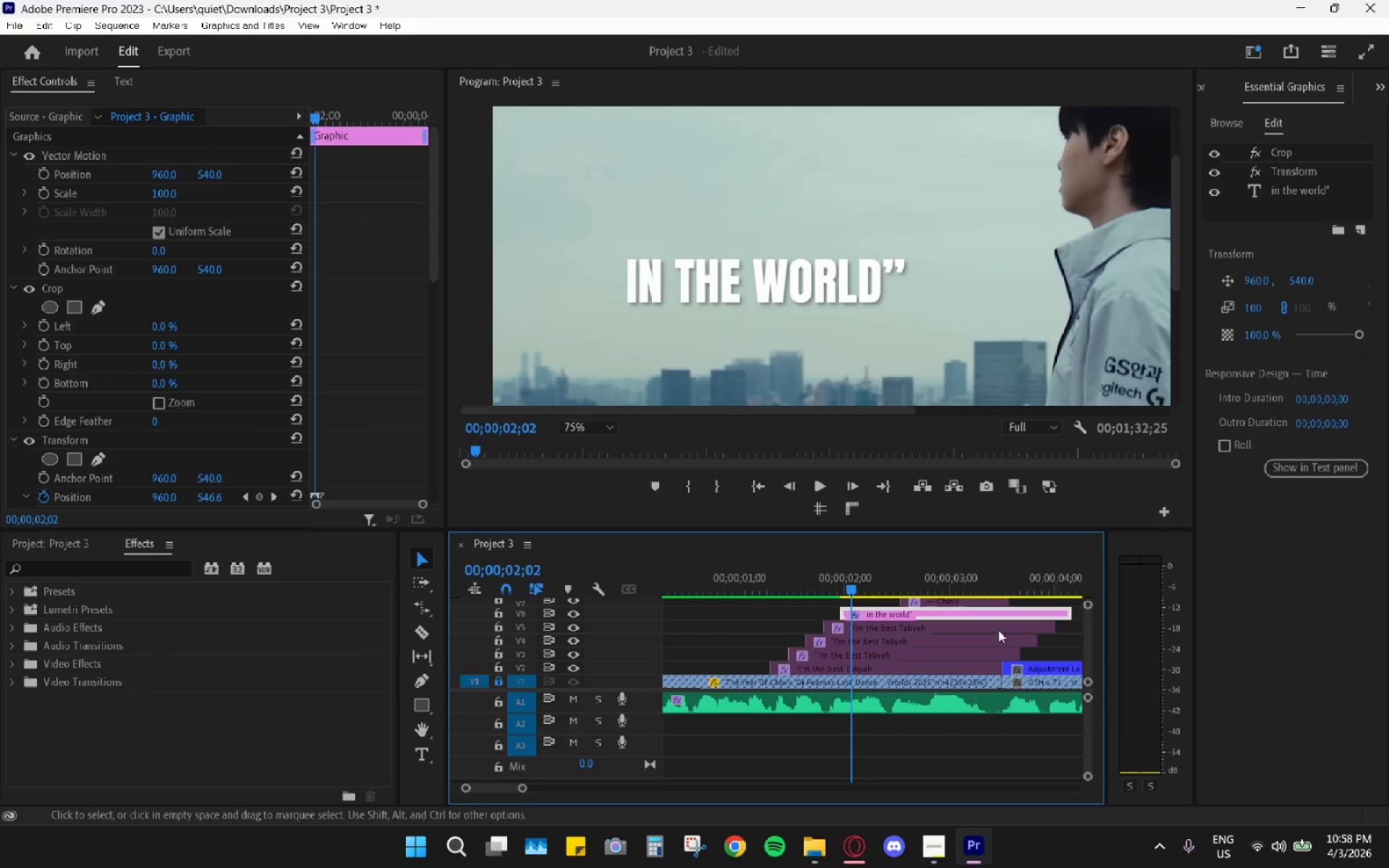 
hold_key(key=AltLeft, duration=0.52)
scroll: coordinate [1009, 630], scroll_direction: down, amount: 4.0
 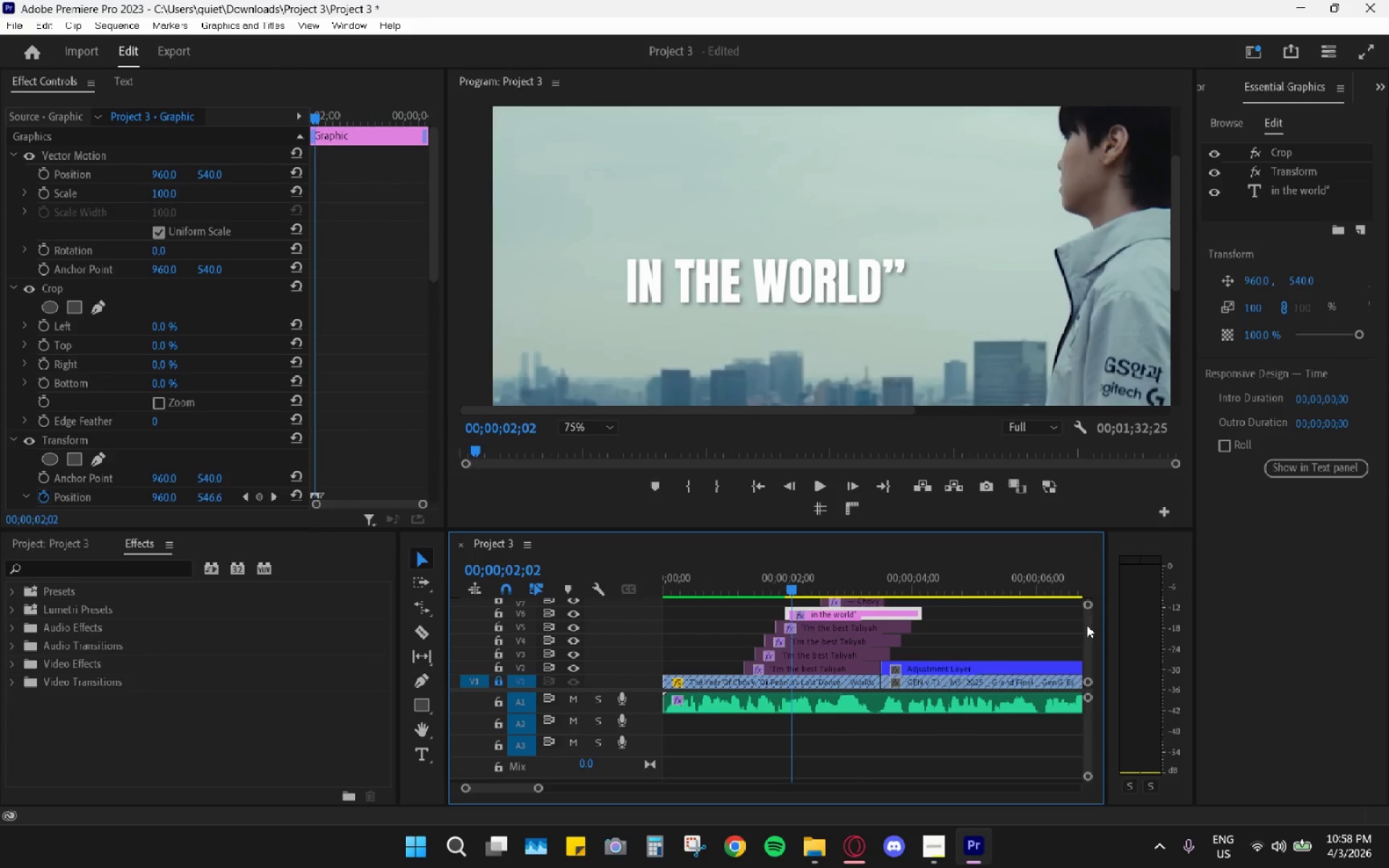 
left_click_drag(start_coordinate=[1086, 629], to_coordinate=[1087, 607])
 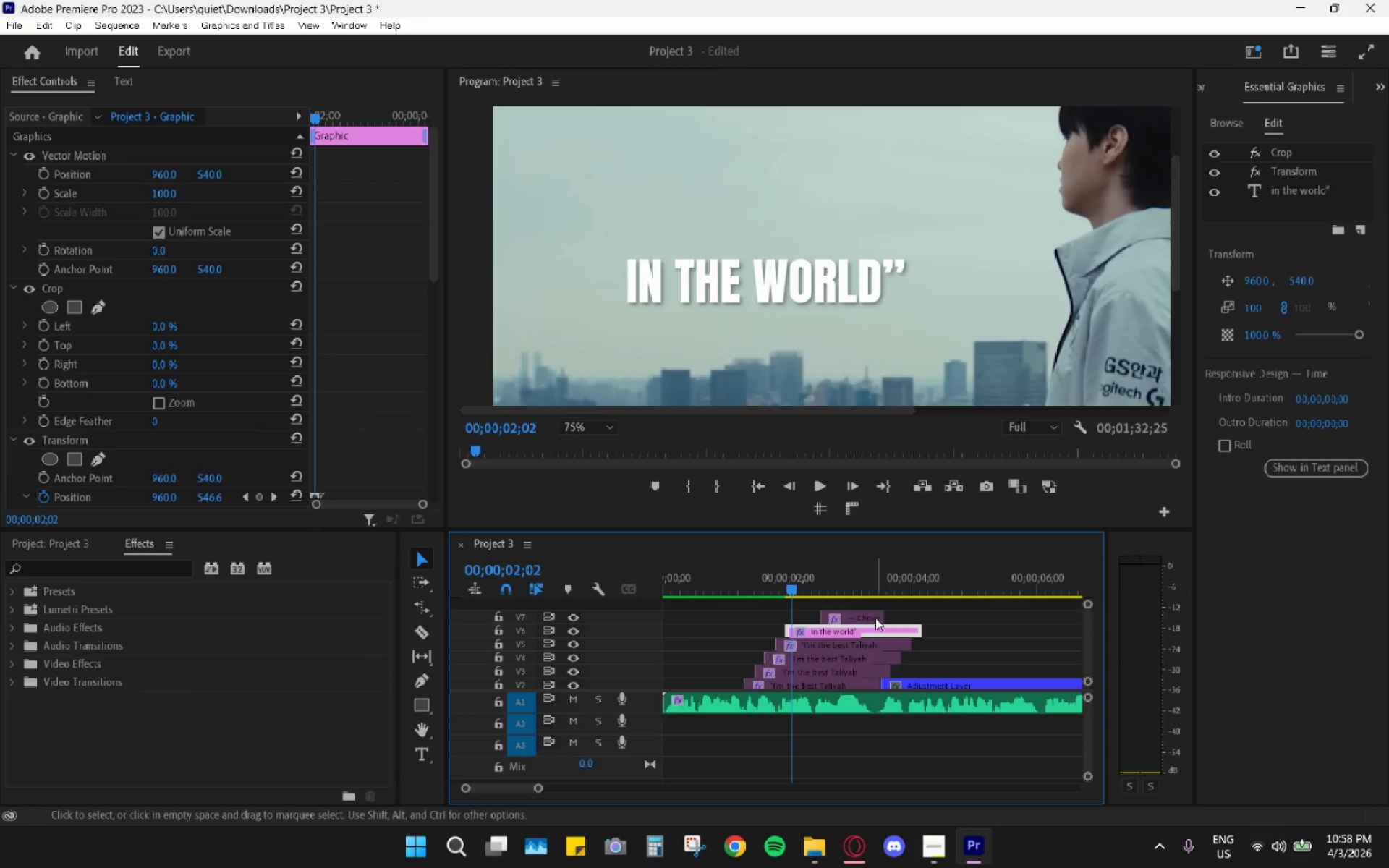 
left_click_drag(start_coordinate=[873, 617], to_coordinate=[876, 605])
 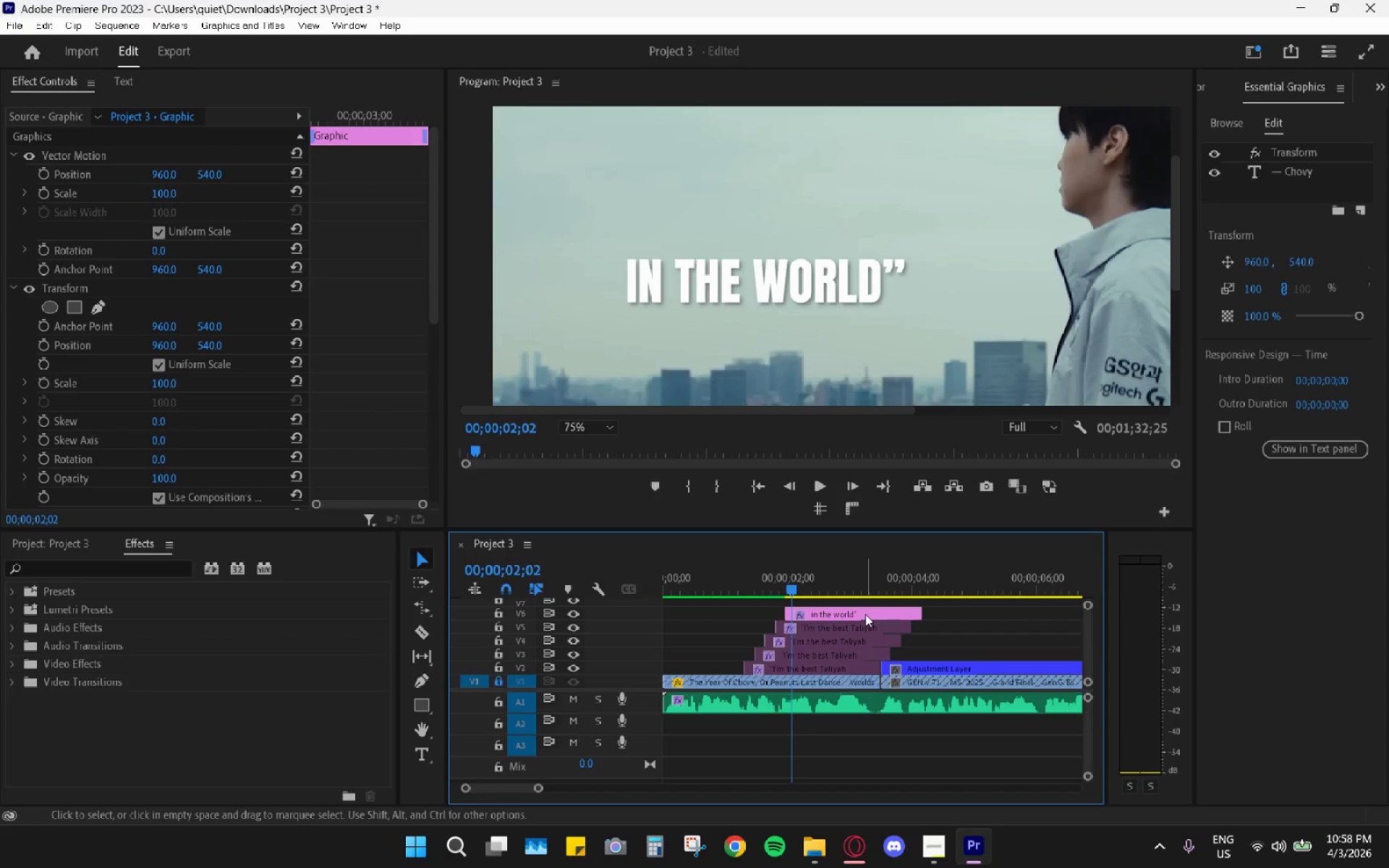 
scroll: coordinate [865, 613], scroll_direction: up, amount: 3.0
 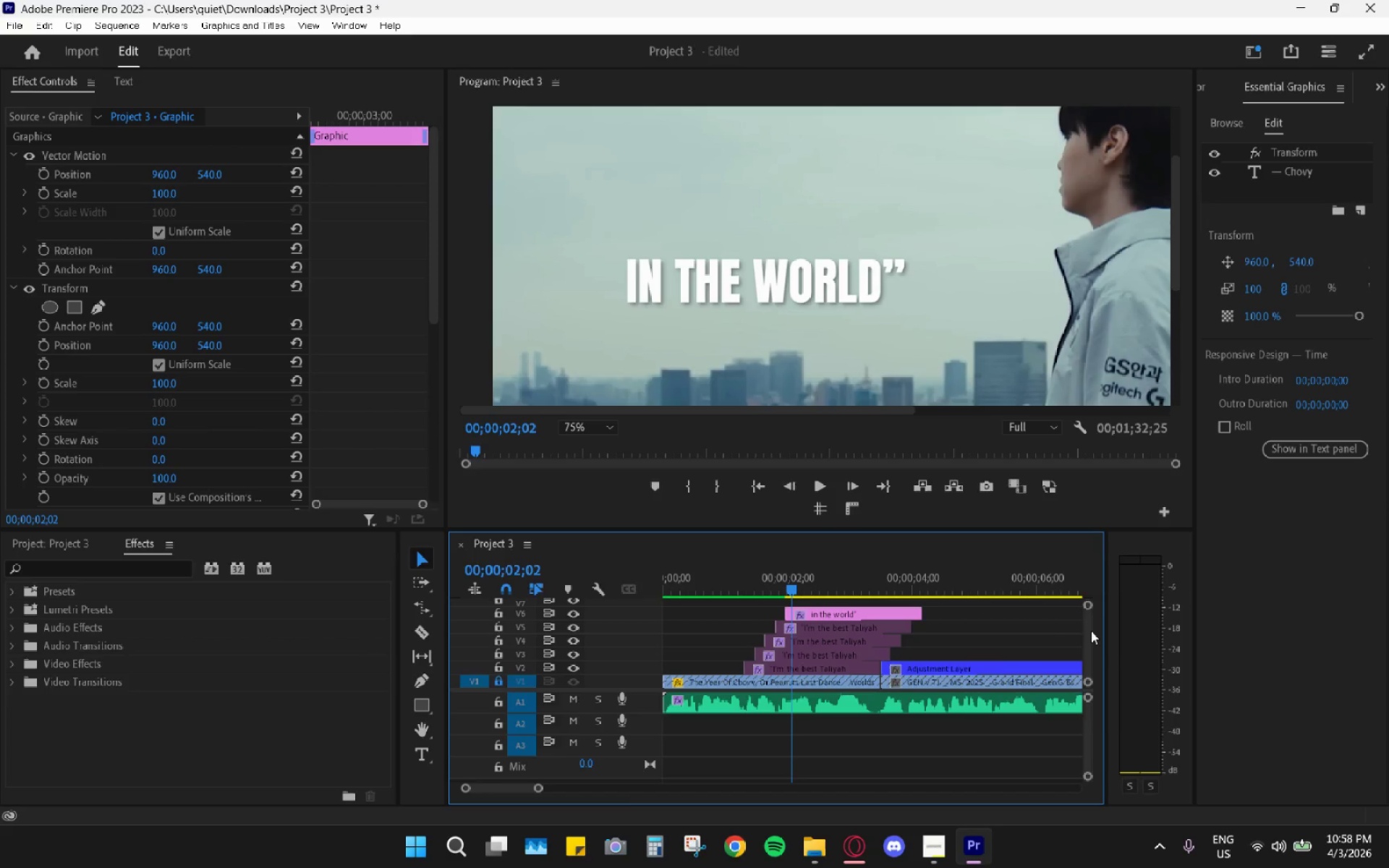 
left_click_drag(start_coordinate=[1087, 634], to_coordinate=[1083, 597])
 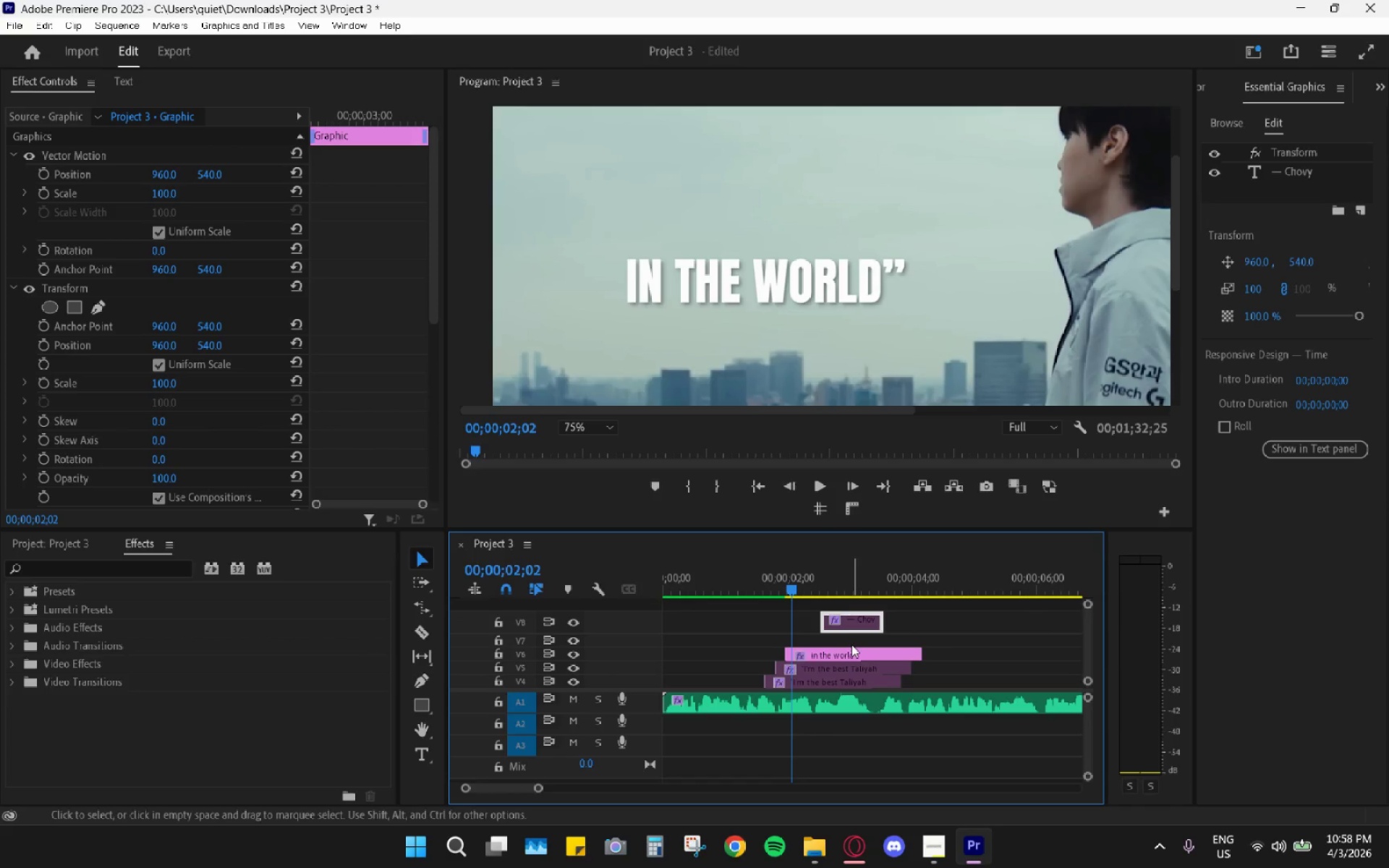 
hold_key(key=AltLeft, duration=1.03)
left_click_drag(start_coordinate=[854, 651], to_coordinate=[862, 639])
 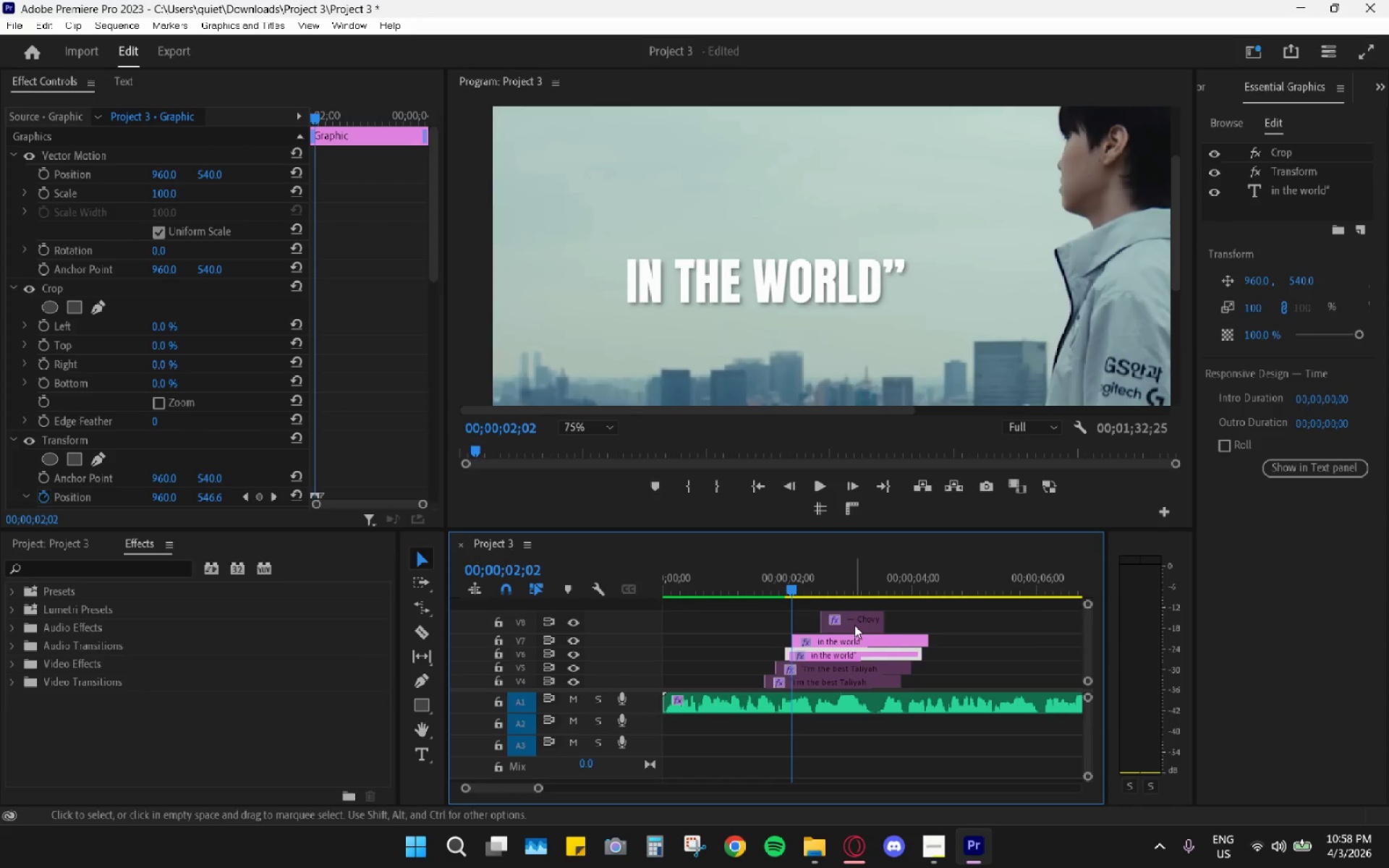 
left_click_drag(start_coordinate=[854, 624], to_coordinate=[854, 605])
 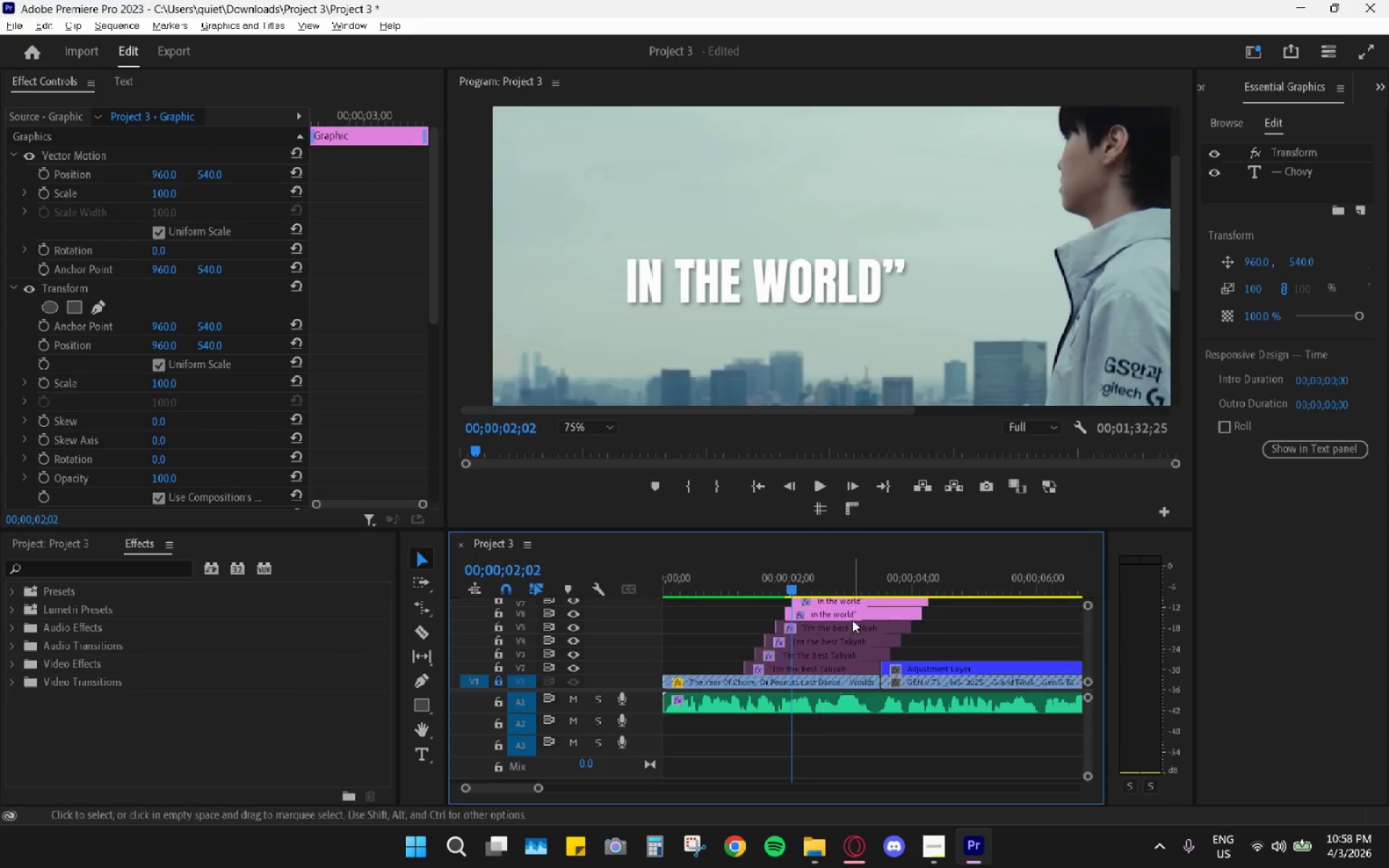 
hold_key(key=AltLeft, duration=0.5)
 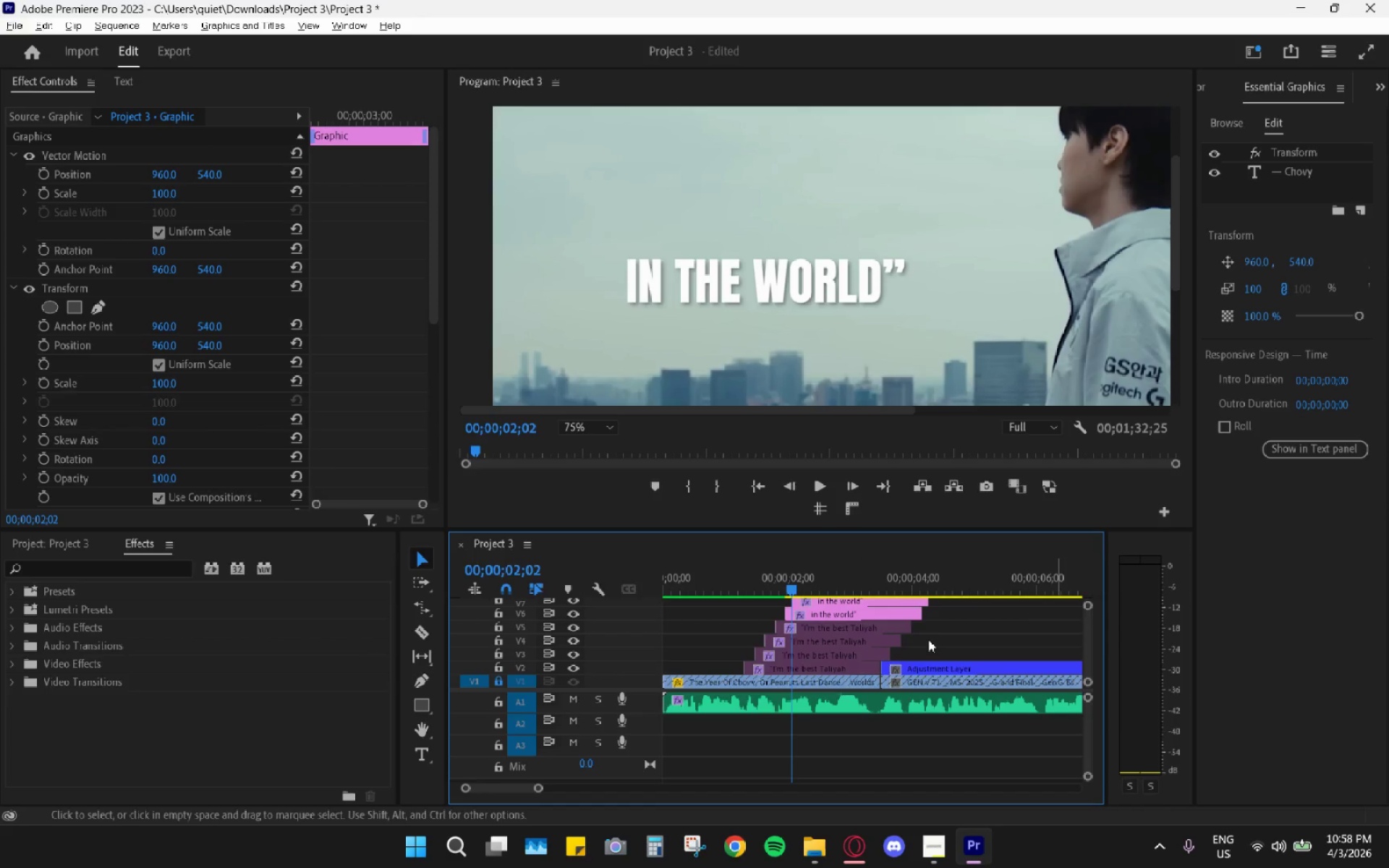 
scroll: coordinate [951, 633], scroll_direction: up, amount: 4.0
 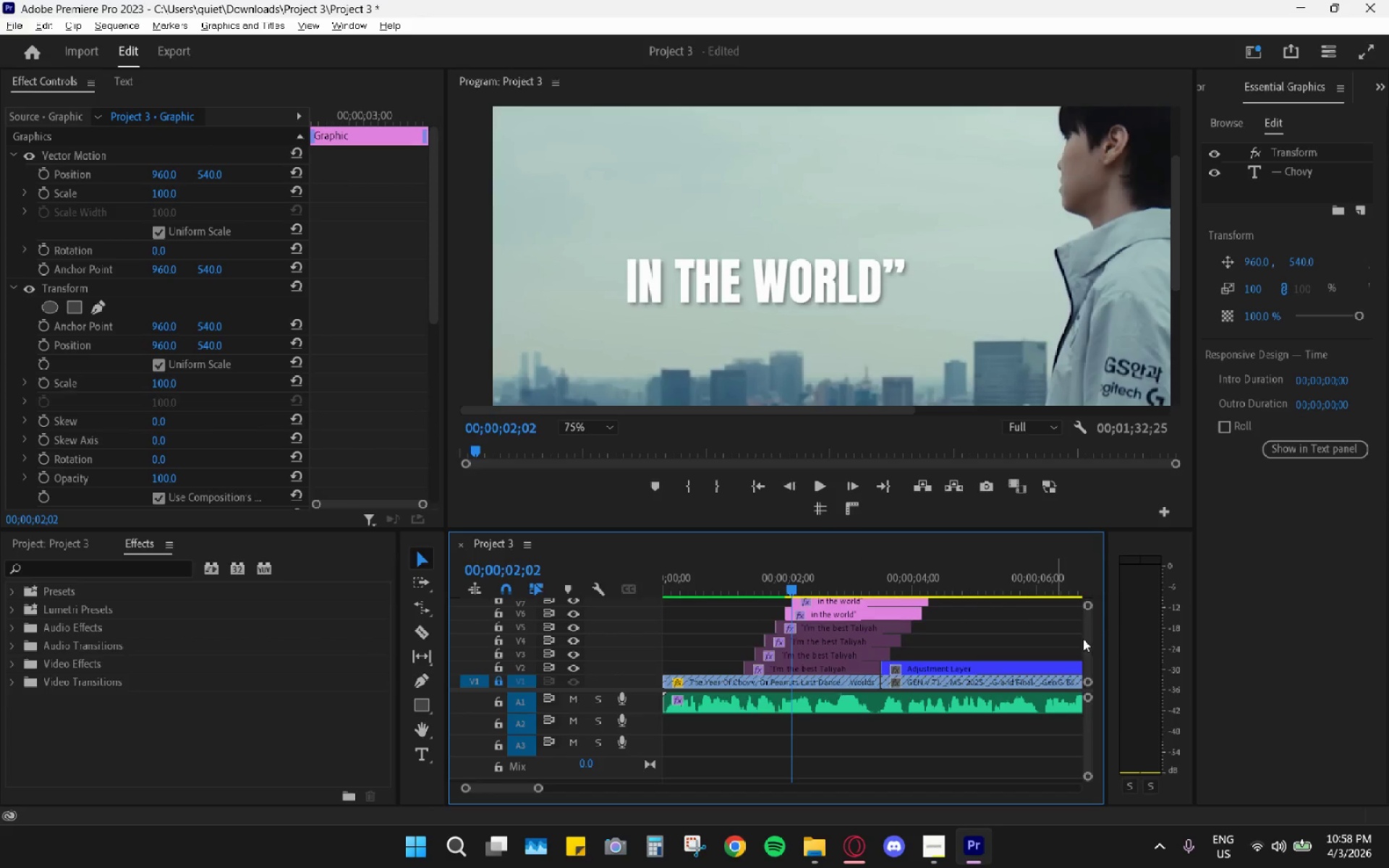 
left_click_drag(start_coordinate=[1083, 639], to_coordinate=[1087, 639])
 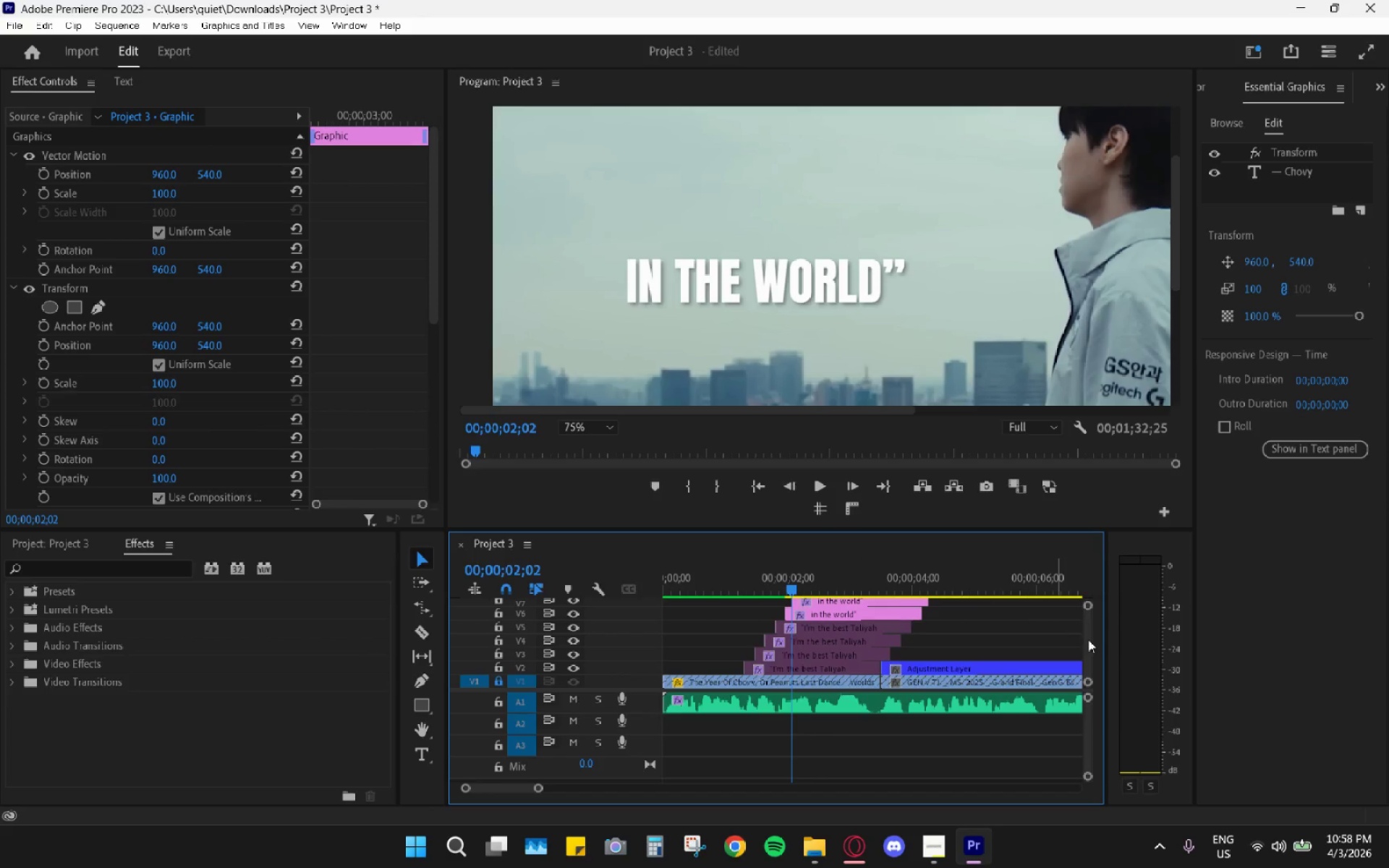 
left_click_drag(start_coordinate=[1088, 639], to_coordinate=[1080, 604])
 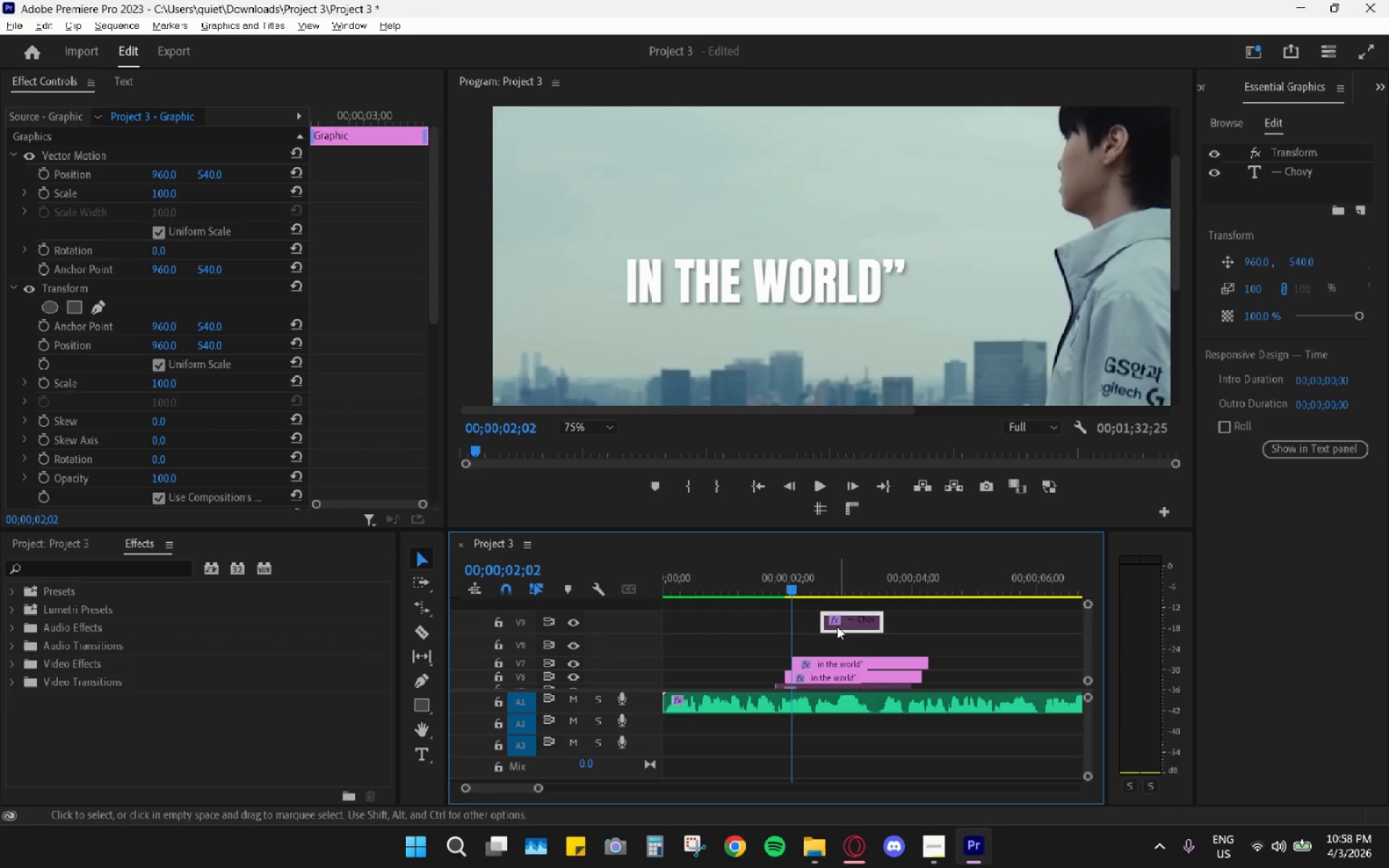 
hold_key(key=AltLeft, duration=1.48)
left_click_drag(start_coordinate=[826, 657], to_coordinate=[829, 639])
 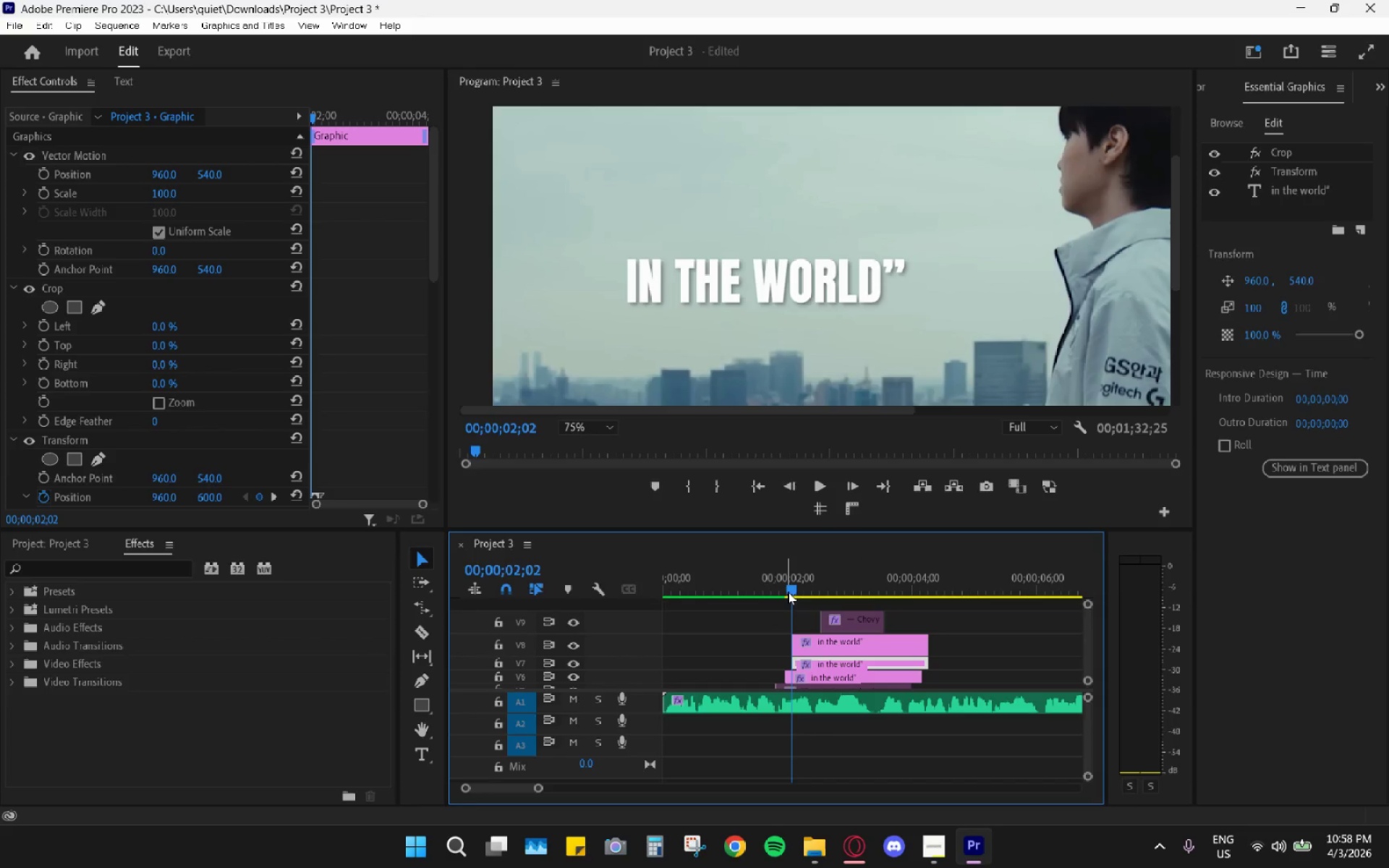 
scroll: coordinate [769, 629], scroll_direction: down, amount: 4.0
 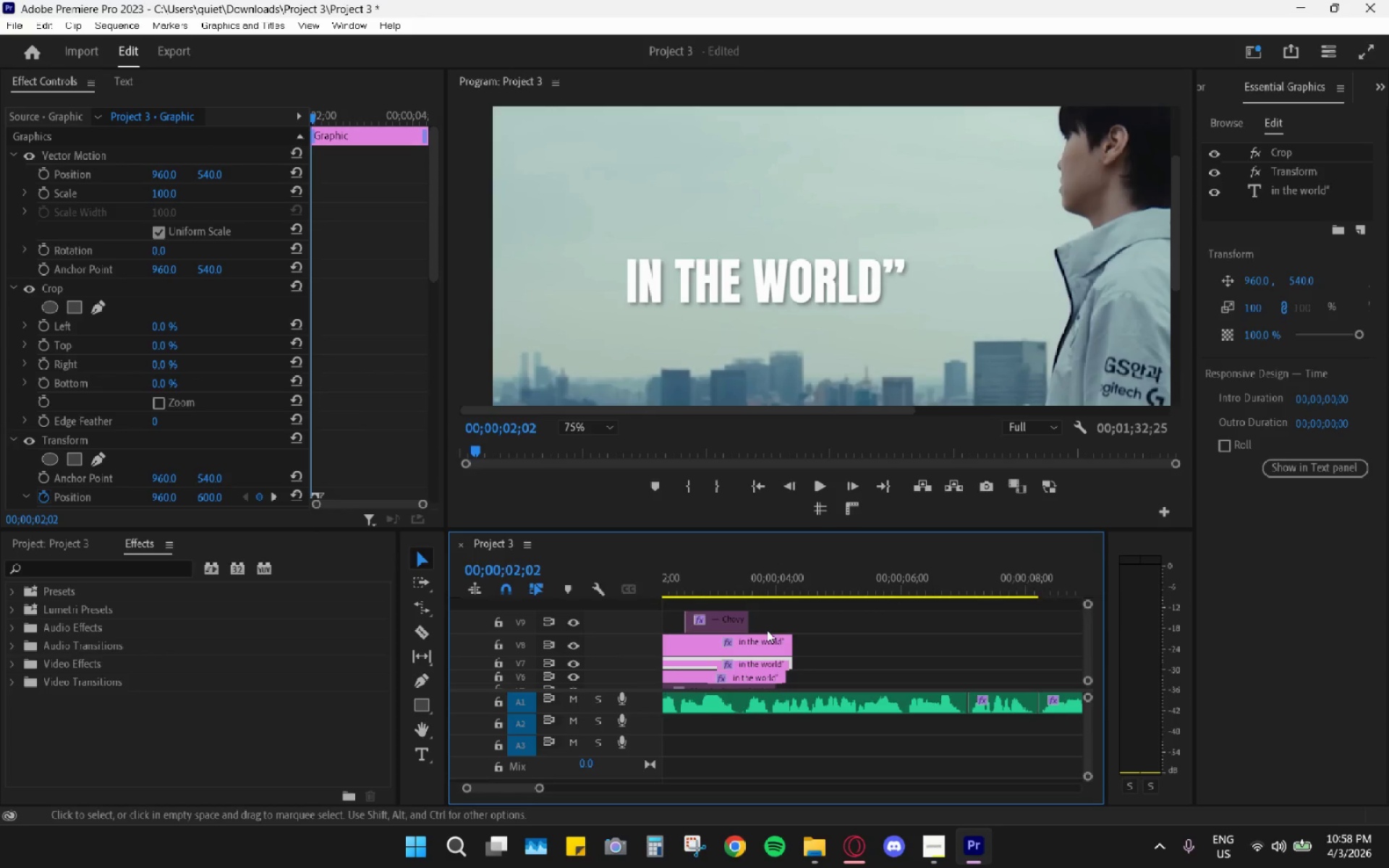 
scroll: coordinate [805, 640], scroll_direction: up, amount: 9.0
 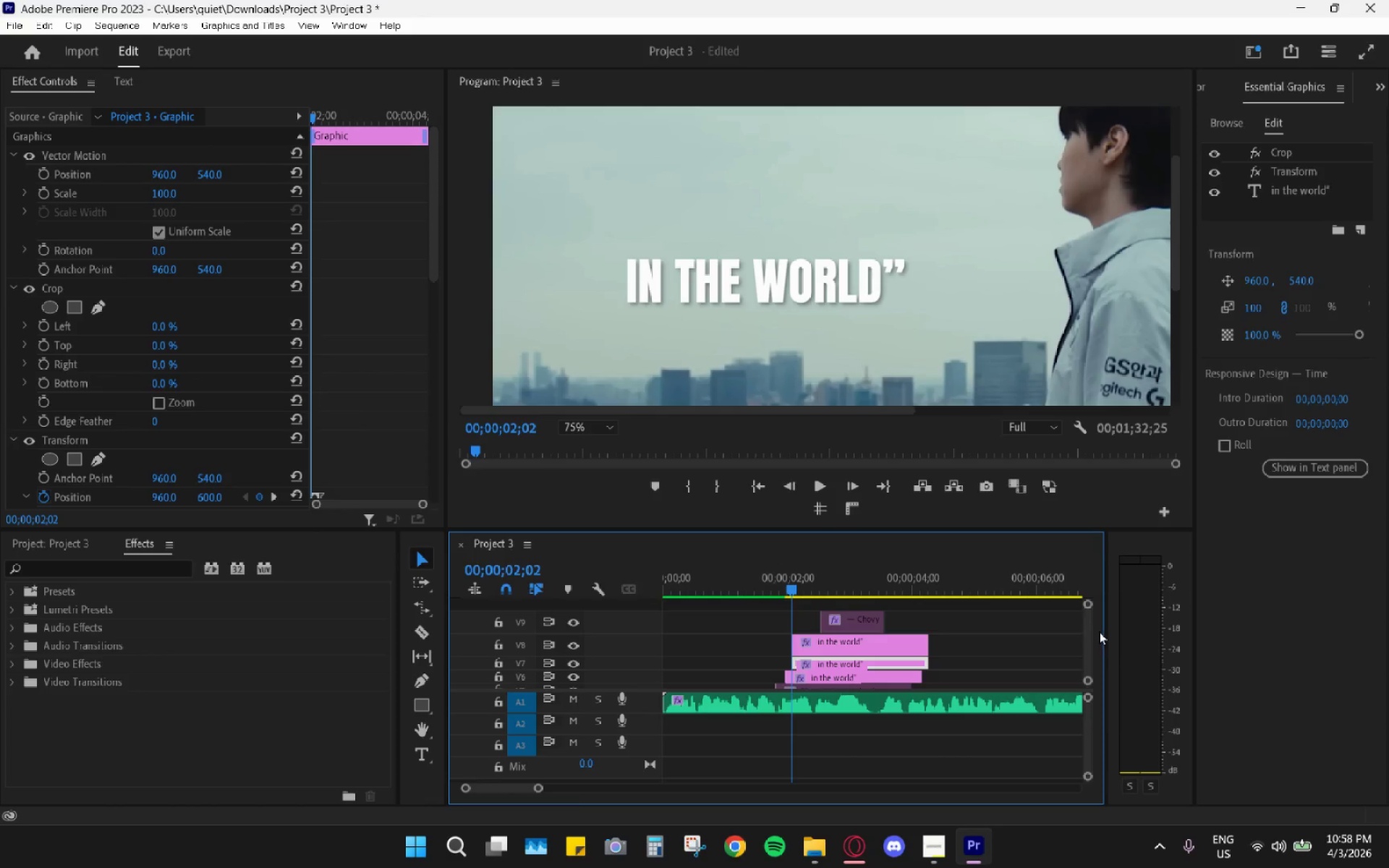 
left_click_drag(start_coordinate=[1087, 631], to_coordinate=[1087, 650])
 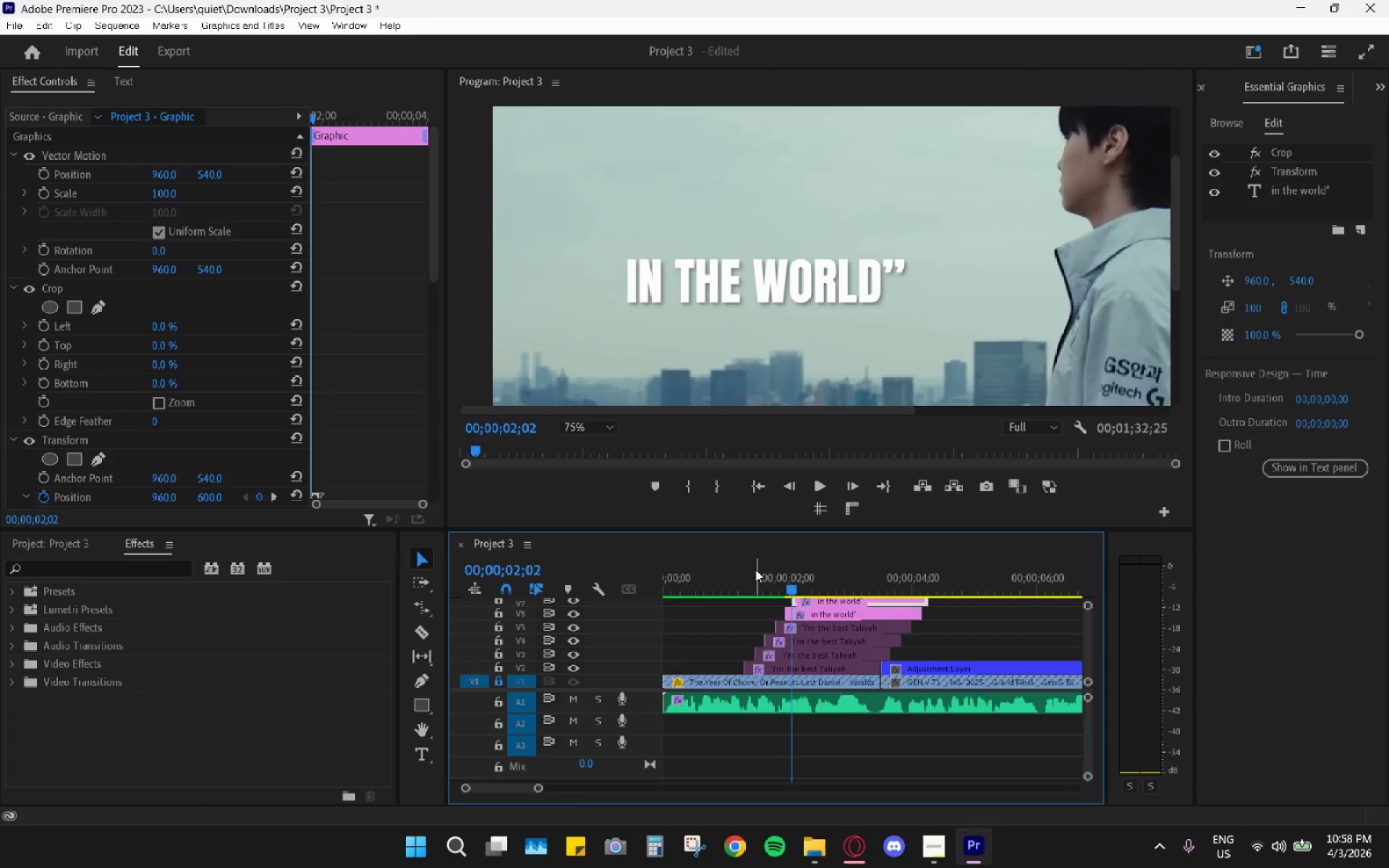 
left_click_drag(start_coordinate=[755, 569], to_coordinate=[744, 566])
 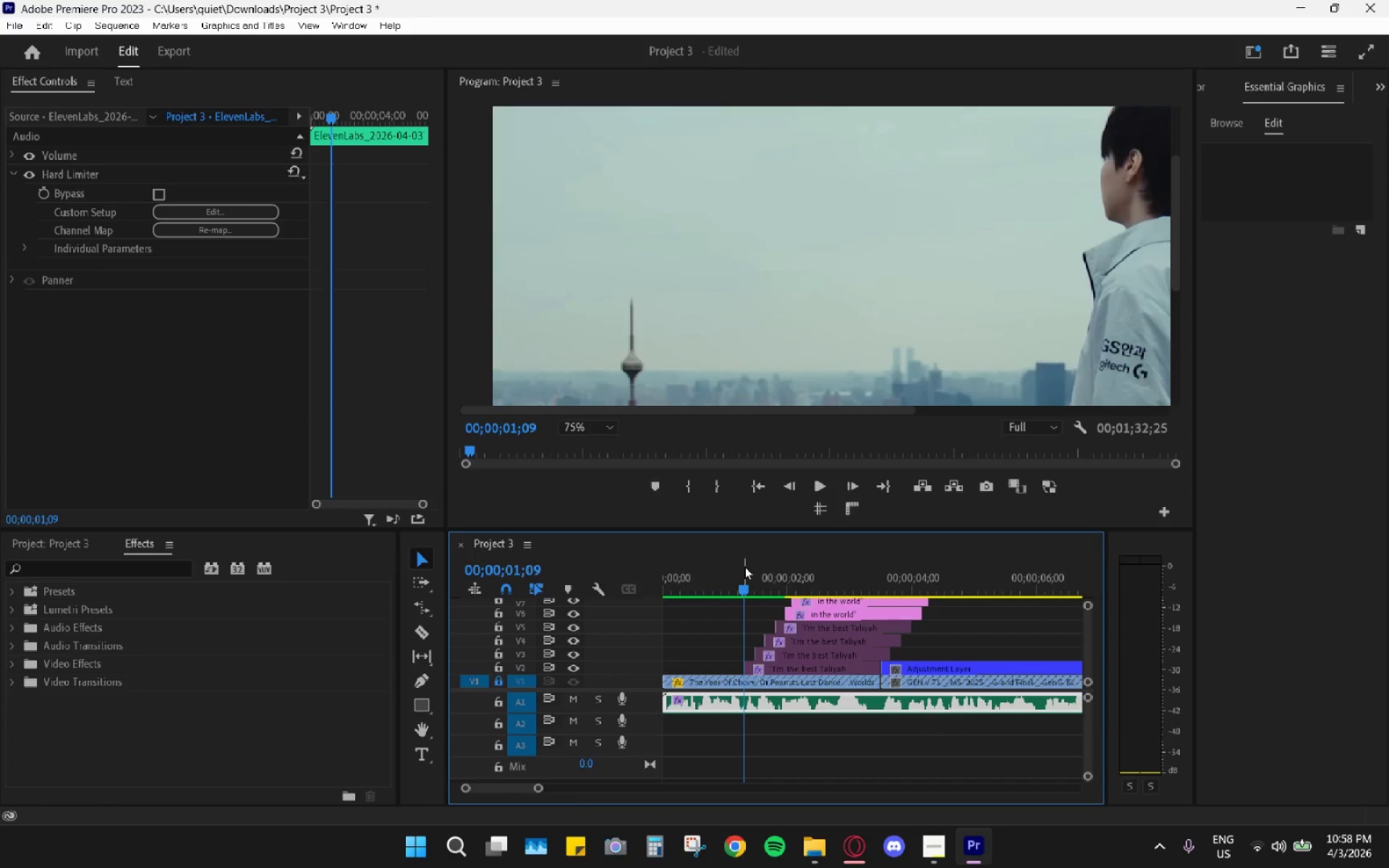 
key(ArrowRight)
 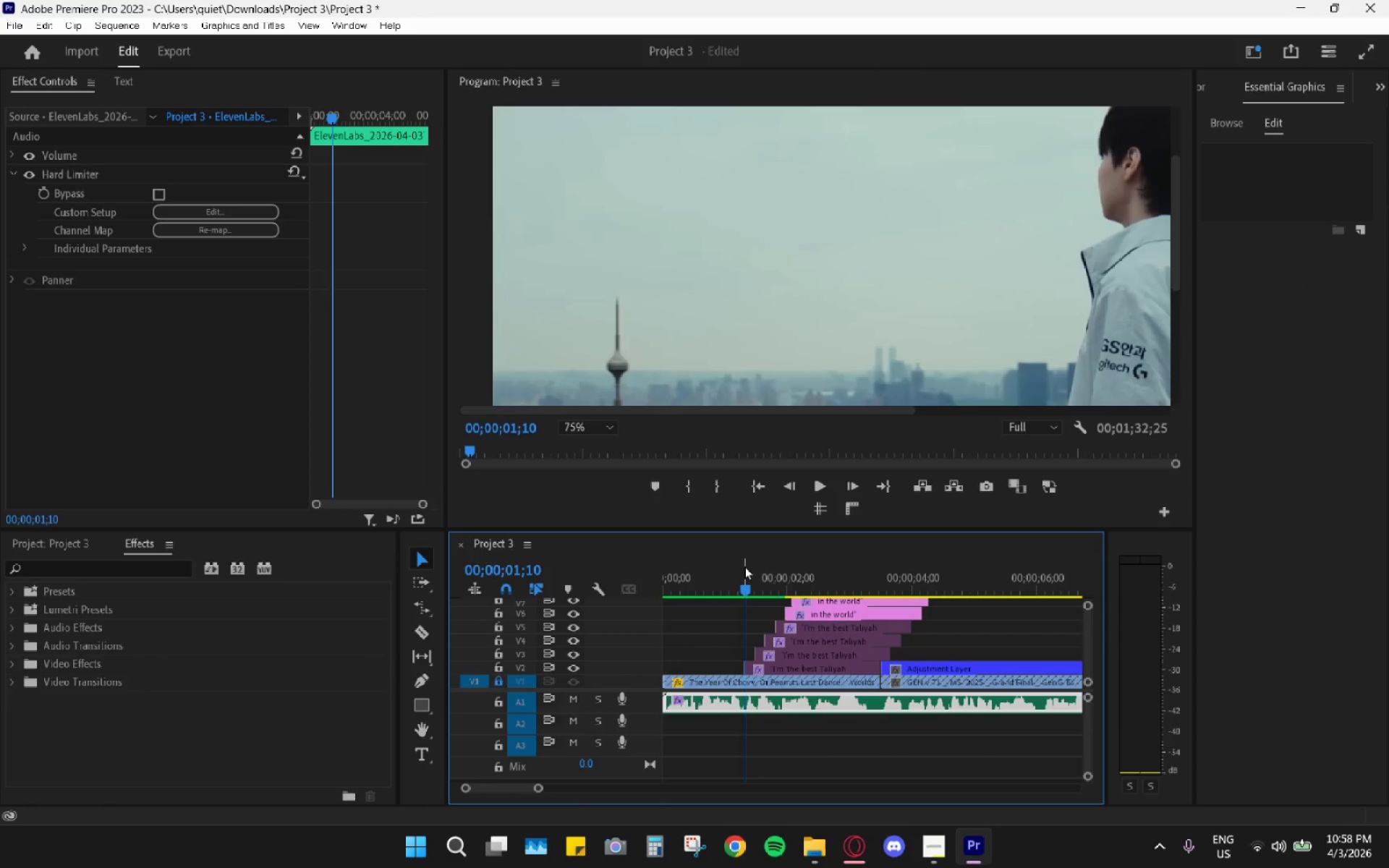 
key(ArrowRight)
 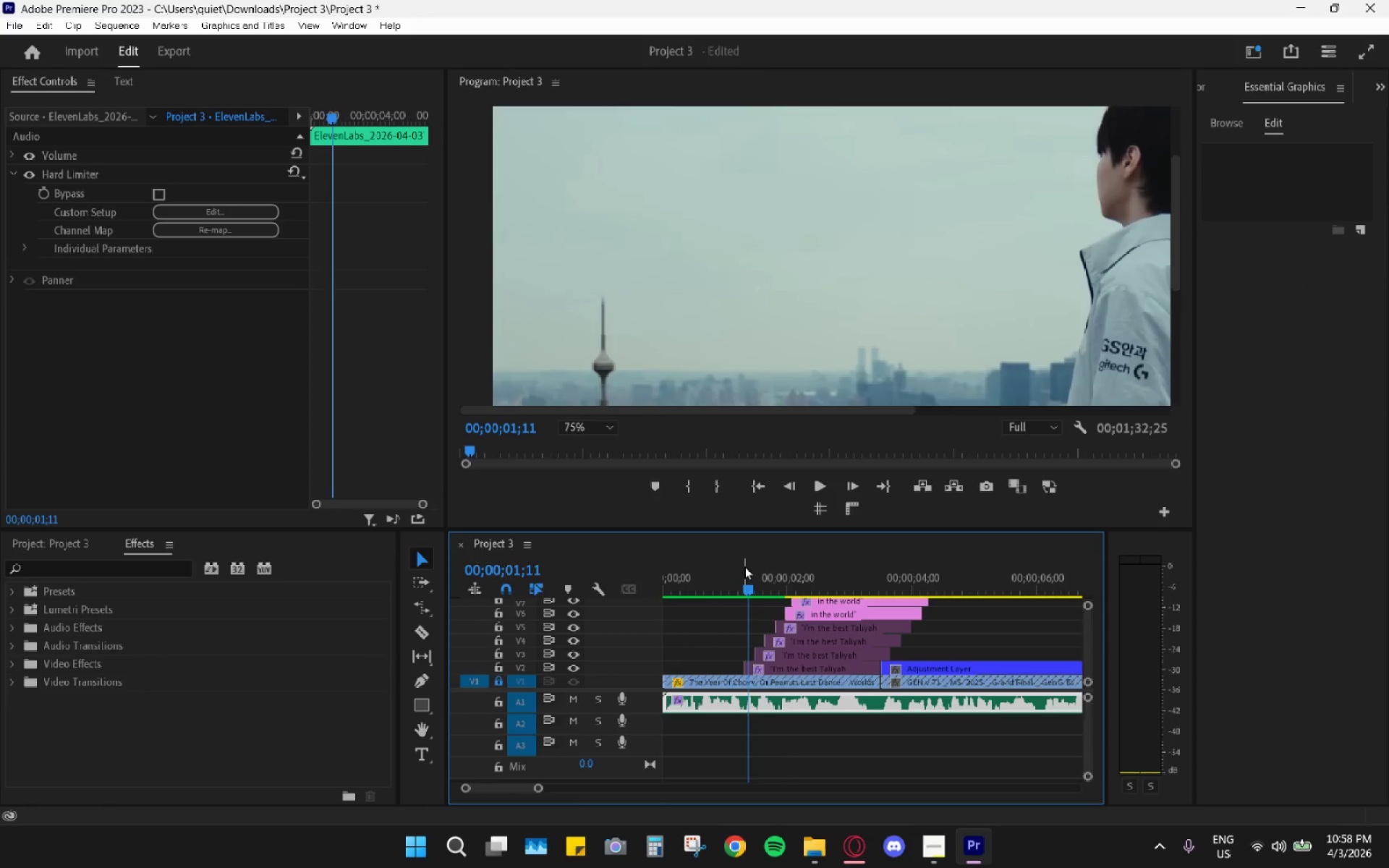 
key(ArrowRight)
 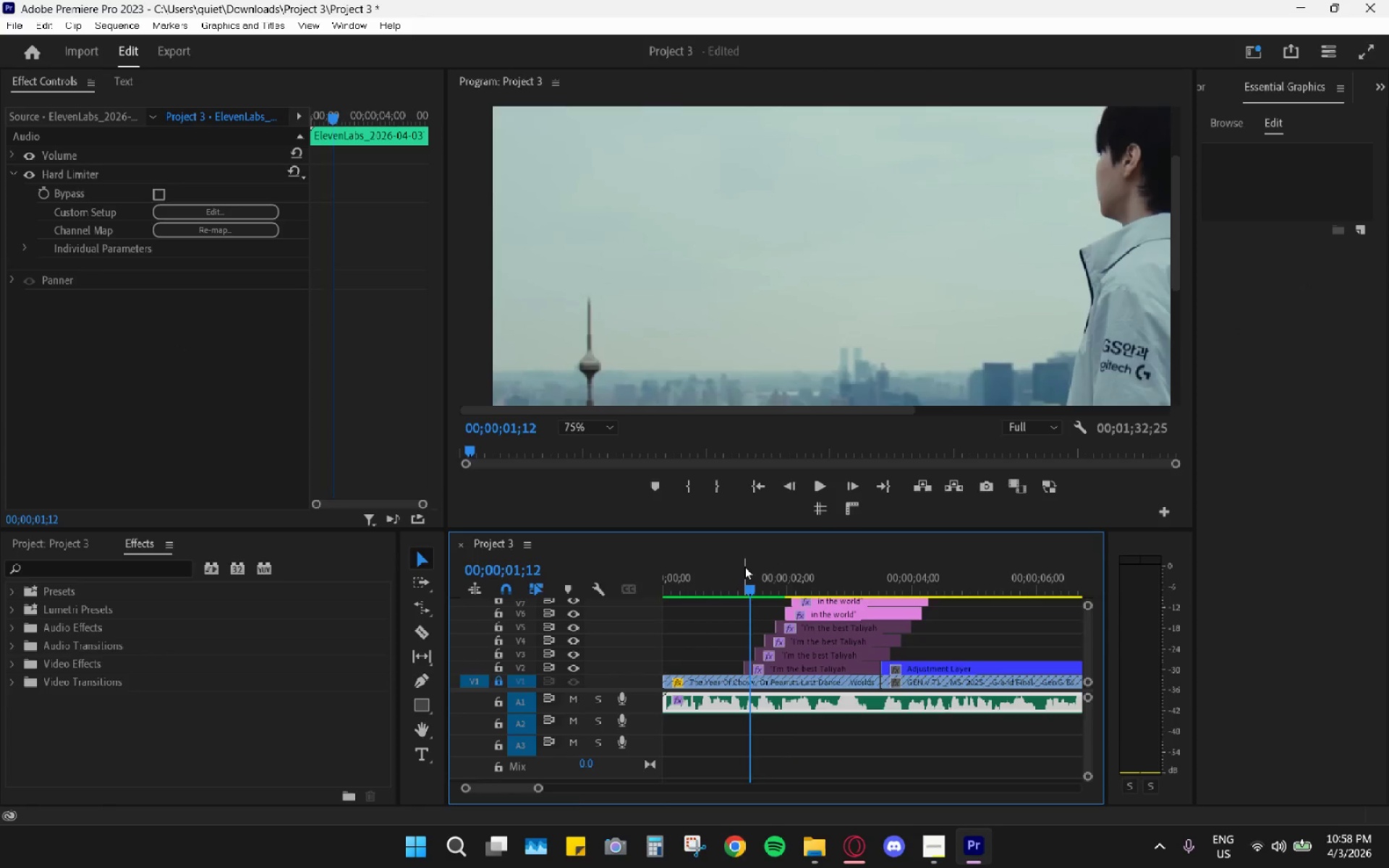 
key(ArrowRight)
 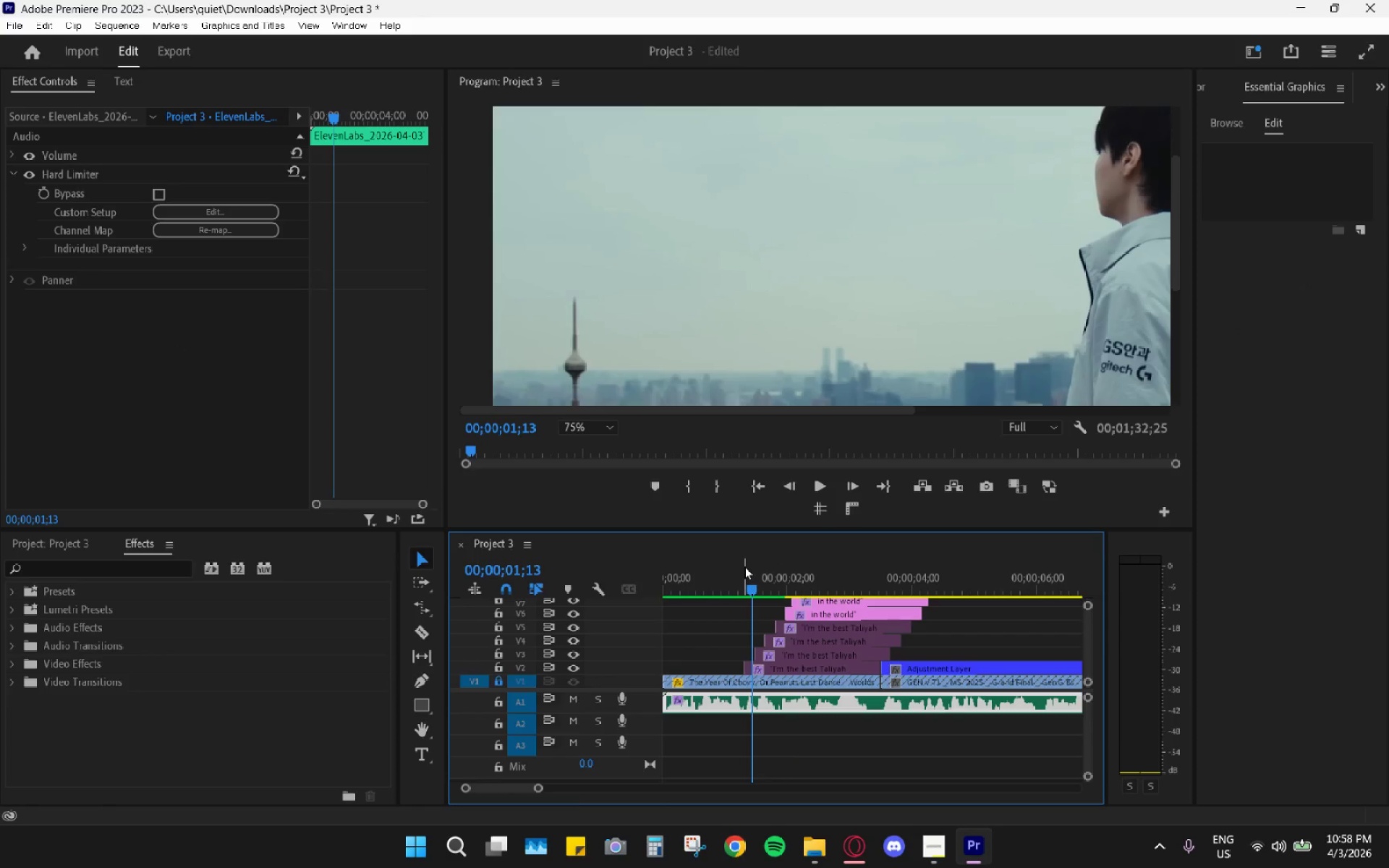 
key(ArrowRight)
 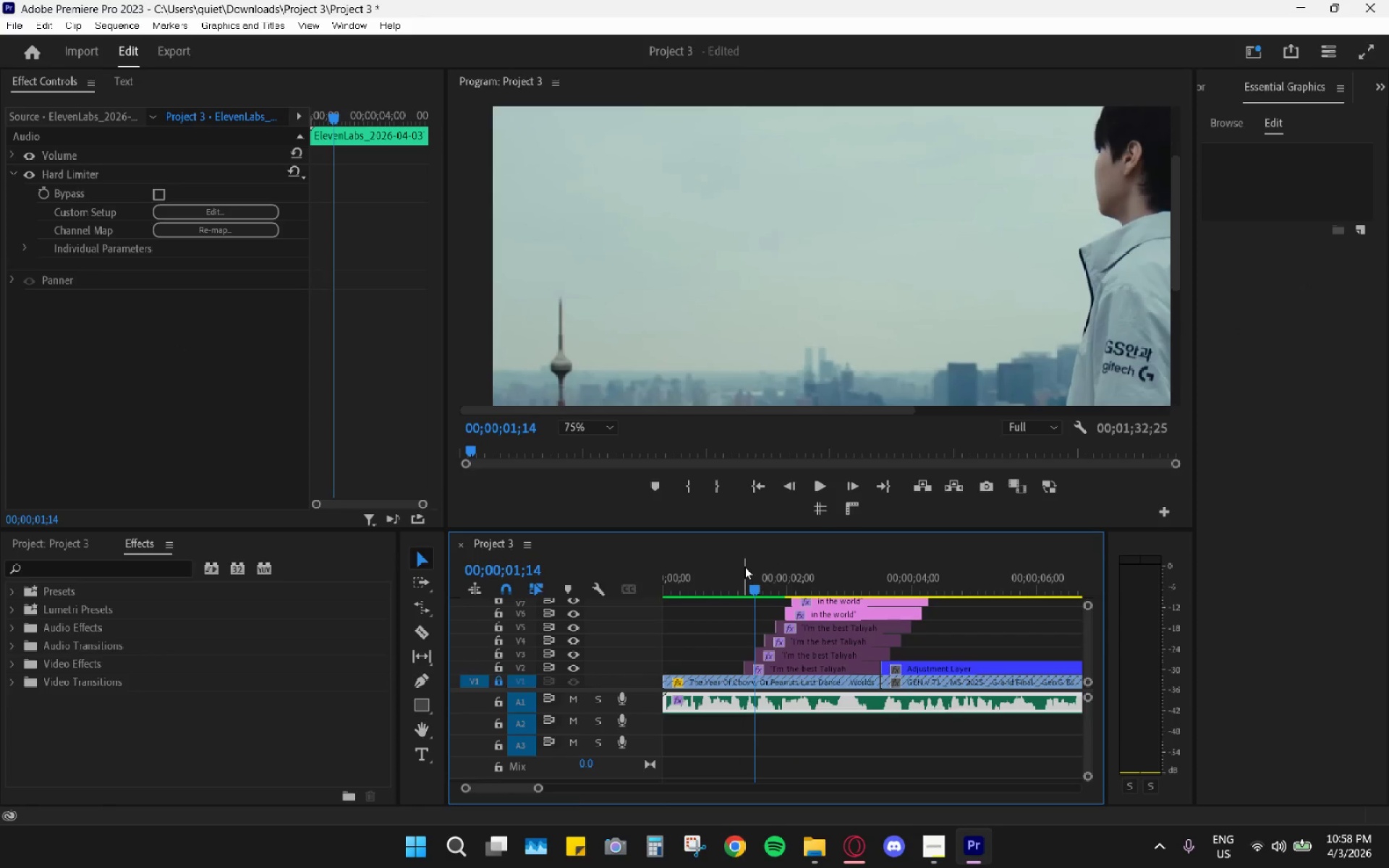 
key(ArrowRight)
 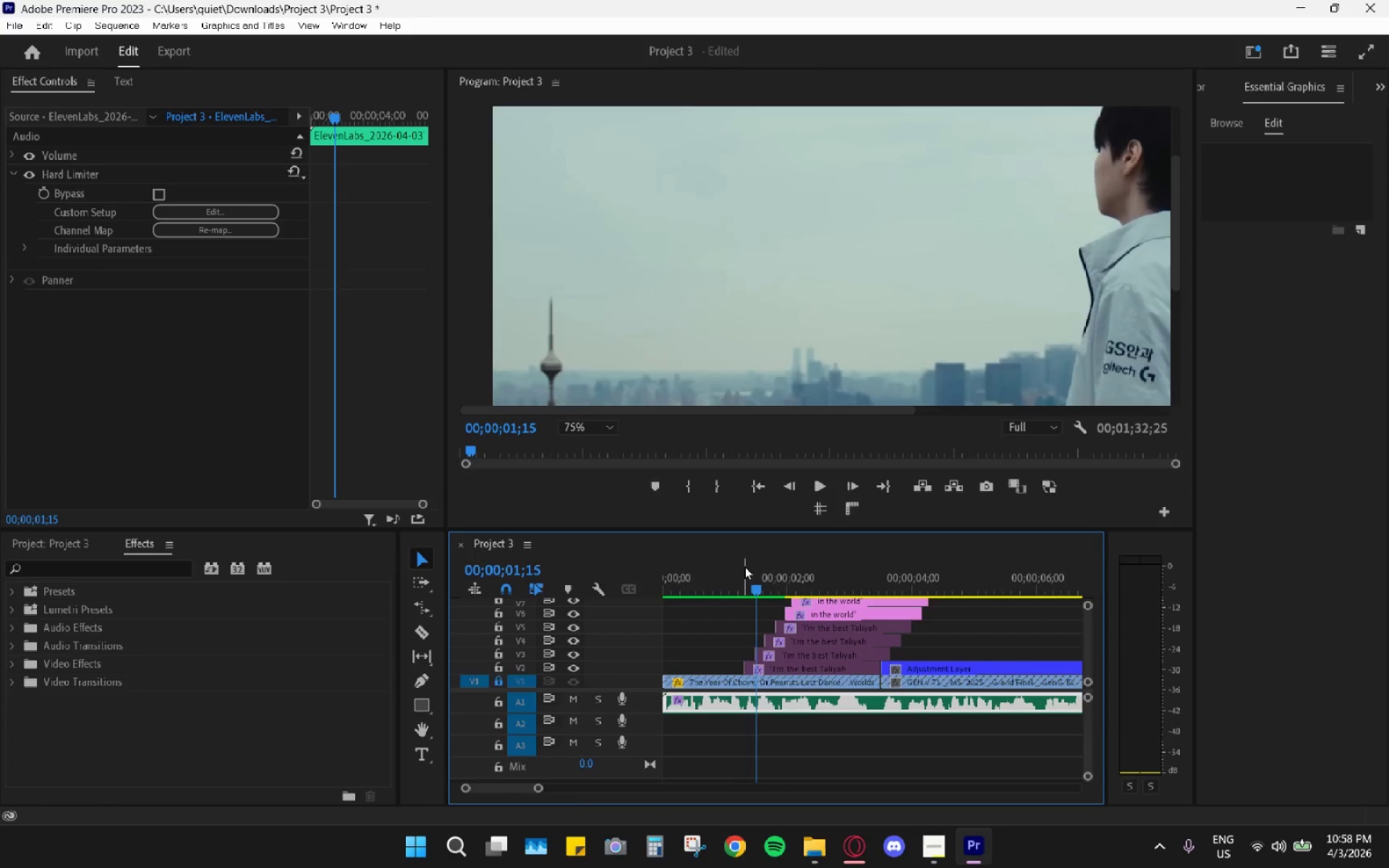 
key(ArrowRight)
 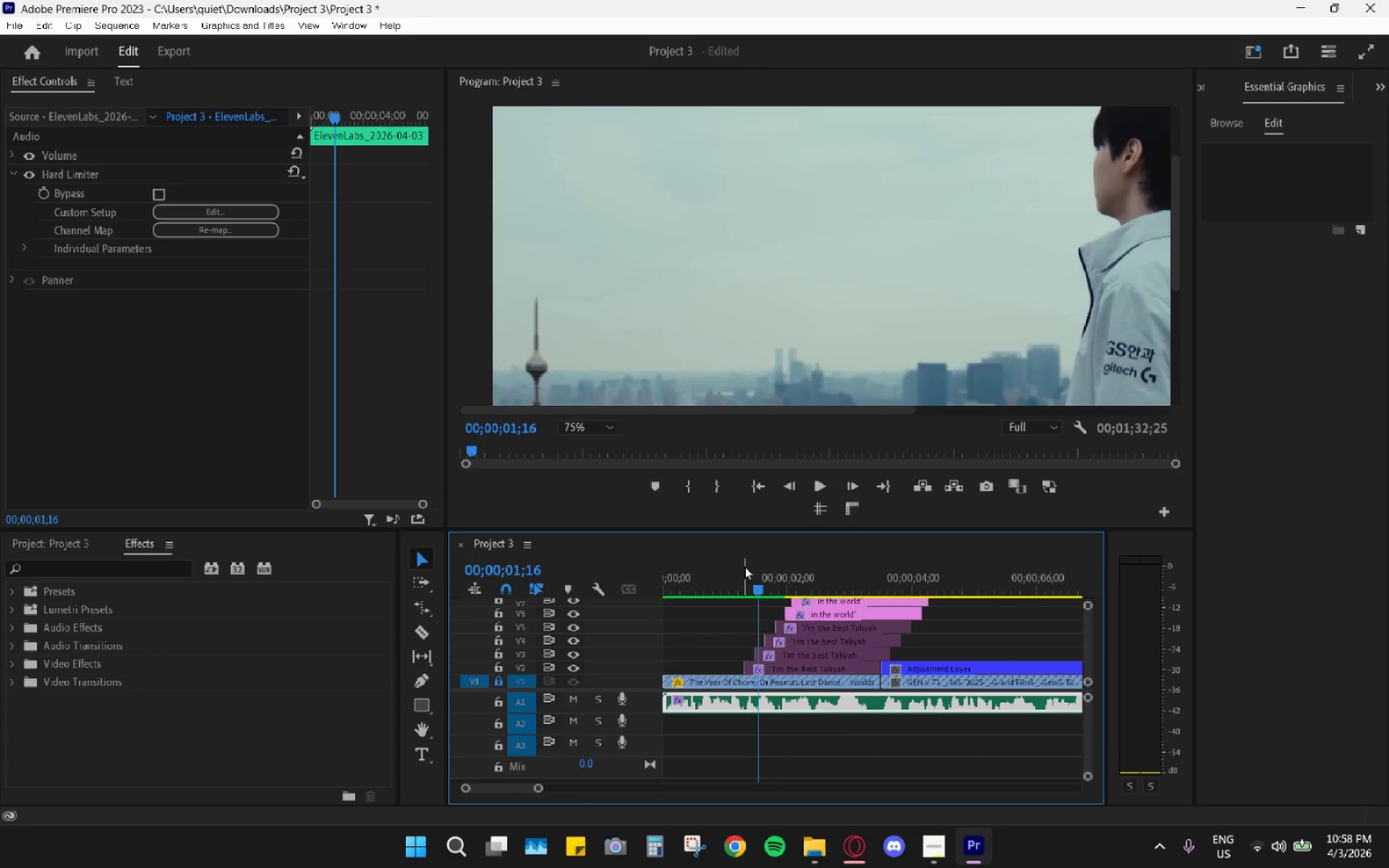 
key(ArrowRight)
 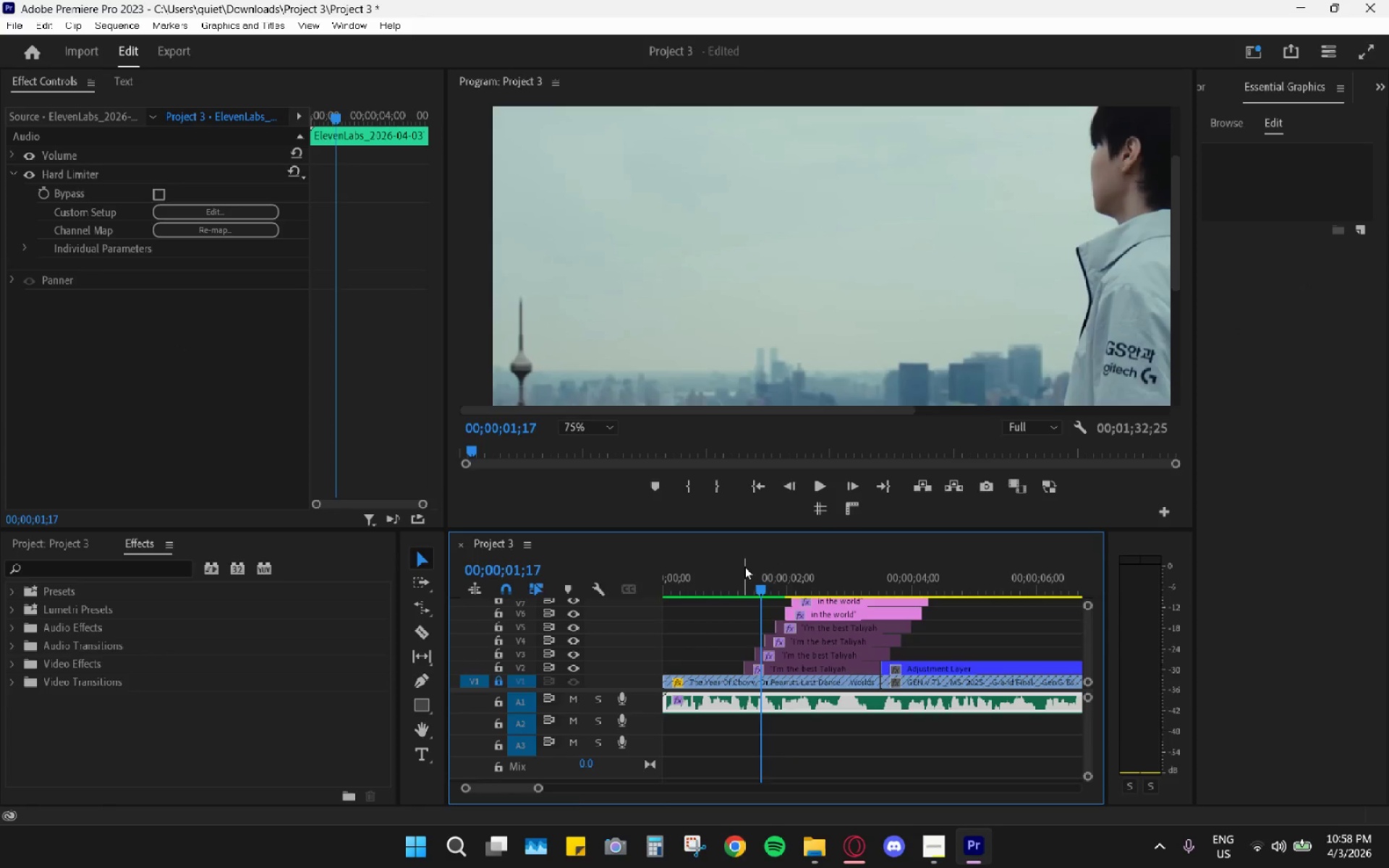 
key(ArrowRight)
 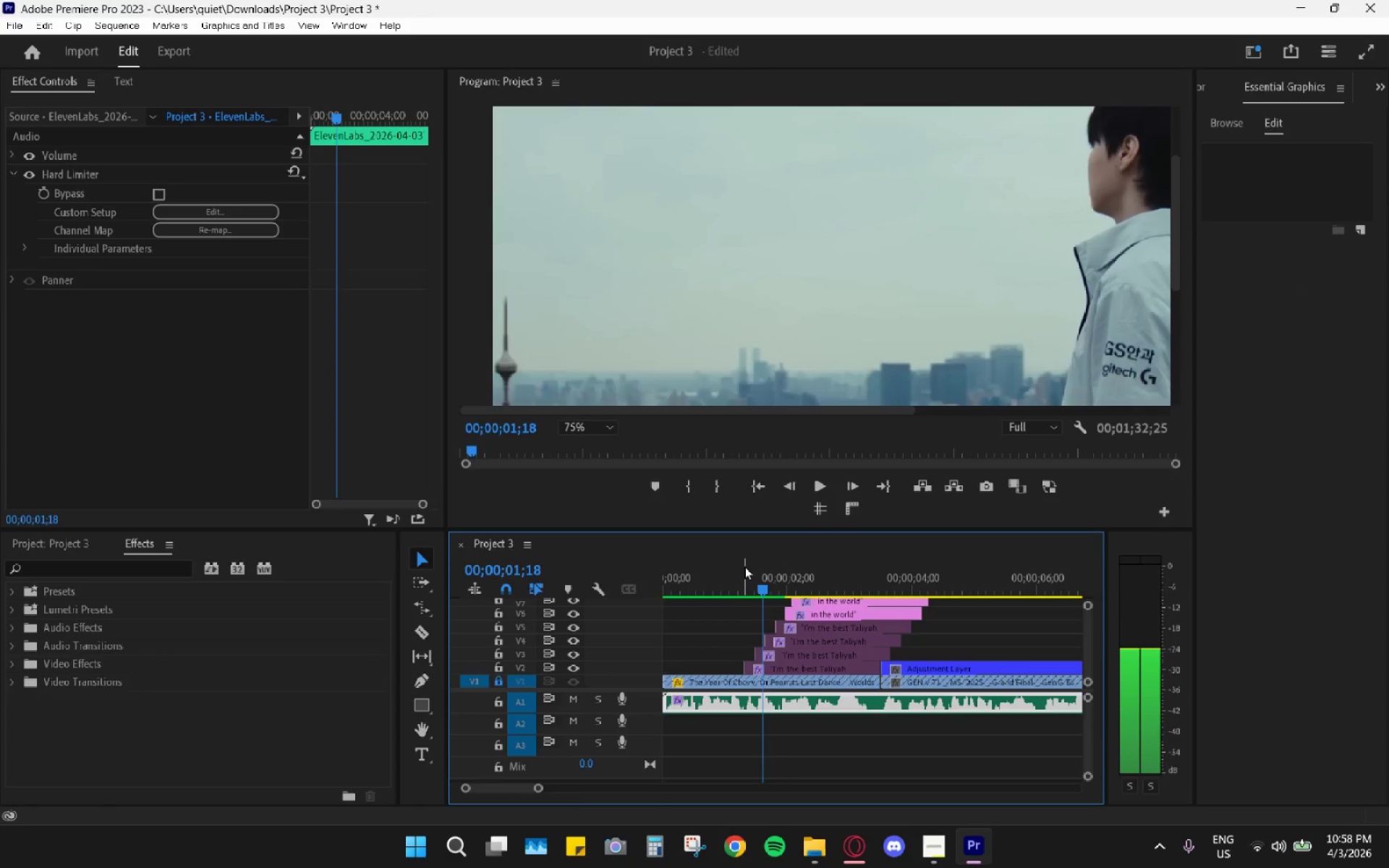 
key(ArrowRight)
 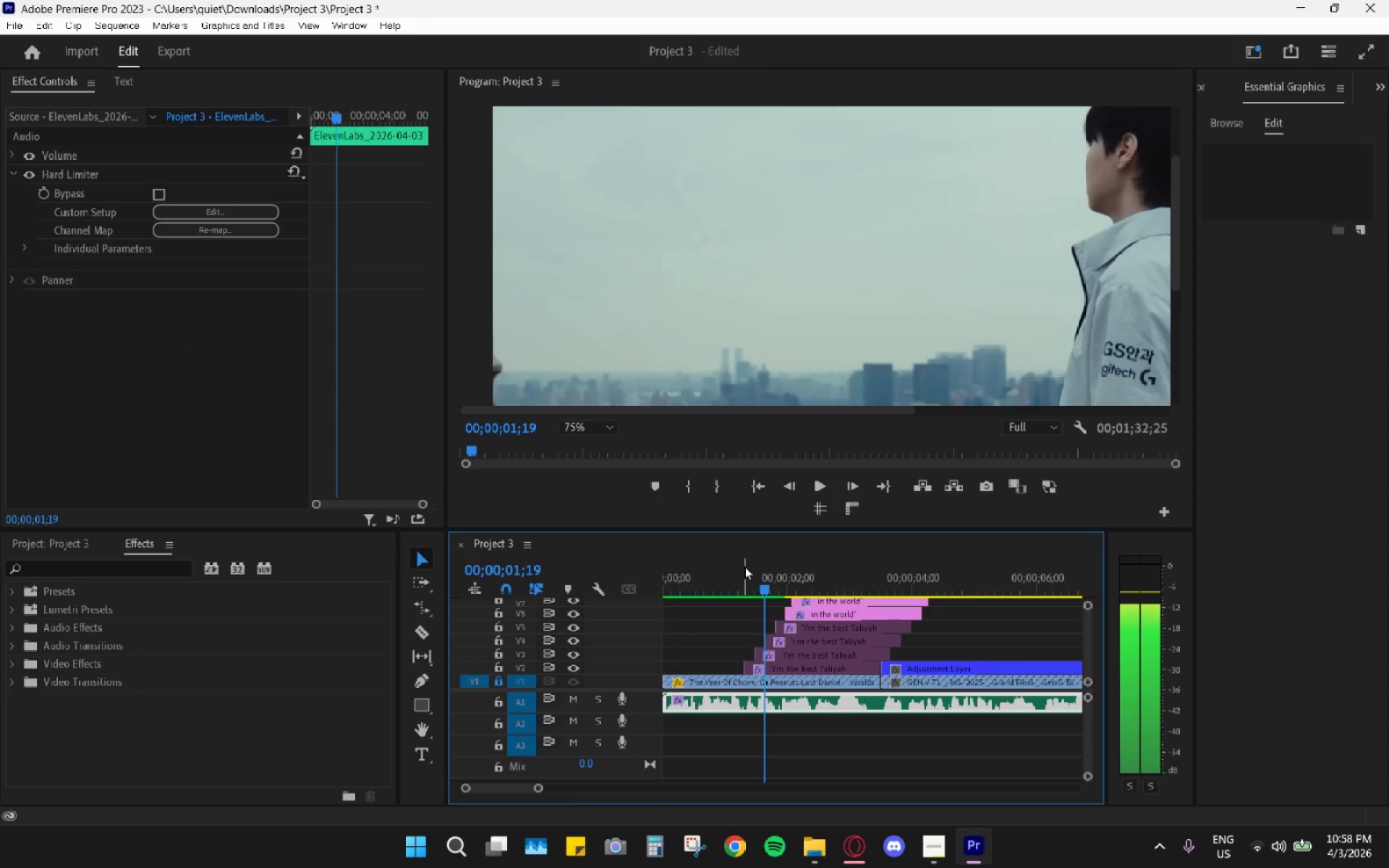 
key(ArrowRight)
 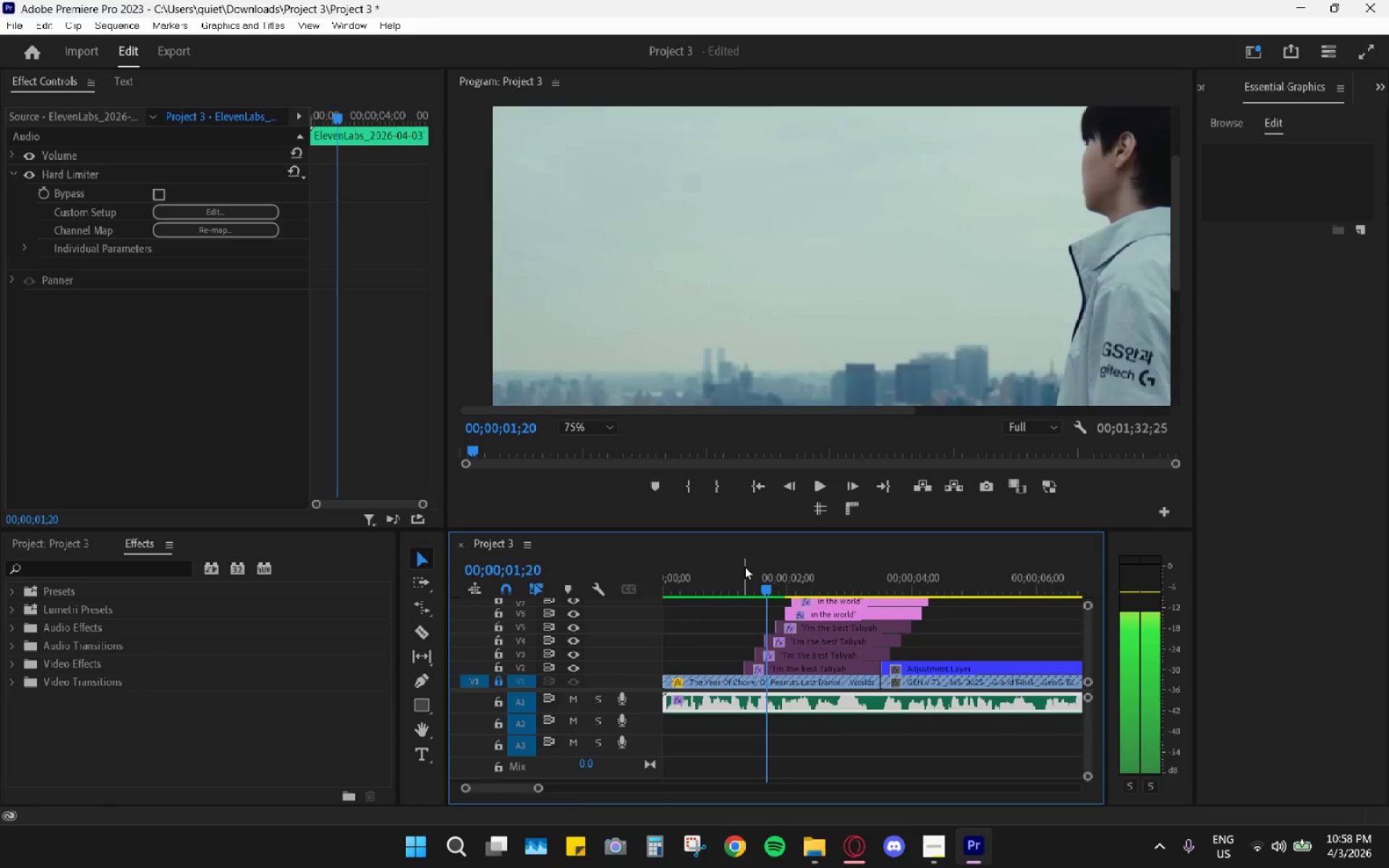 
key(ArrowRight)
 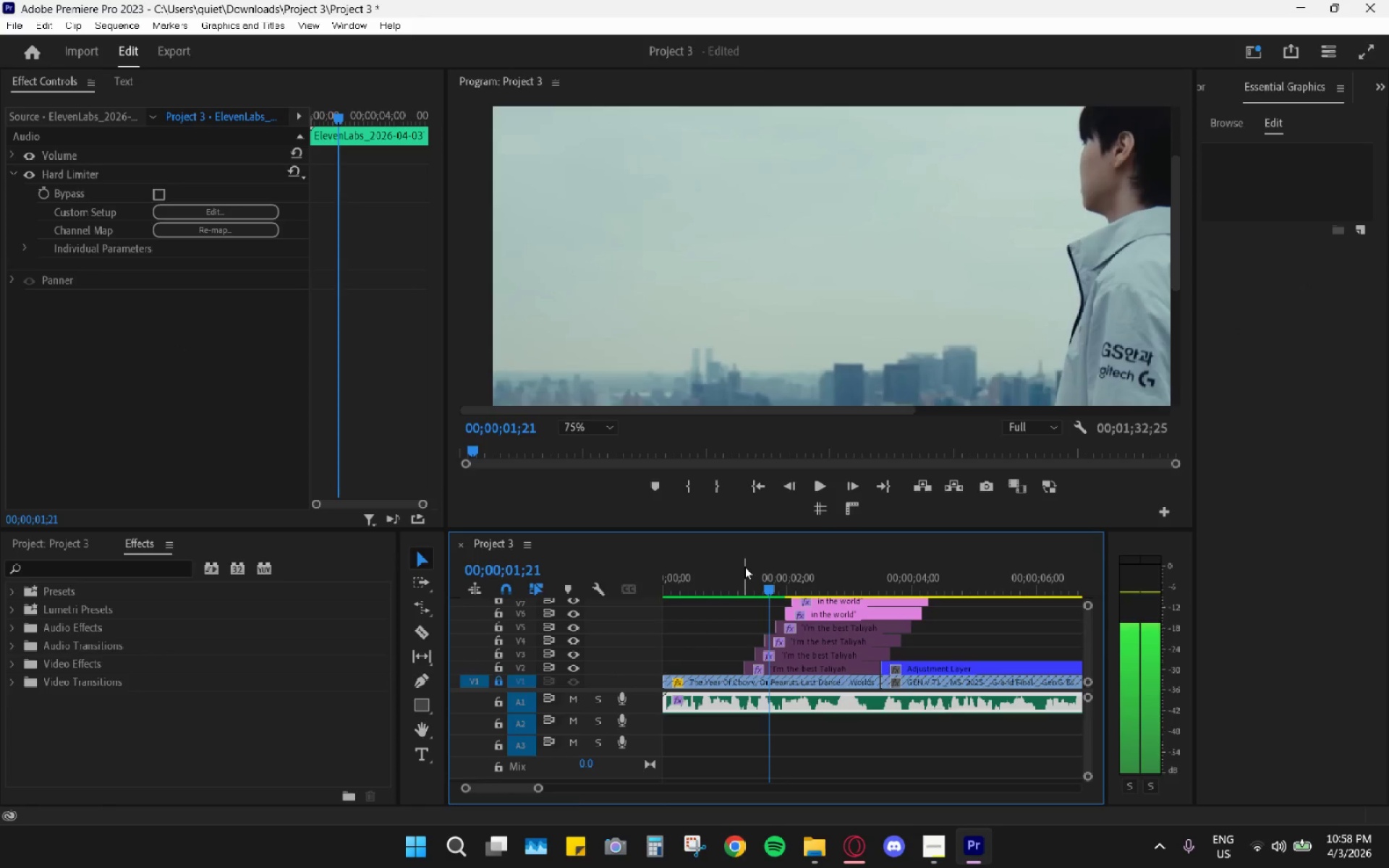 
key(ArrowRight)
 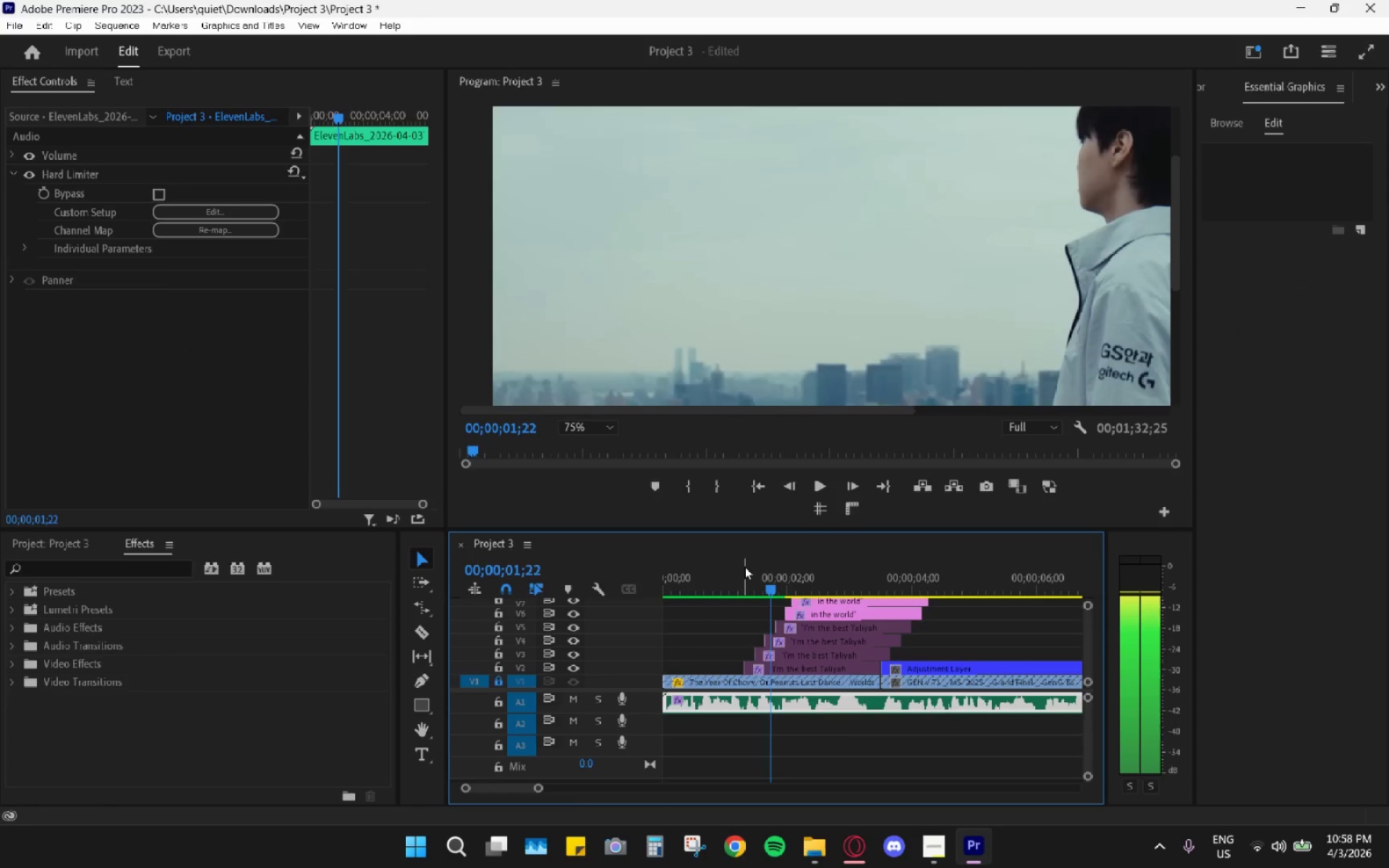 
key(ArrowRight)
 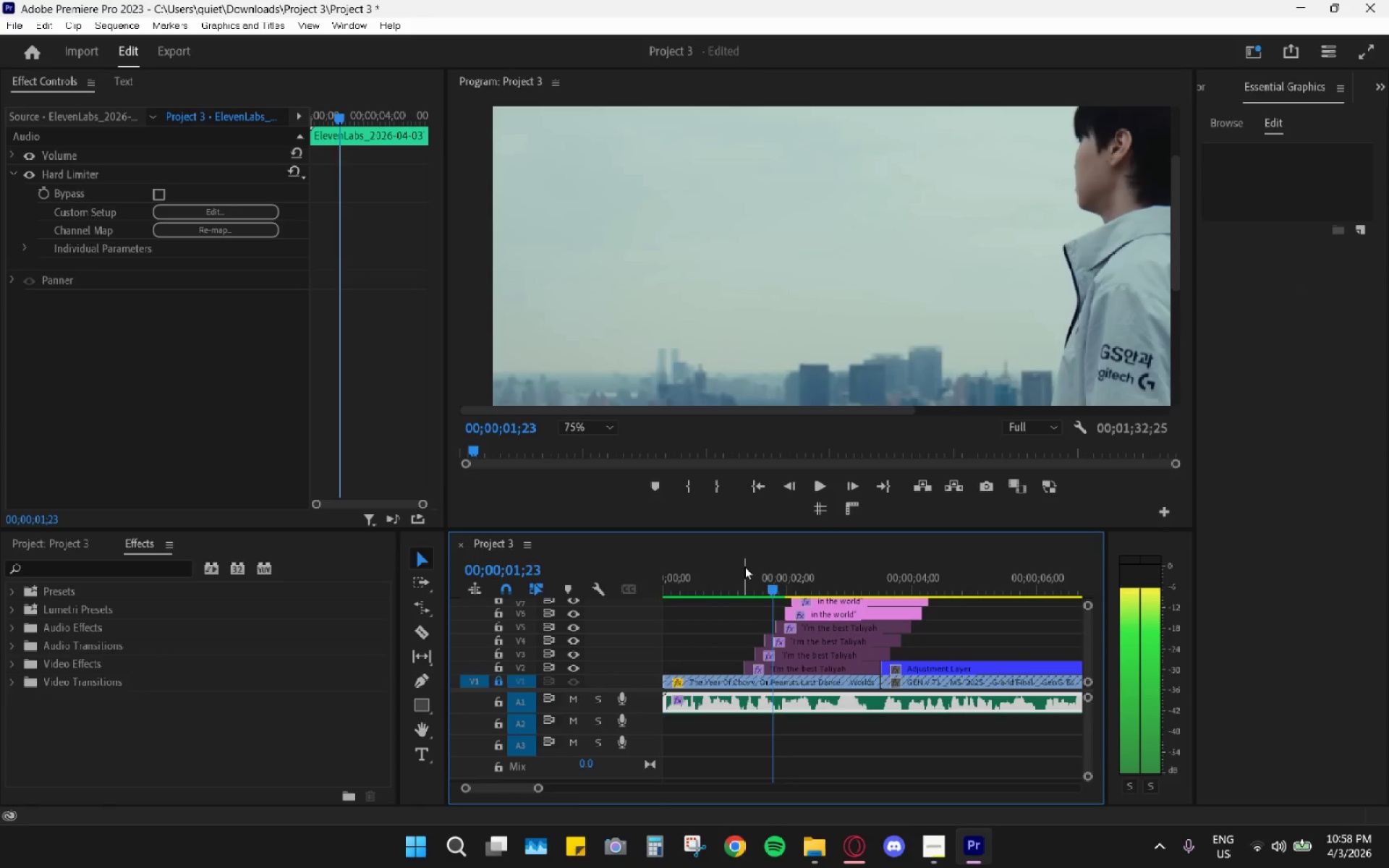 
key(ArrowRight)
 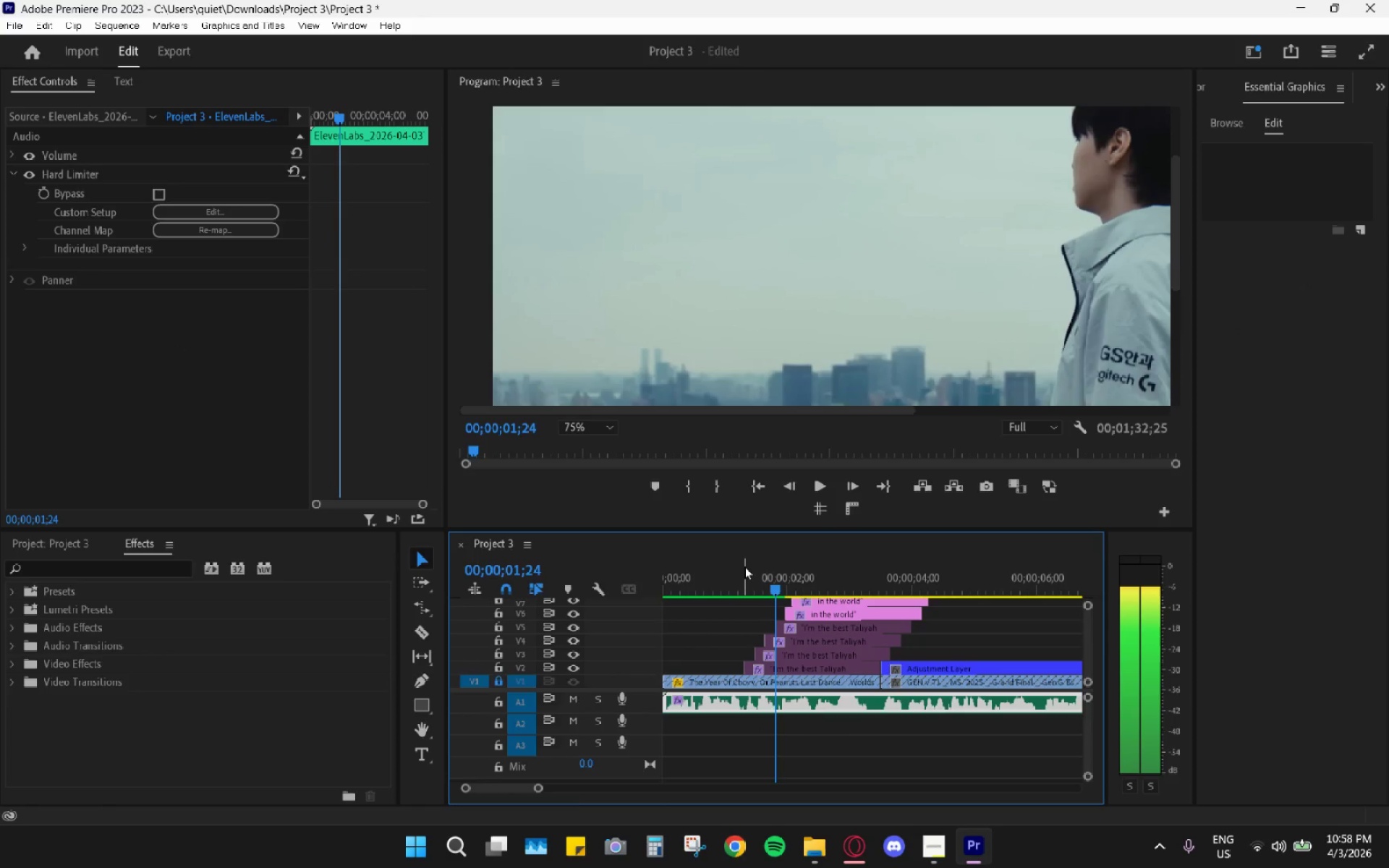 
key(ArrowRight)
 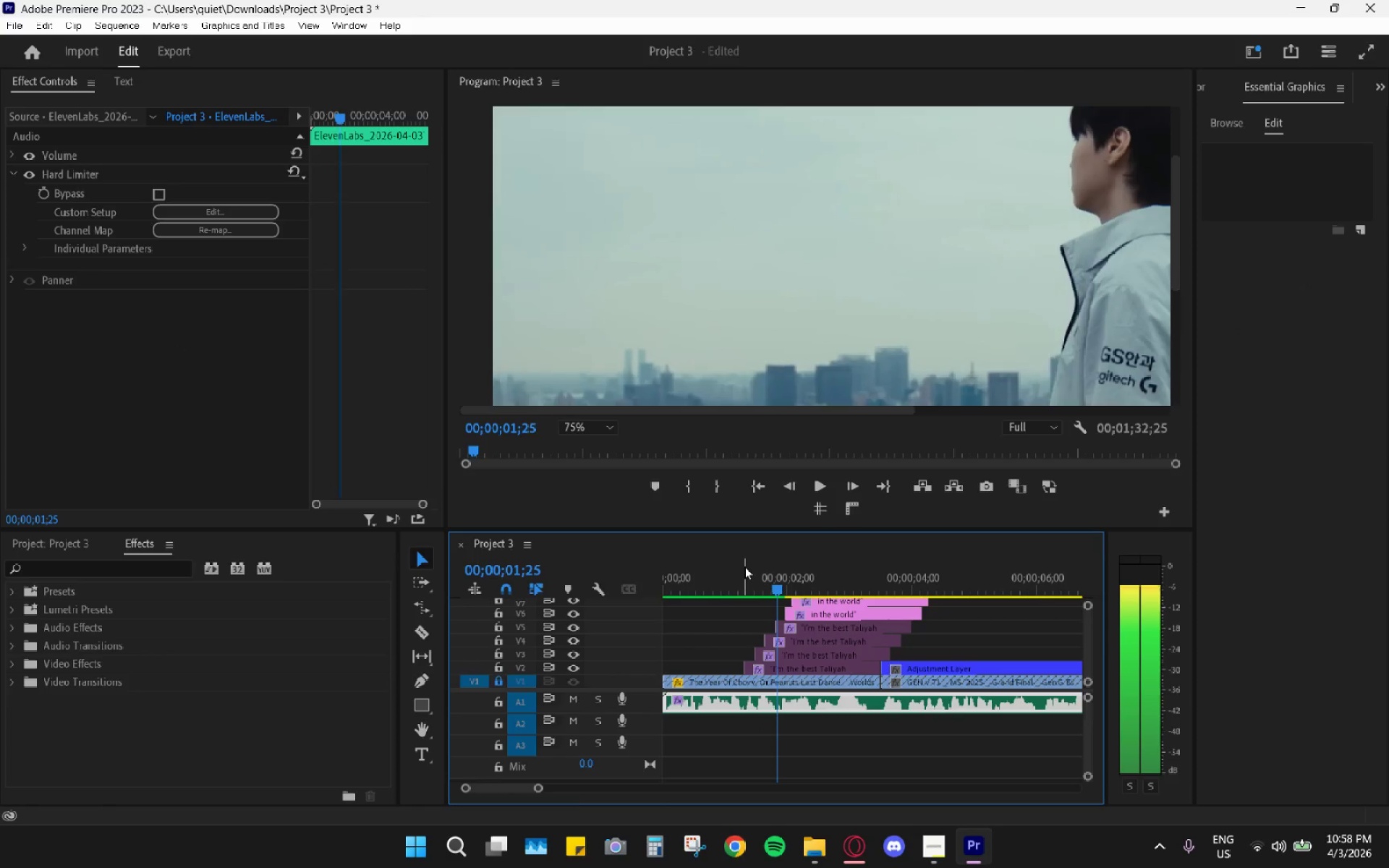 
key(ArrowRight)
 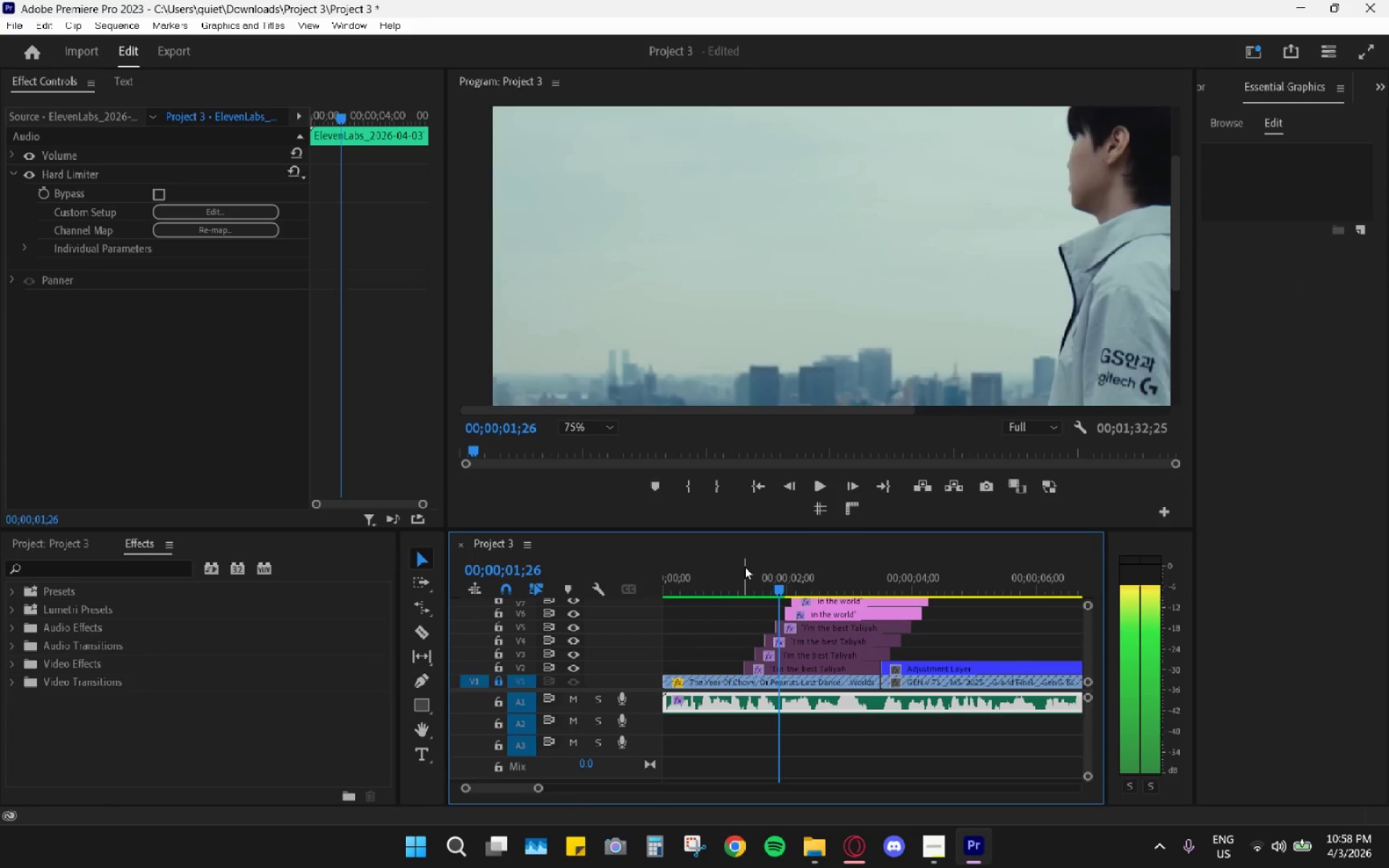 
key(ArrowRight)
 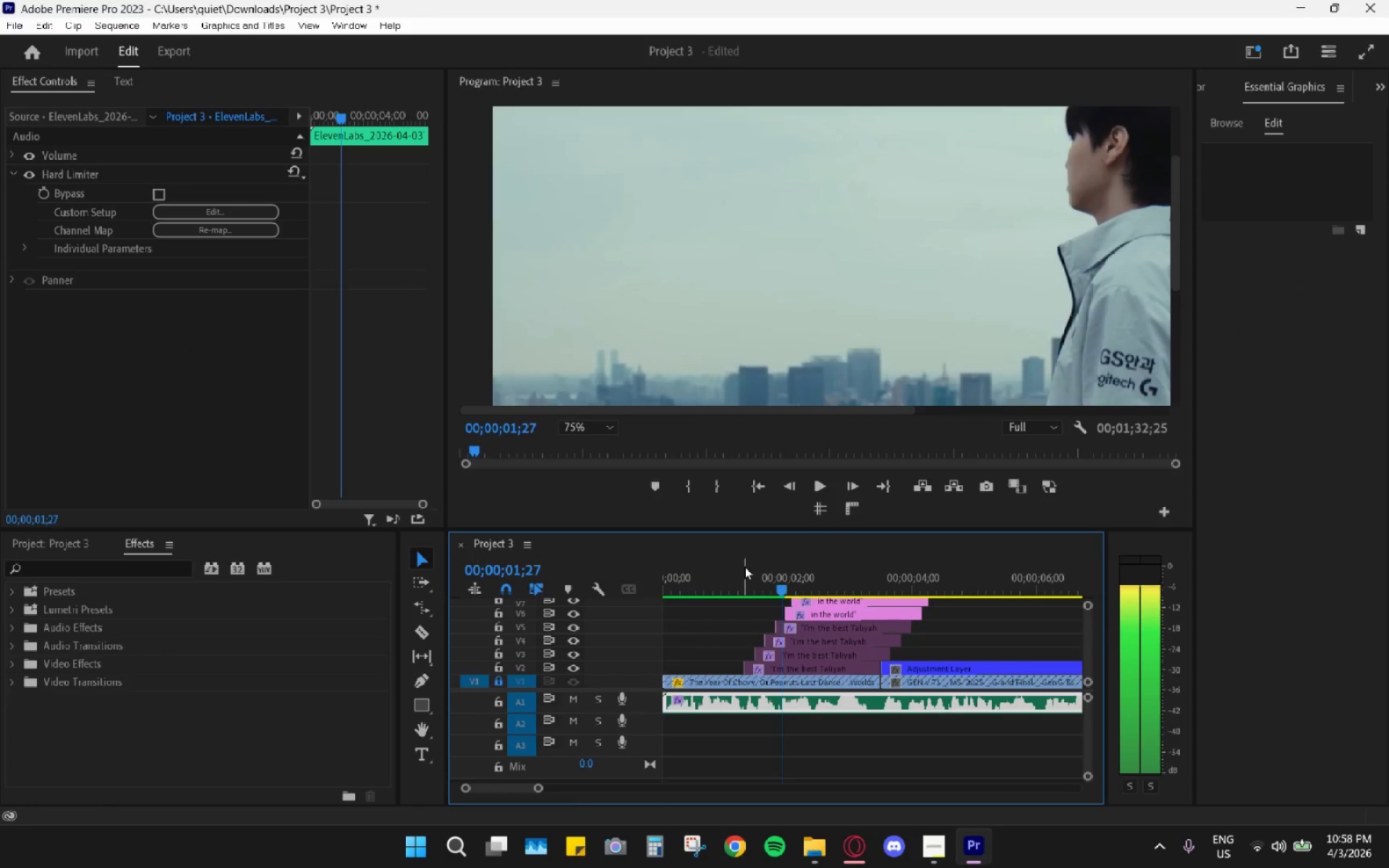 
key(ArrowRight)
 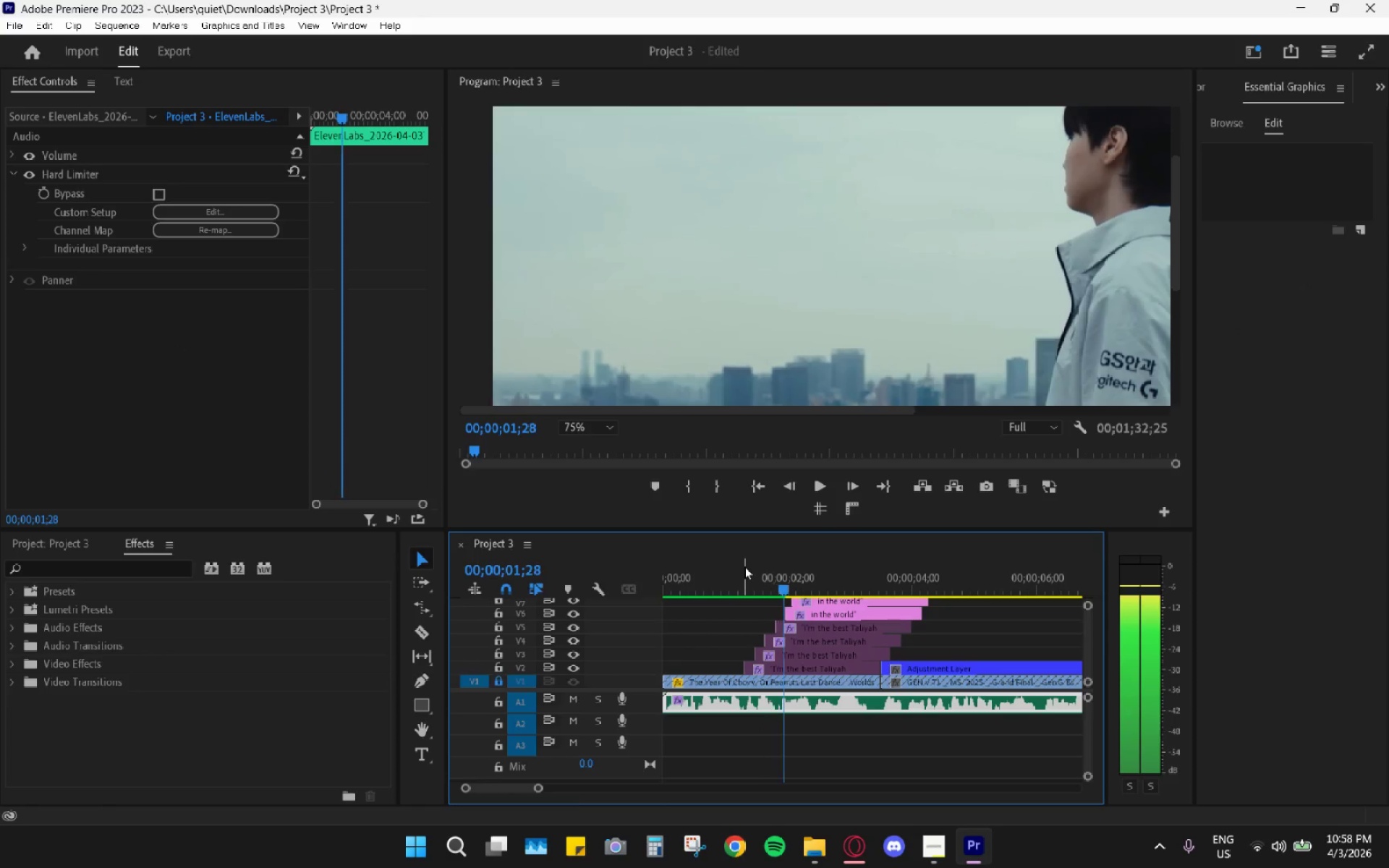 
key(ArrowRight)
 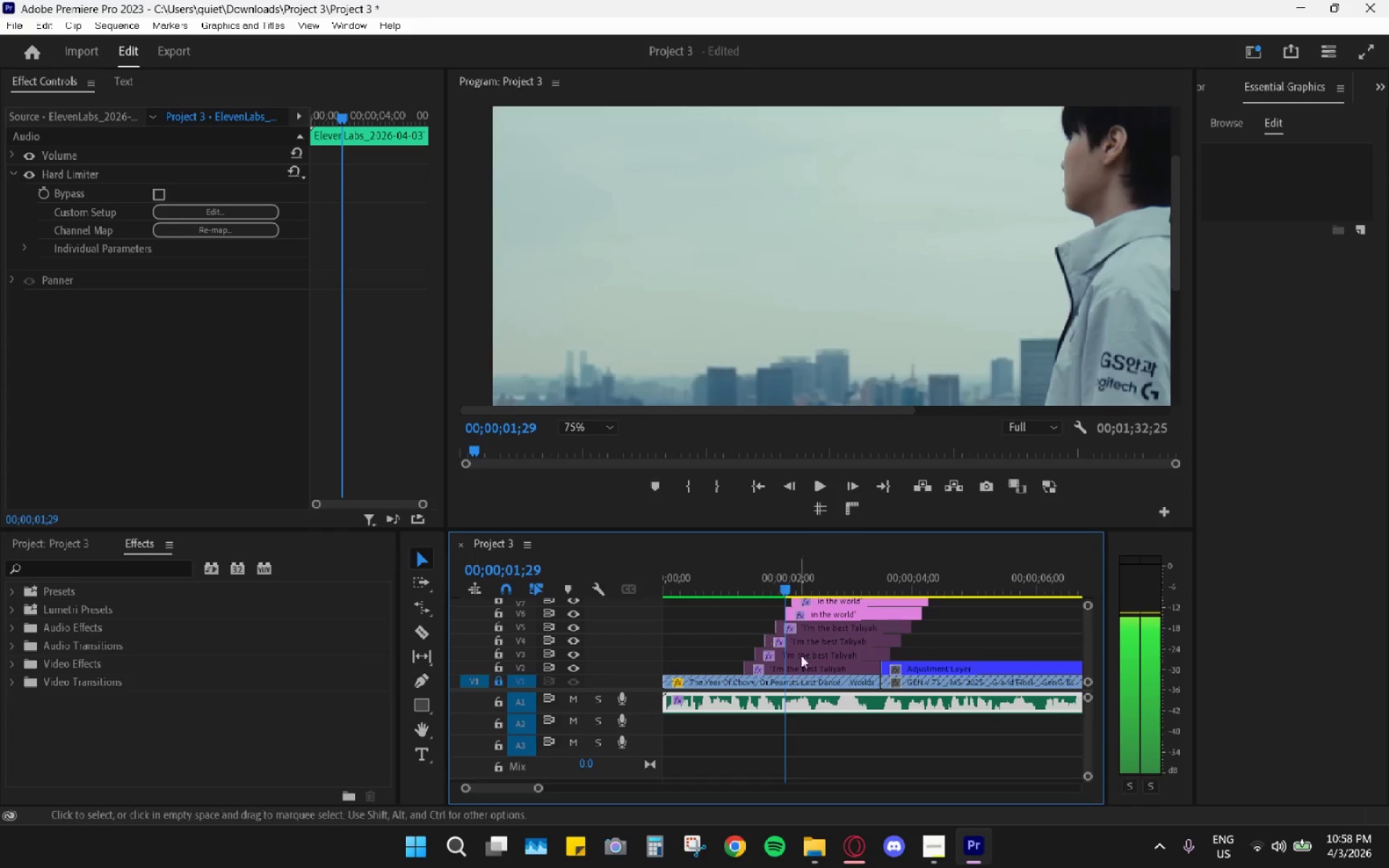 
scroll: coordinate [834, 671], scroll_direction: up, amount: 5.0
 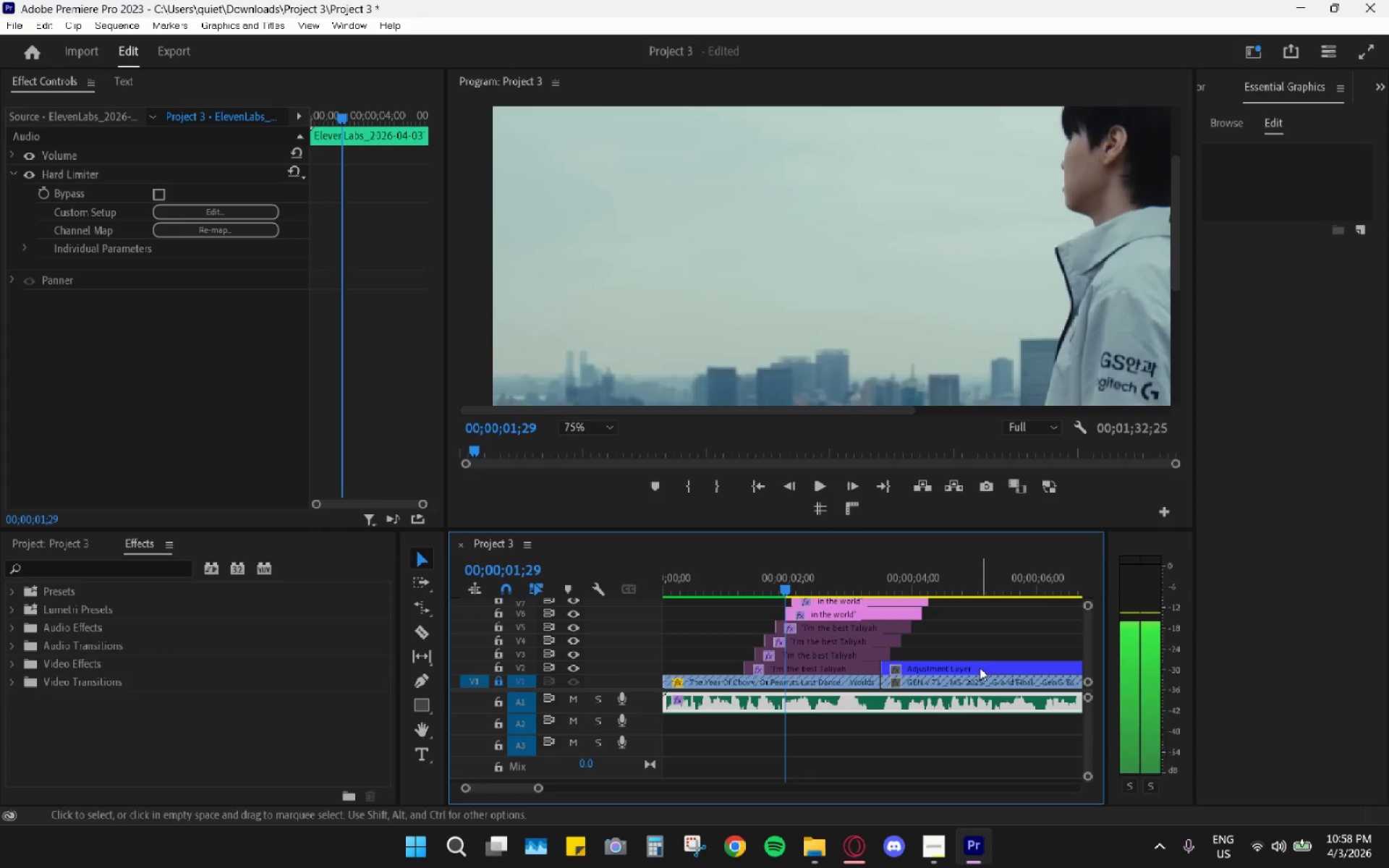 
hold_key(key=AltLeft, duration=0.61)
hold_key(key=AltLeft, duration=0.45)
scroll: coordinate [880, 661], scroll_direction: up, amount: 26.0
 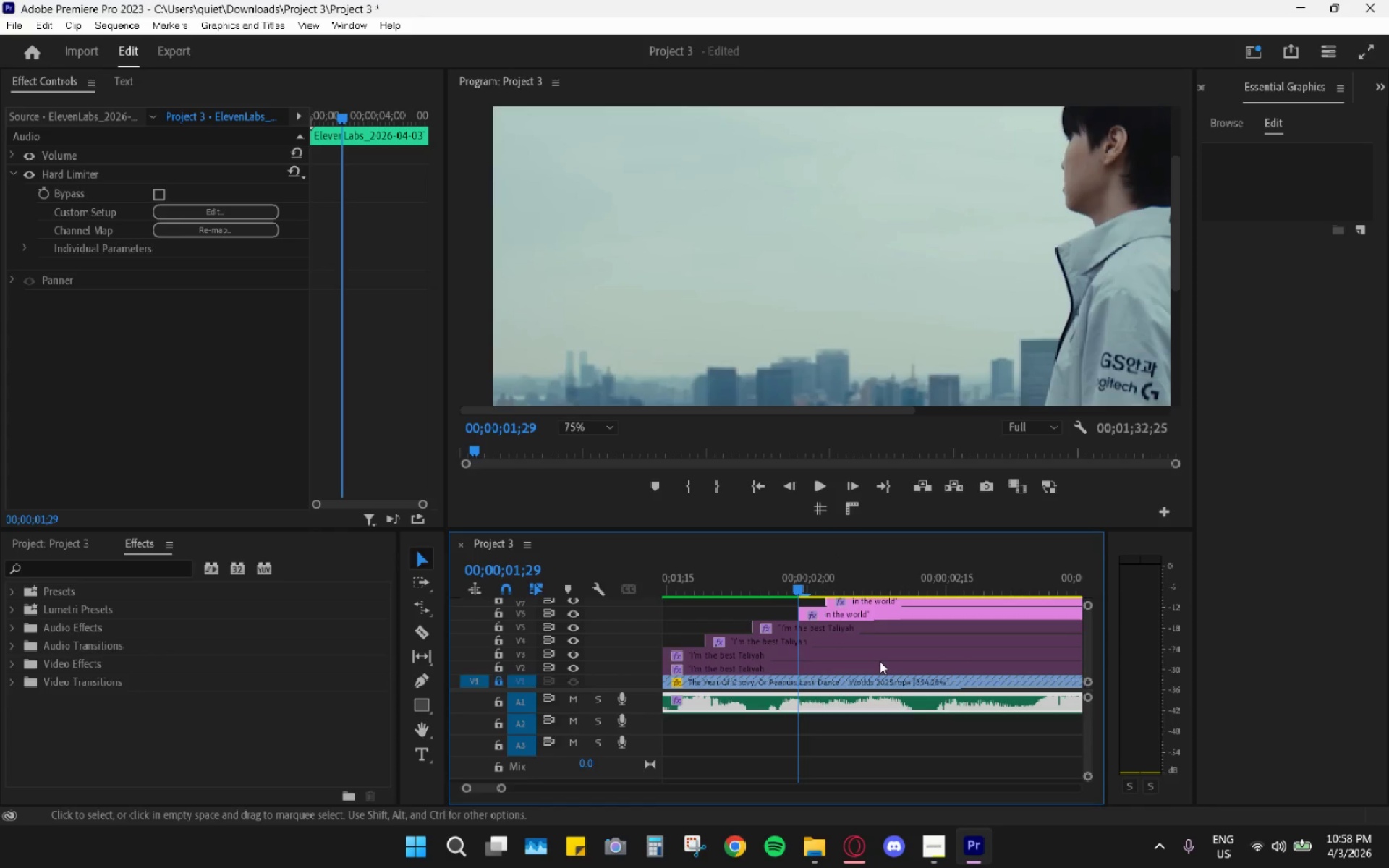 
key(ArrowRight)
 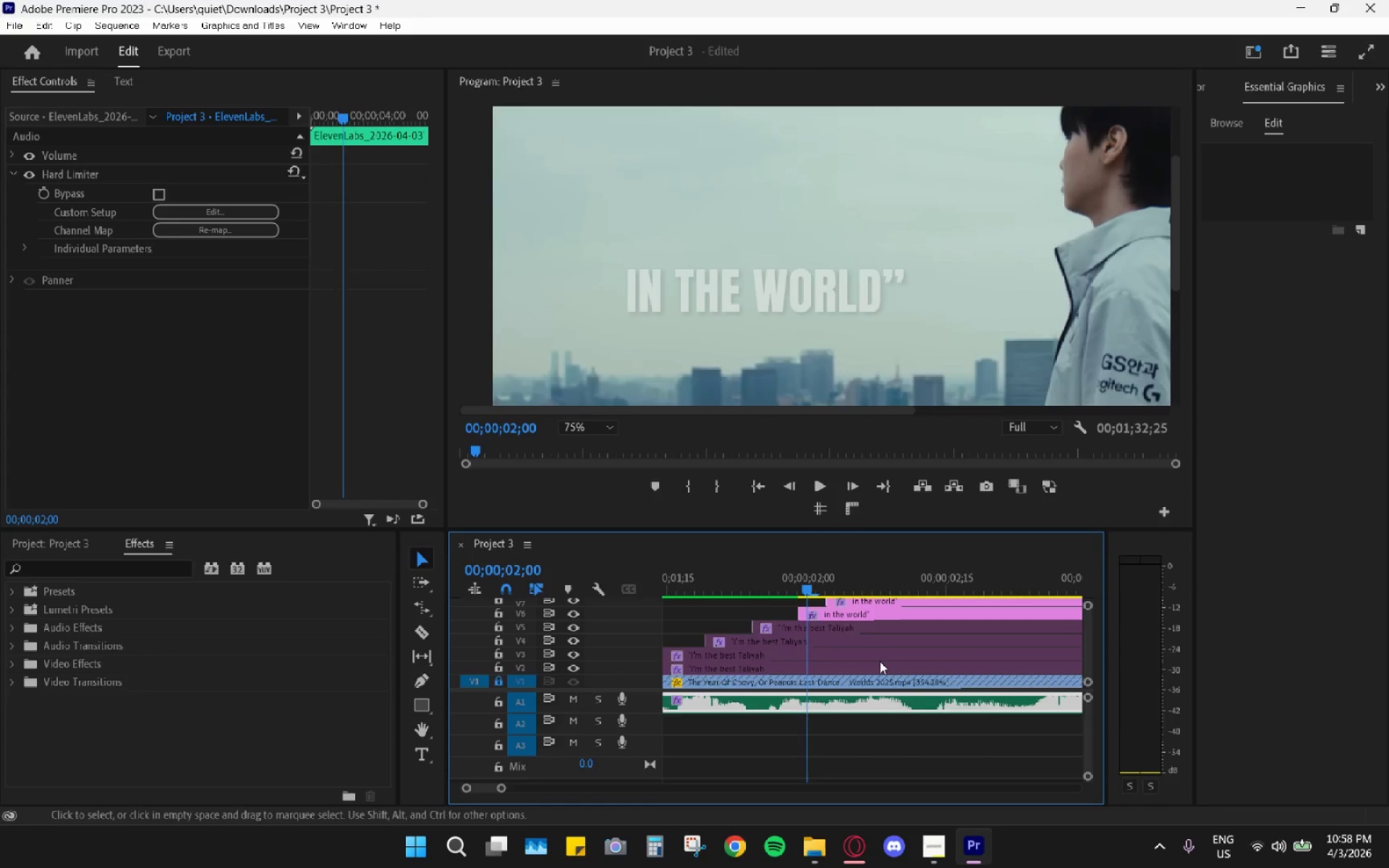 
key(ArrowRight)
 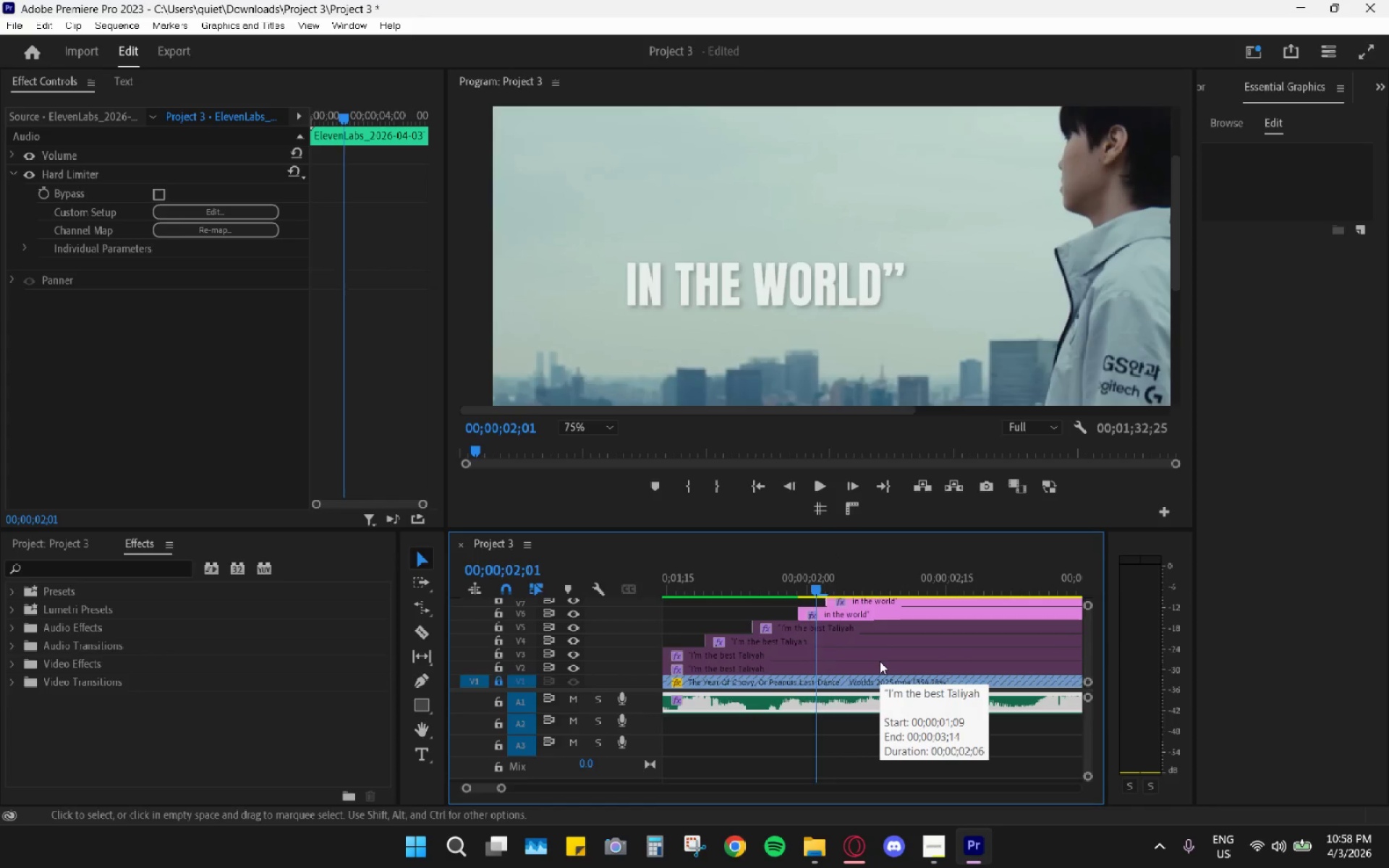 
key(ArrowRight)
 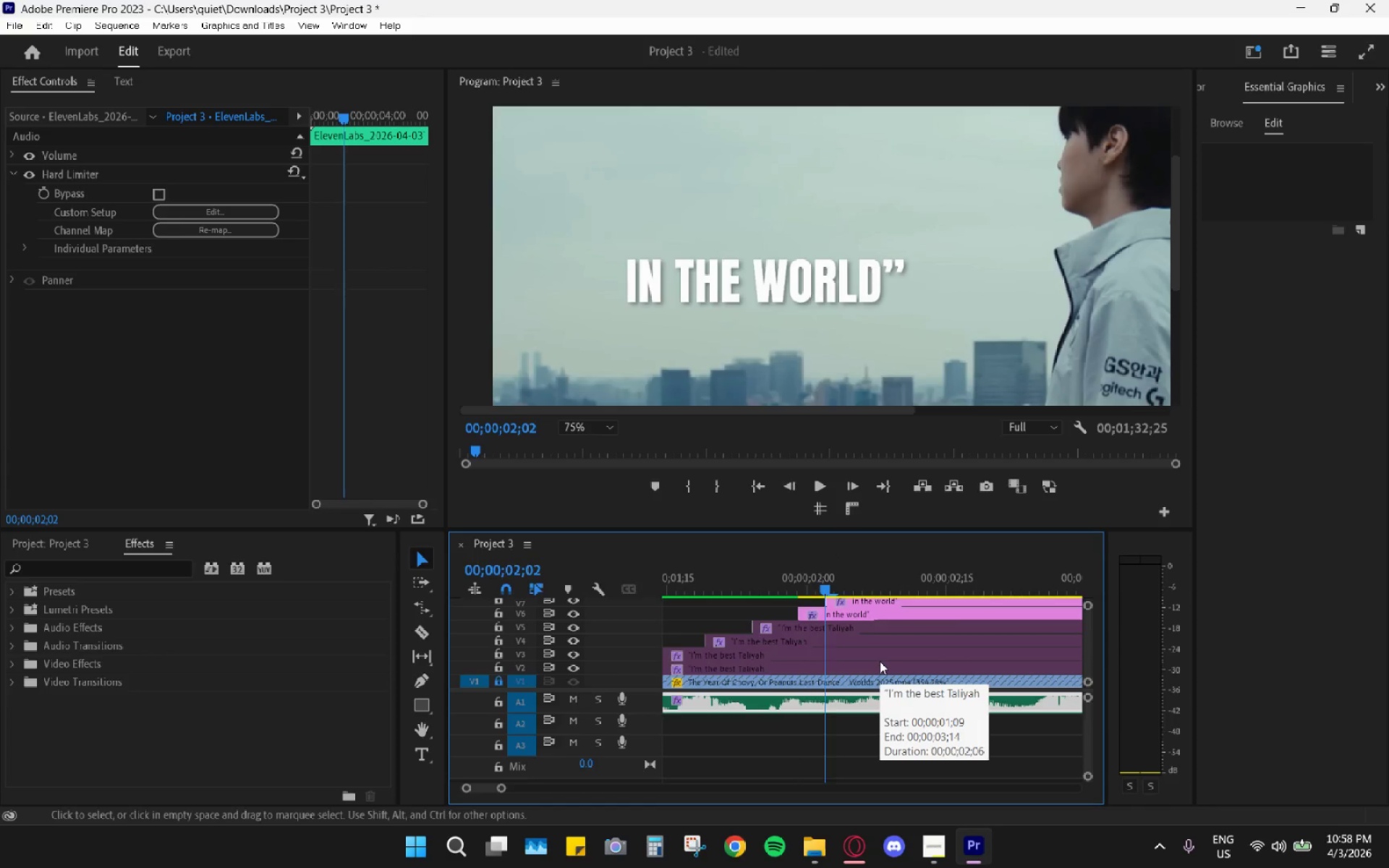 
key(ArrowRight)
 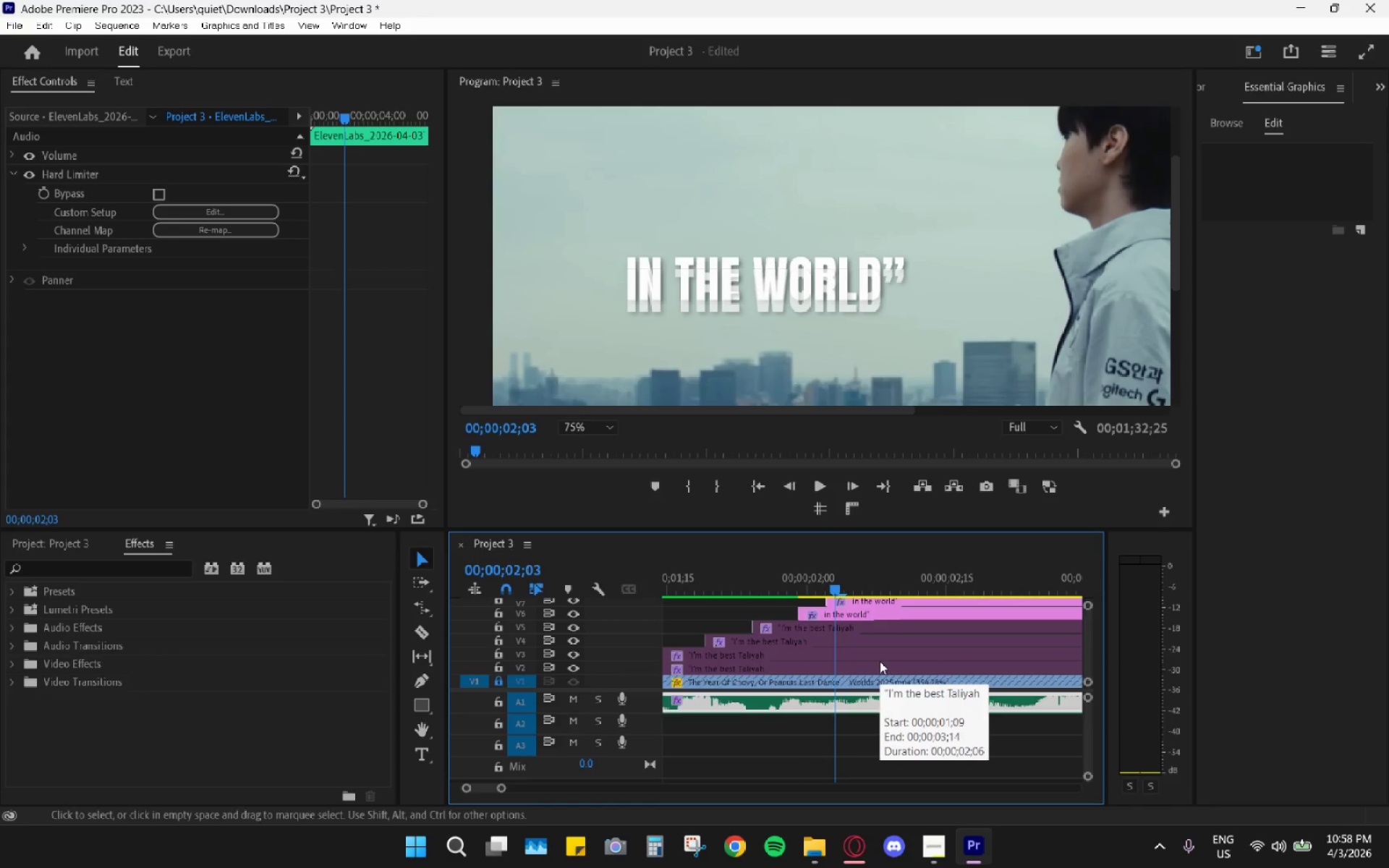 
key(ArrowRight)
 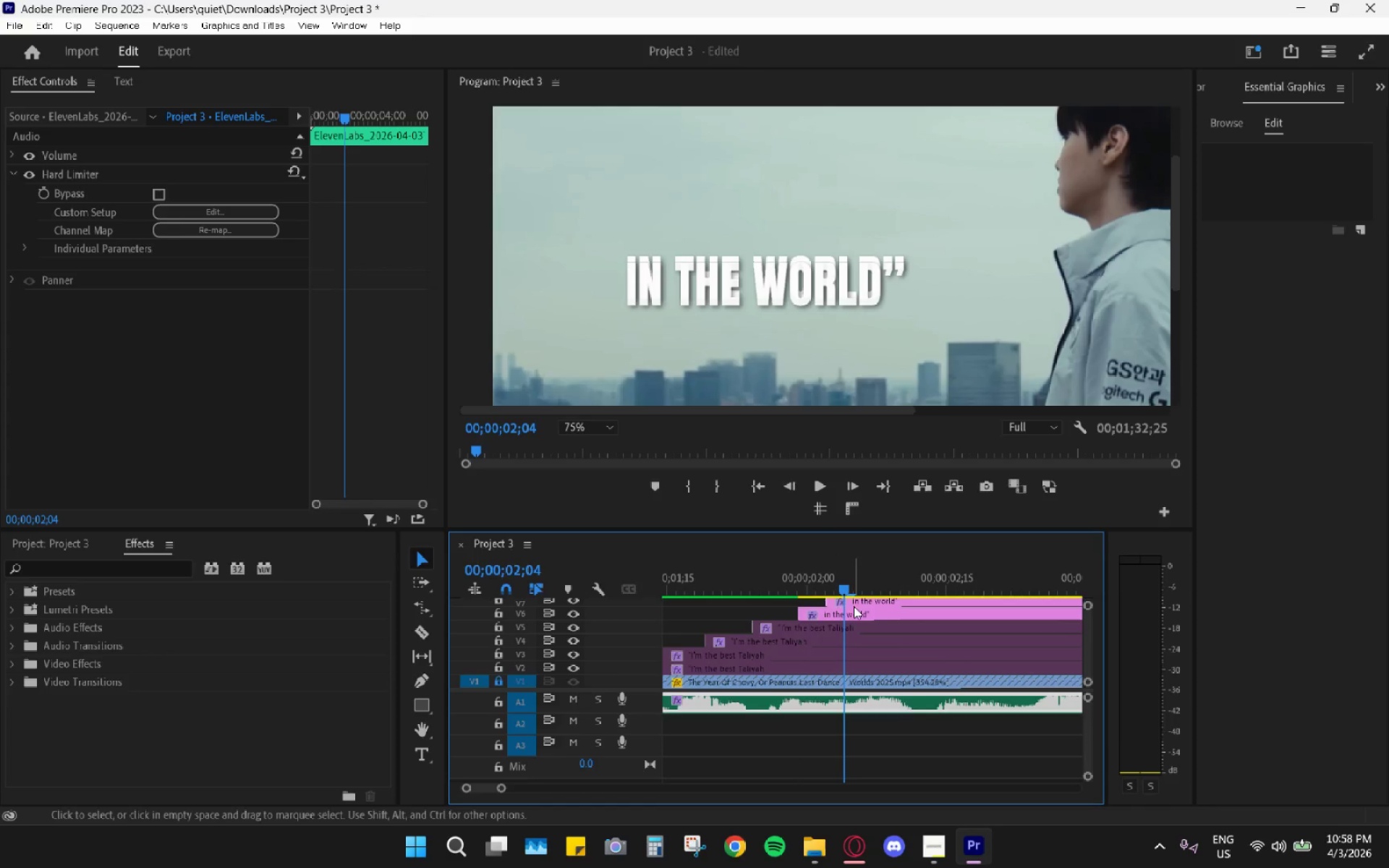 
left_click_drag(start_coordinate=[865, 602], to_coordinate=[883, 601])
 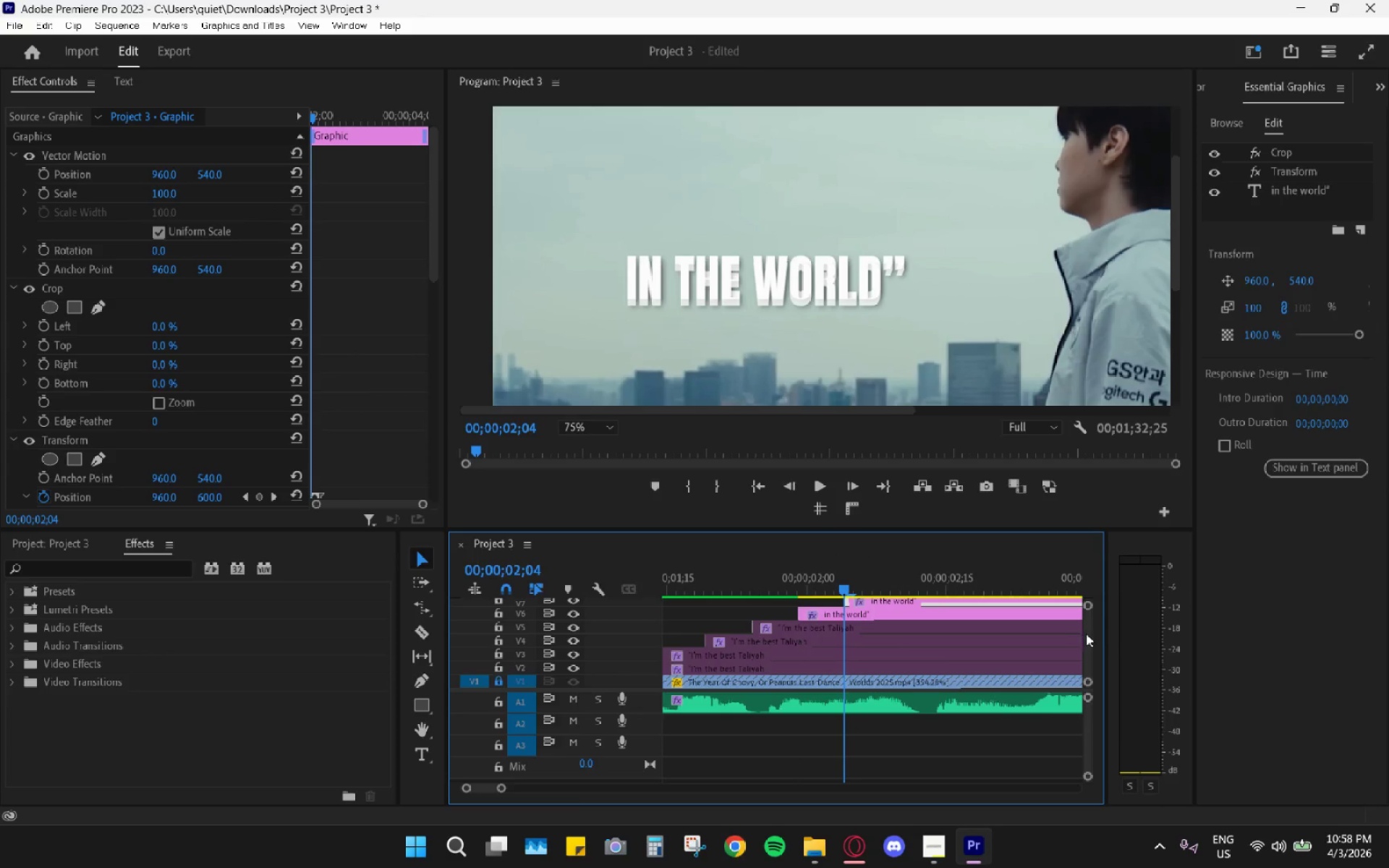 
left_click_drag(start_coordinate=[1089, 637], to_coordinate=[1092, 618])
 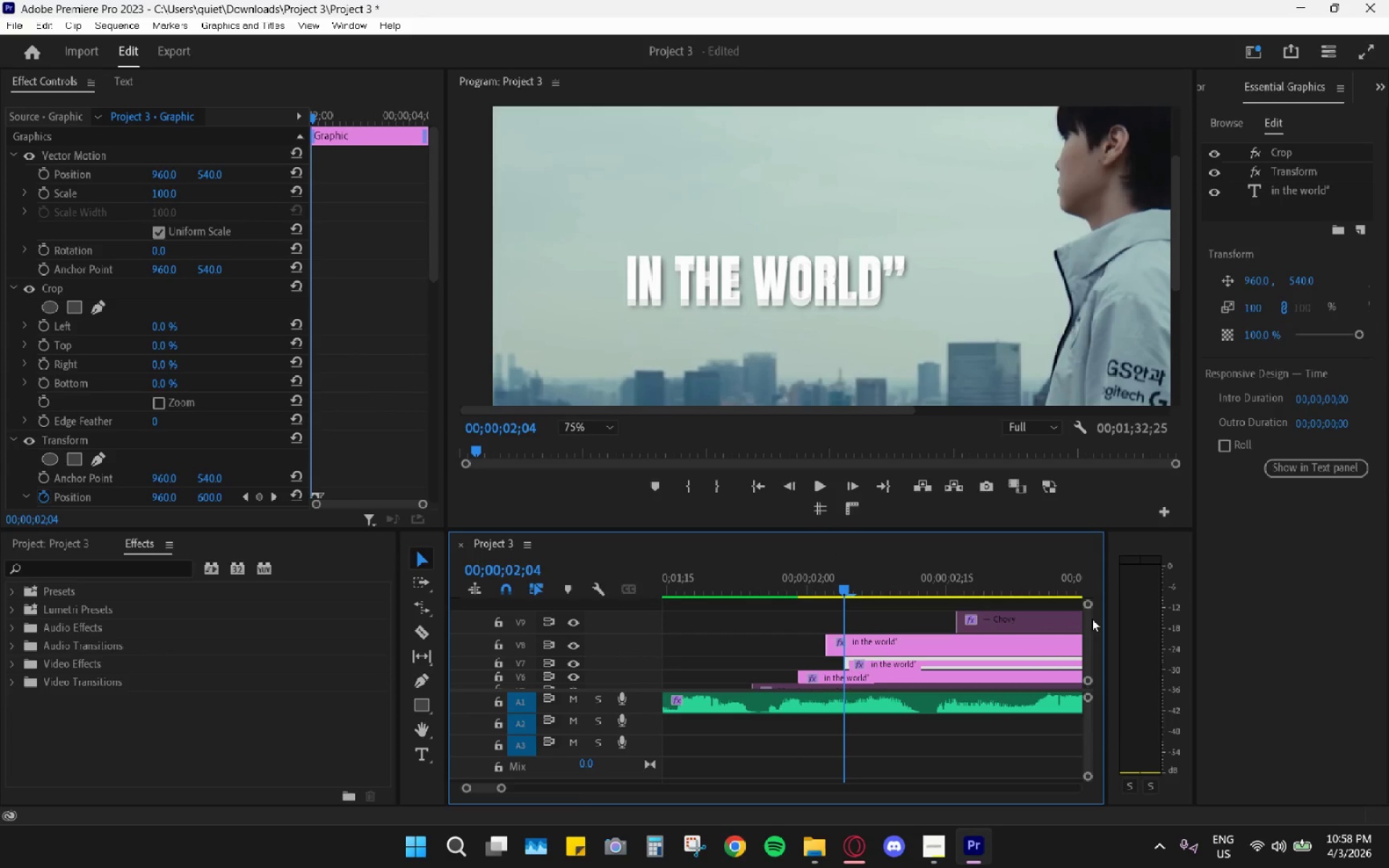 
key(ArrowRight)
 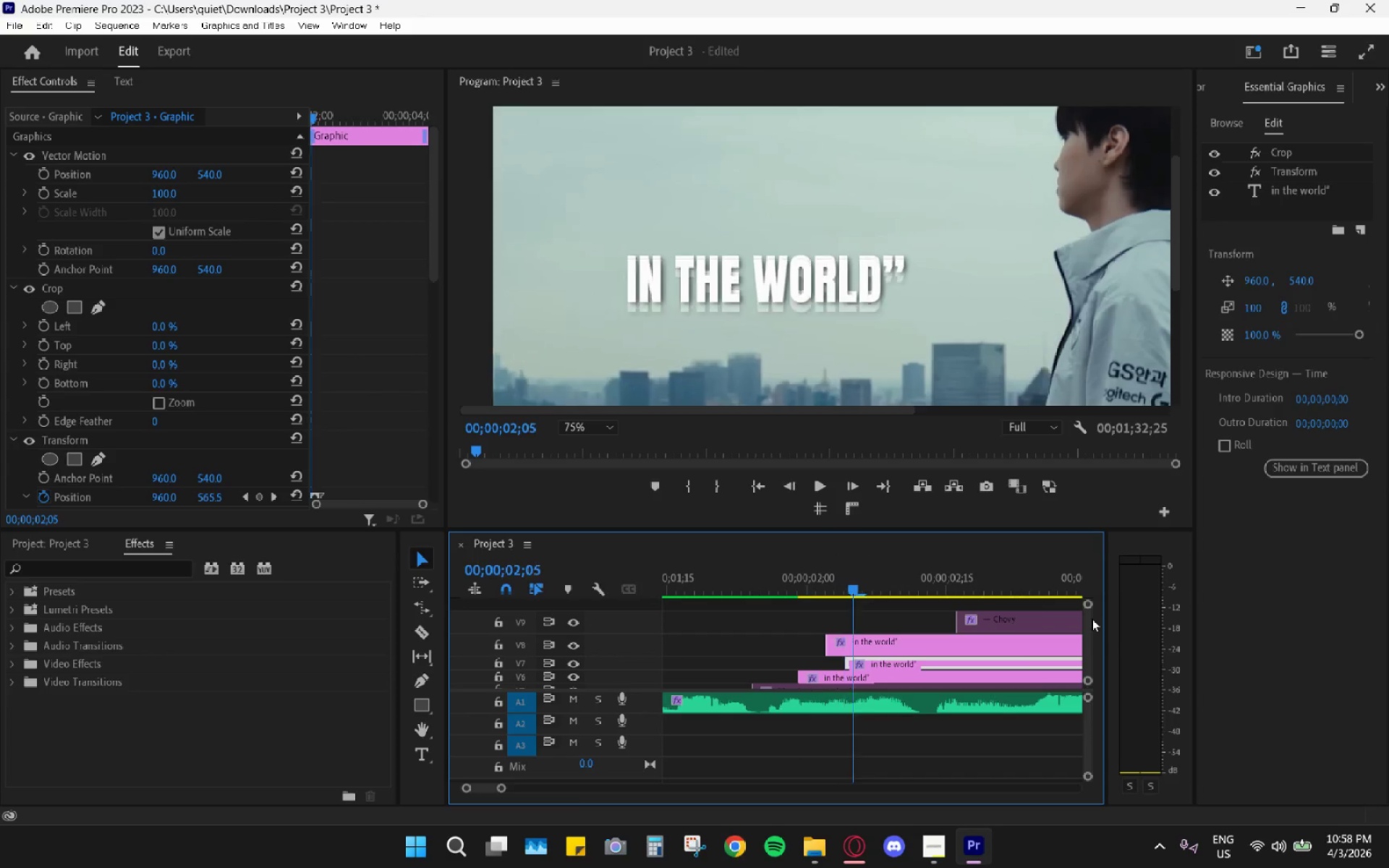 
key(ArrowRight)
 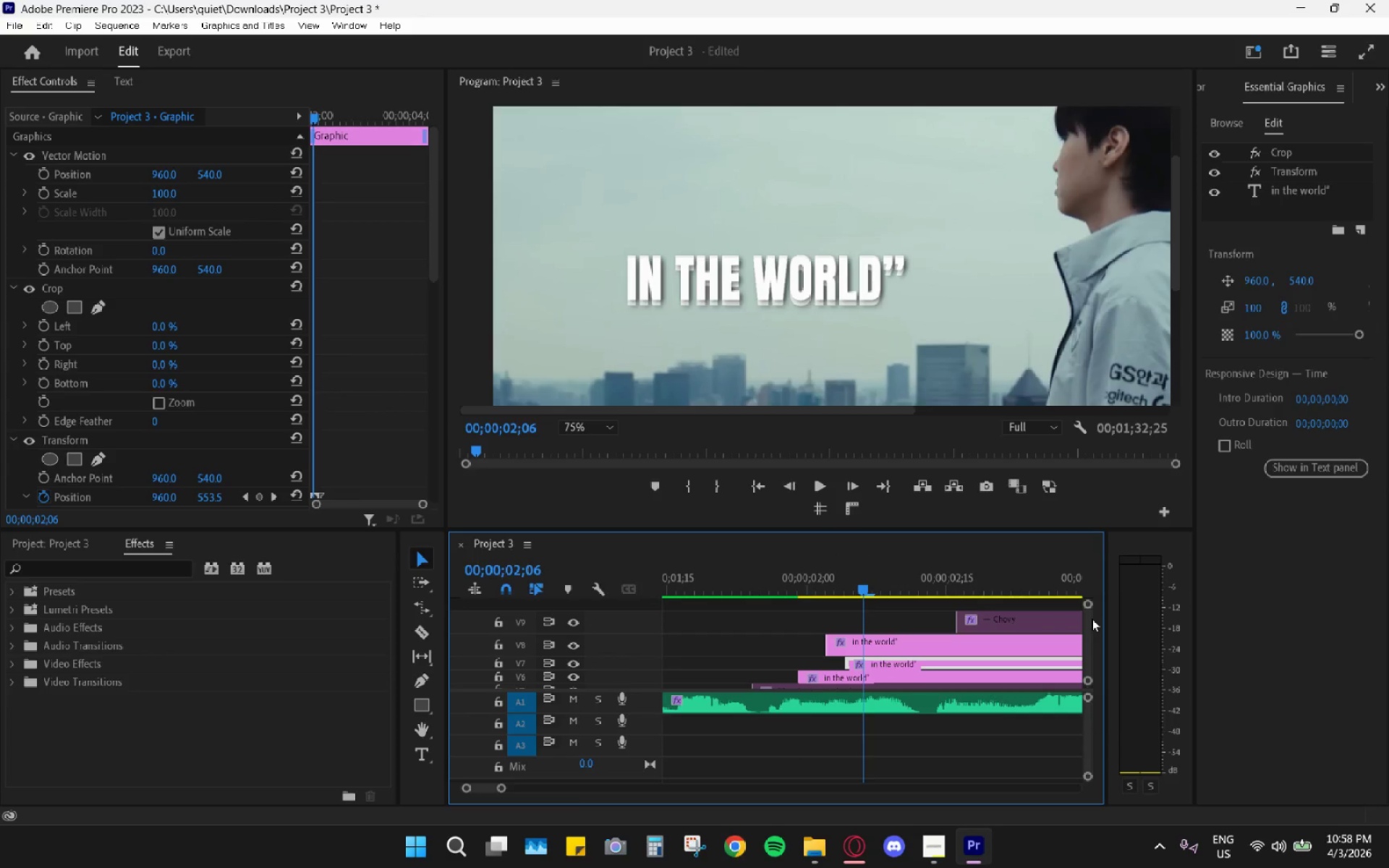 
key(ArrowRight)
 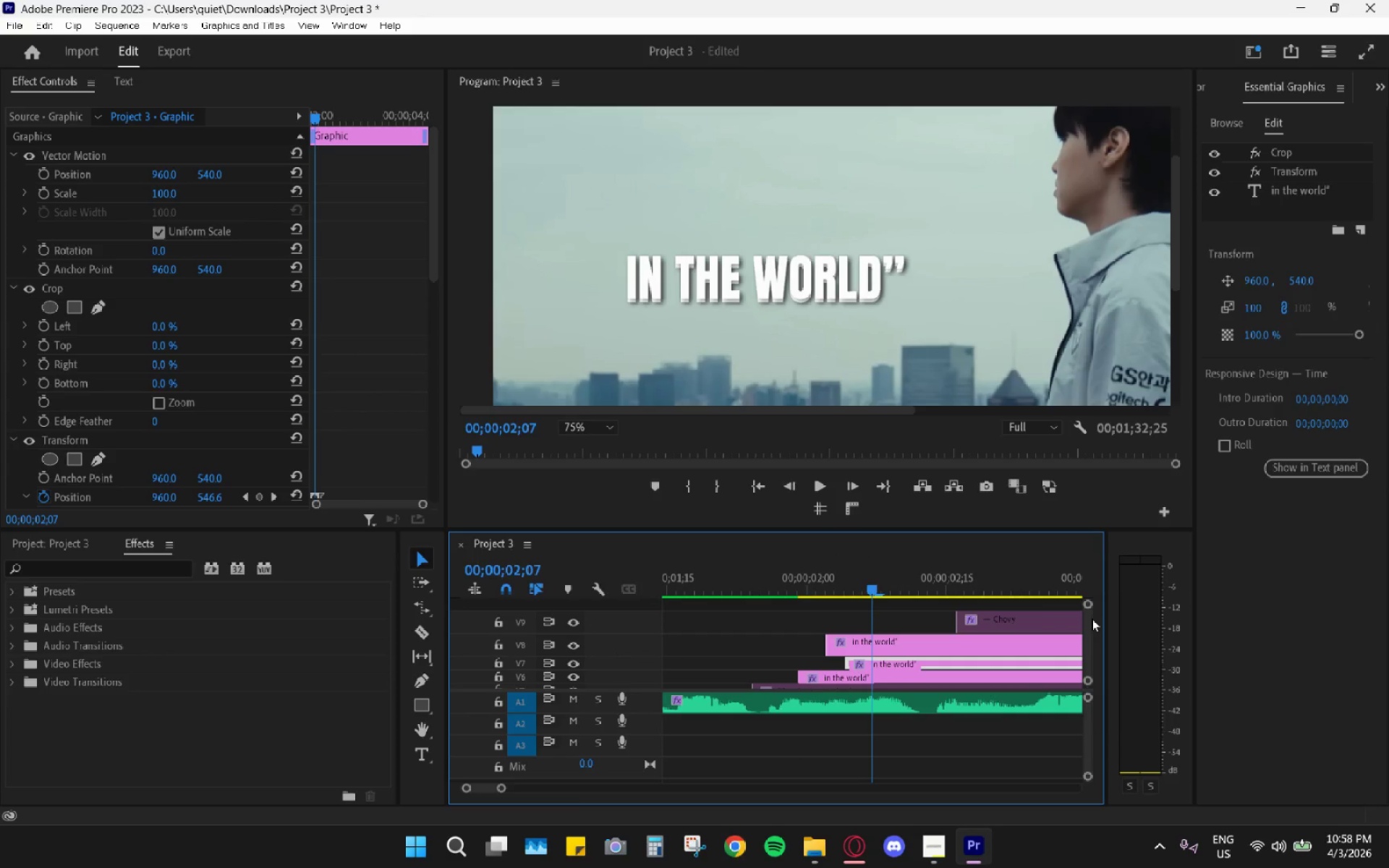 
key(ArrowRight)
 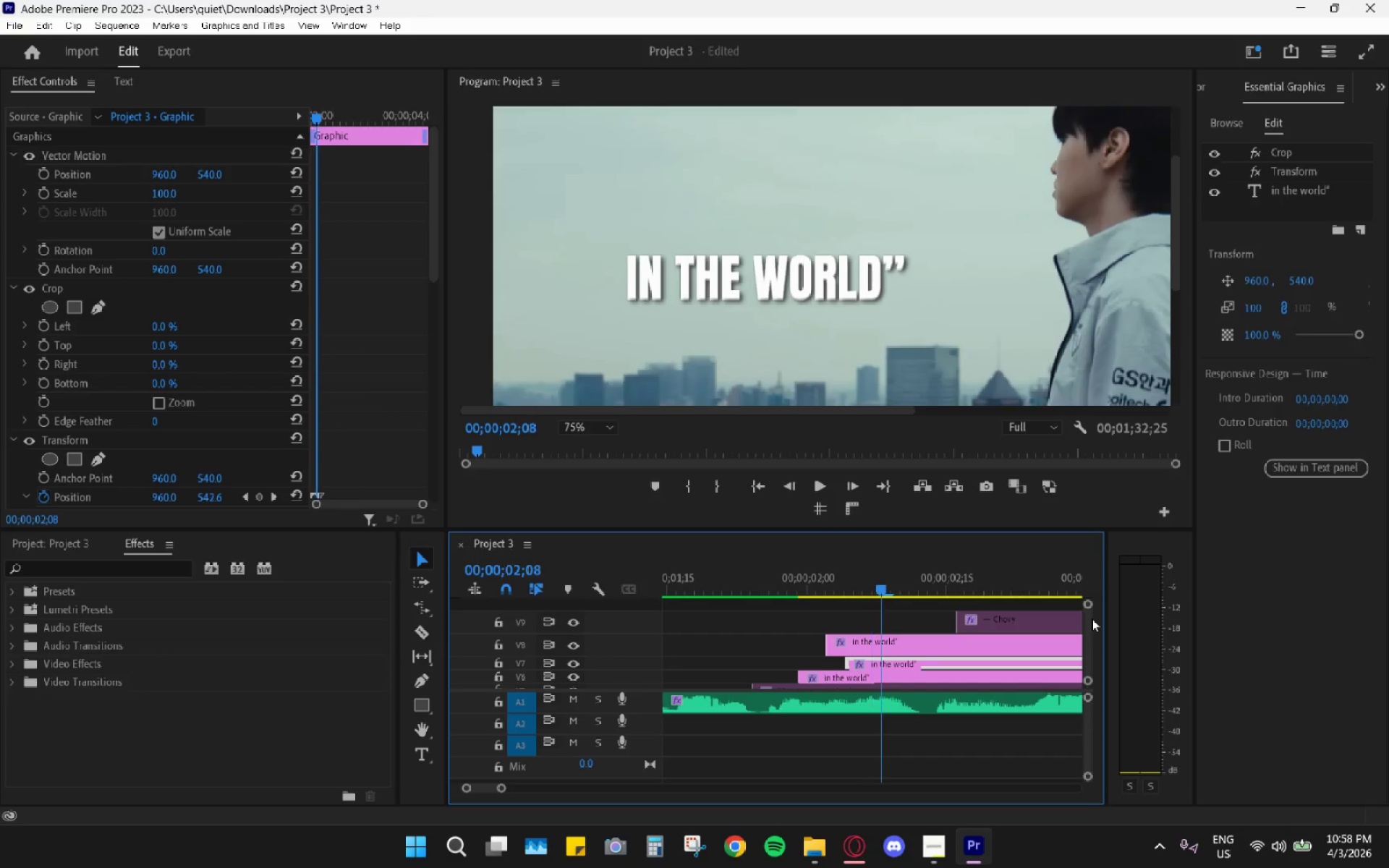 
key(ArrowRight)
 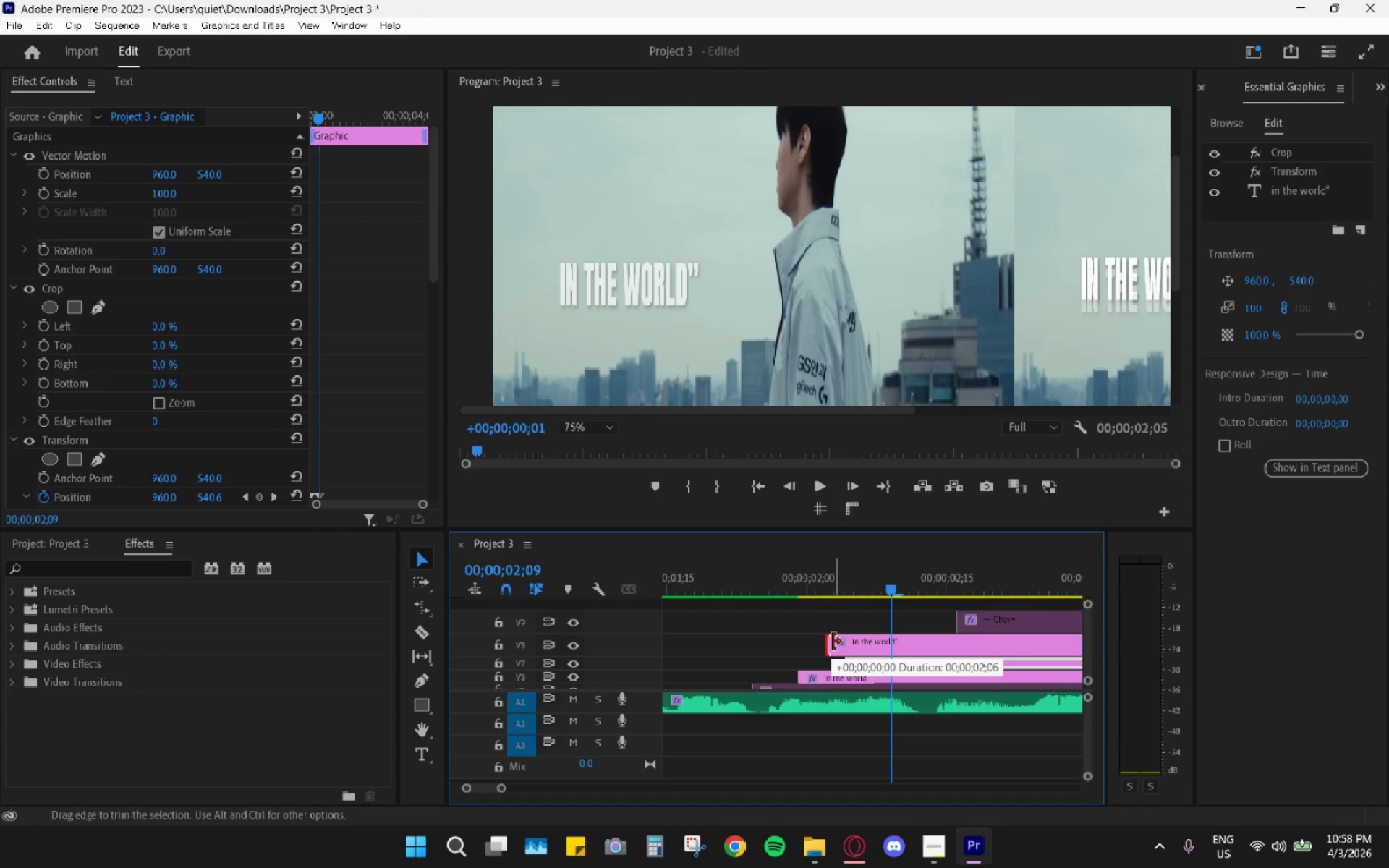 
left_click_drag(start_coordinate=[877, 640], to_coordinate=[938, 640])
 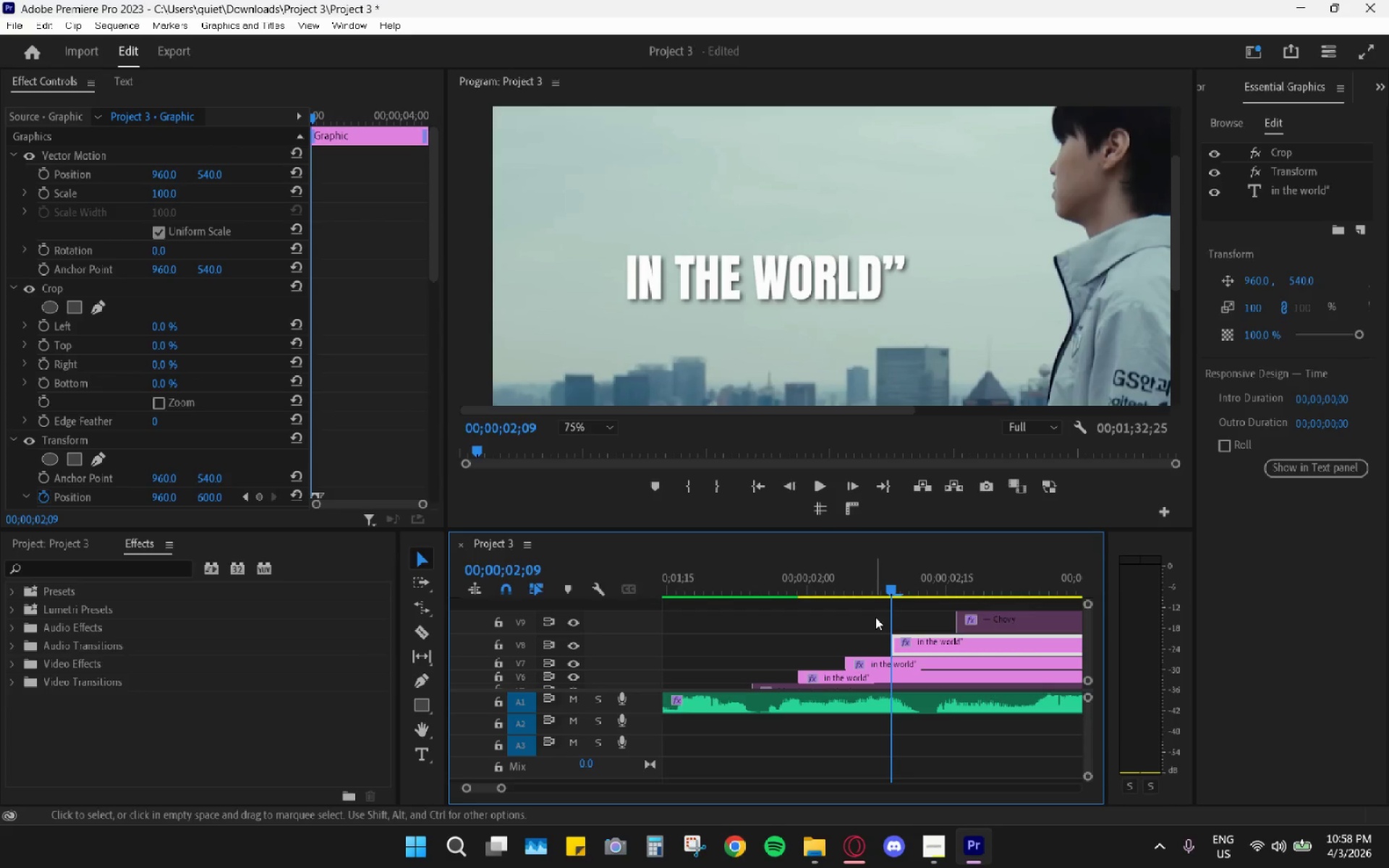 
left_click_drag(start_coordinate=[861, 582], to_coordinate=[851, 579])
 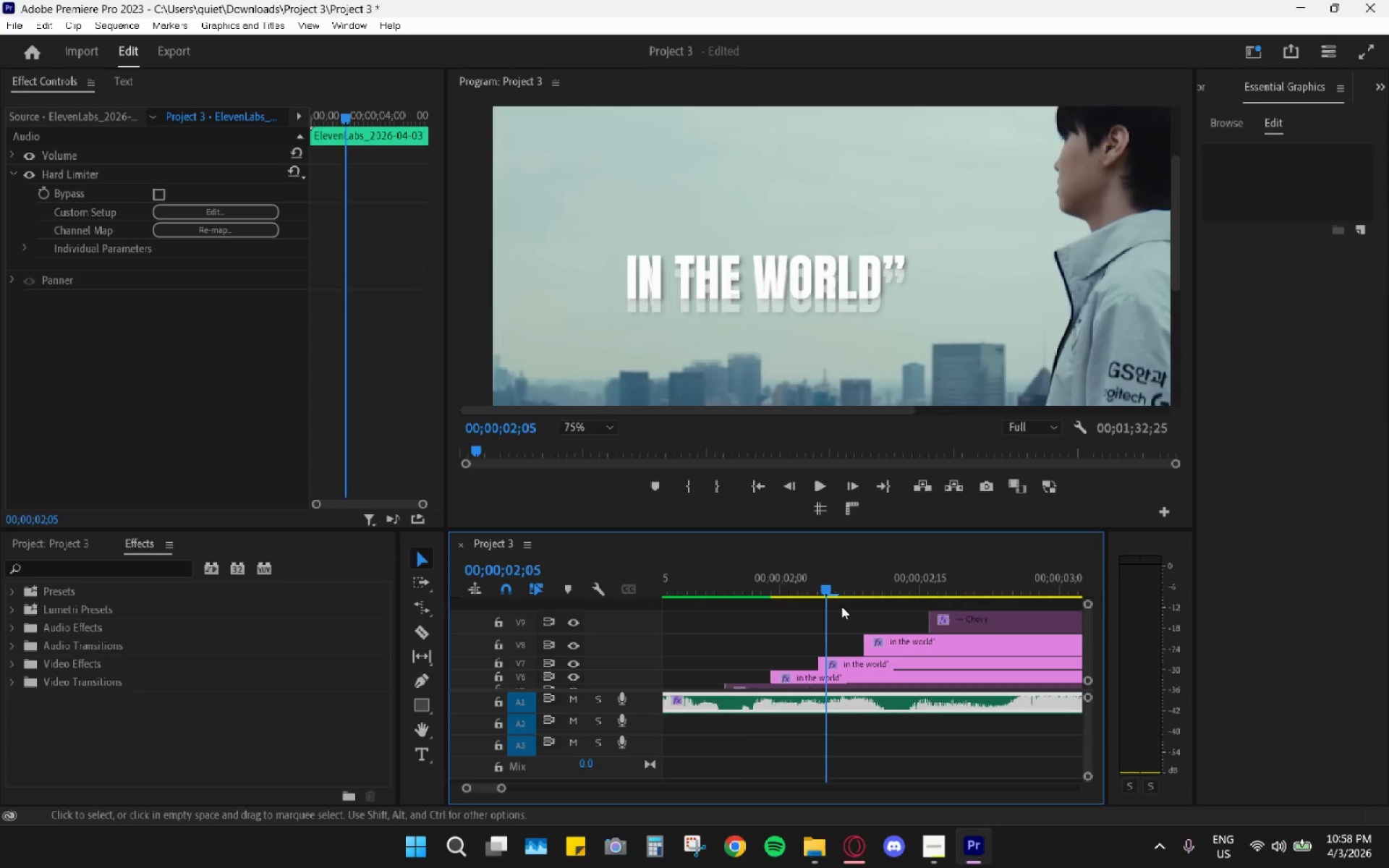 
scroll: coordinate [810, 655], scroll_direction: none, amount: 0.0
 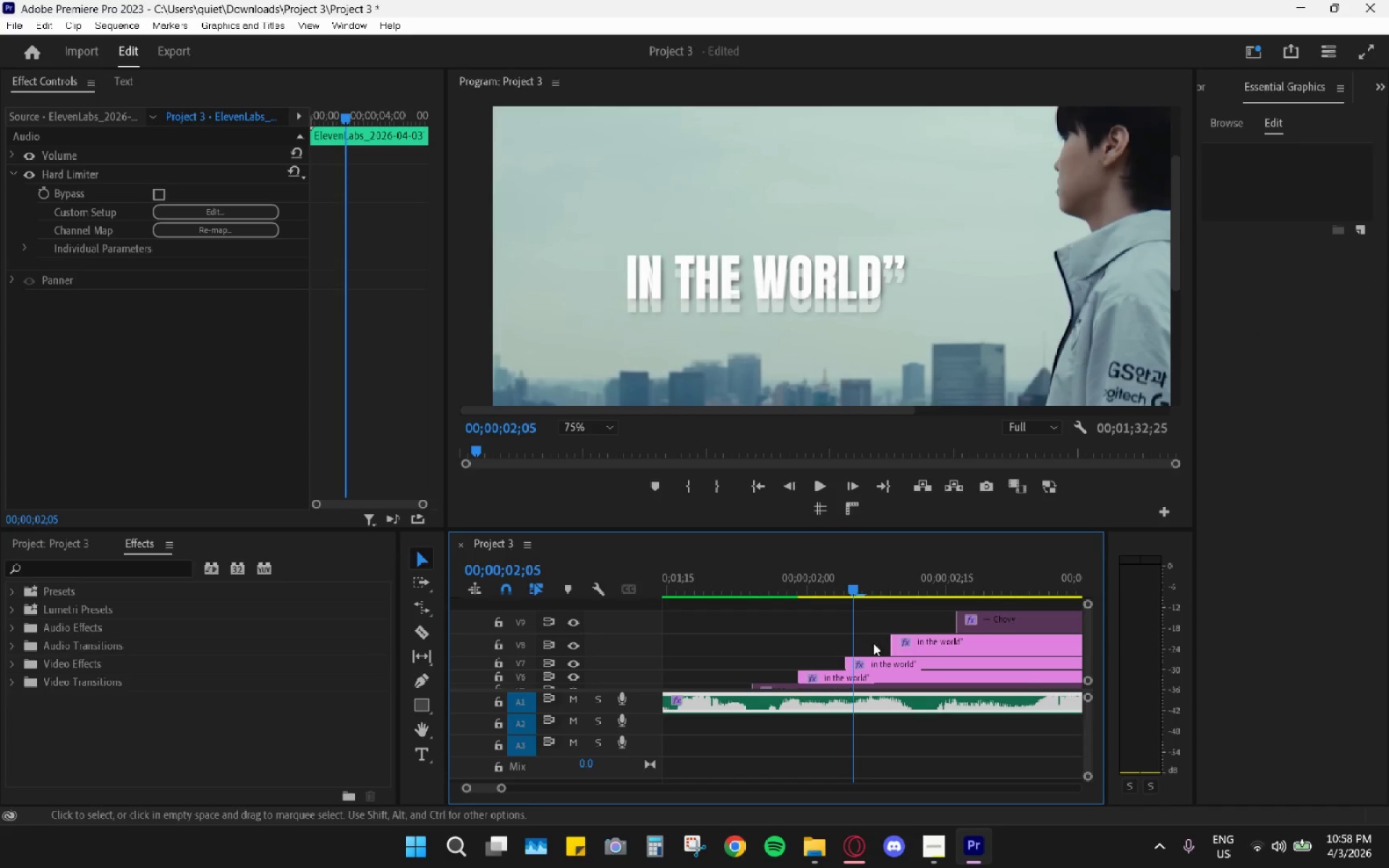 
key(Control+Z)
 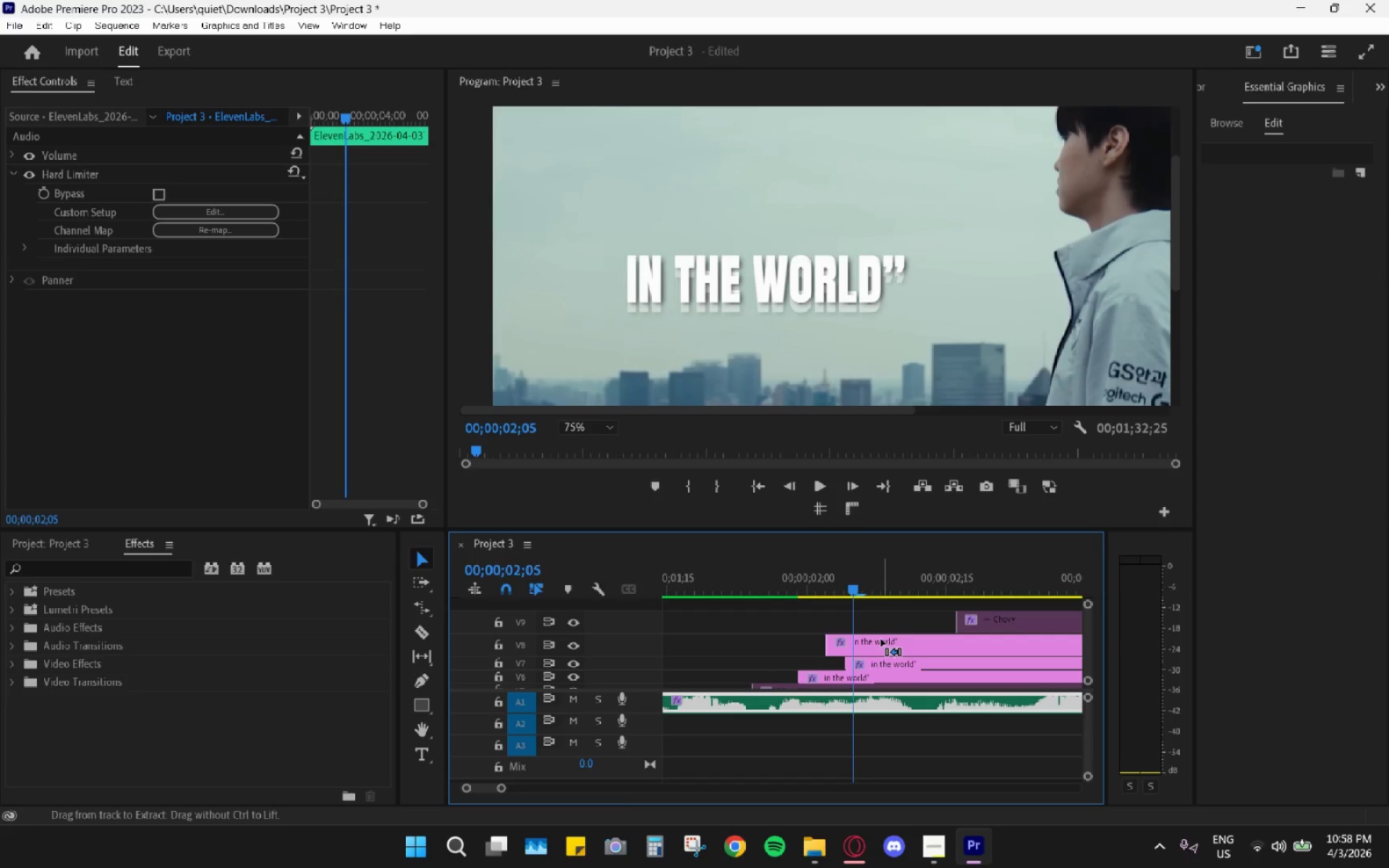 
key(Control+Z)
 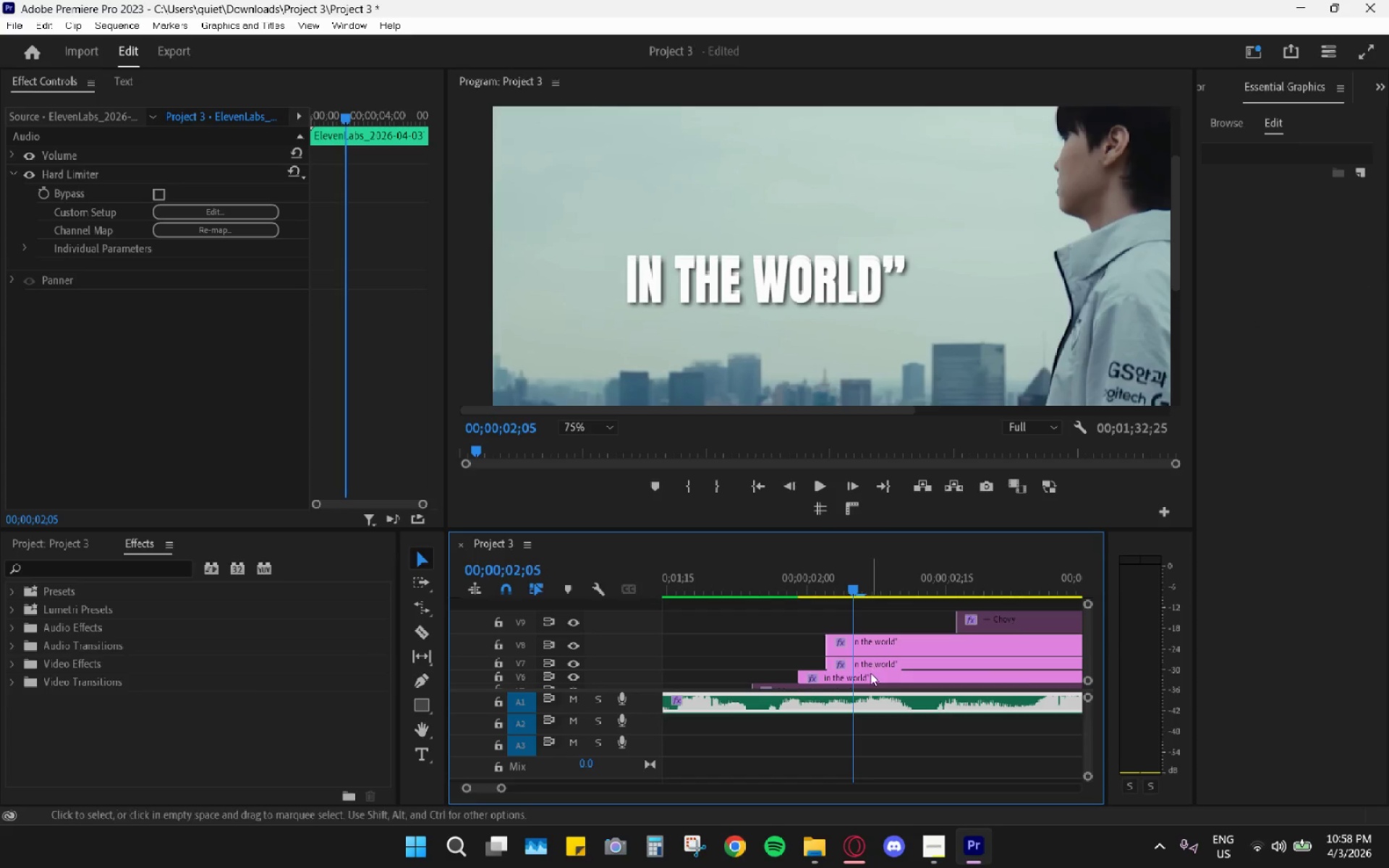 
key(Control+Z)
 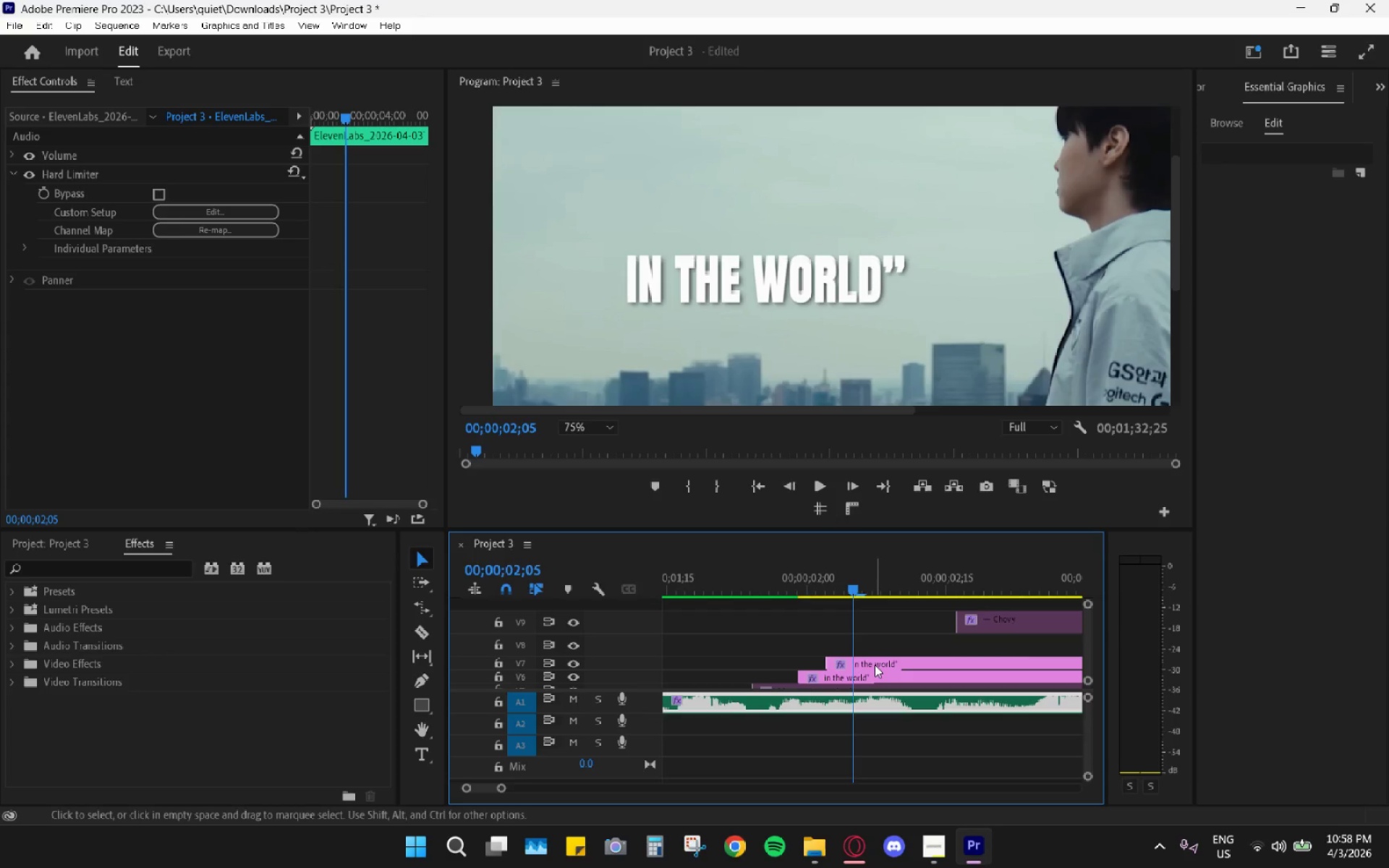 
hold_key(key=AltLeft, duration=1.0)
left_click_drag(start_coordinate=[875, 664], to_coordinate=[873, 653])
 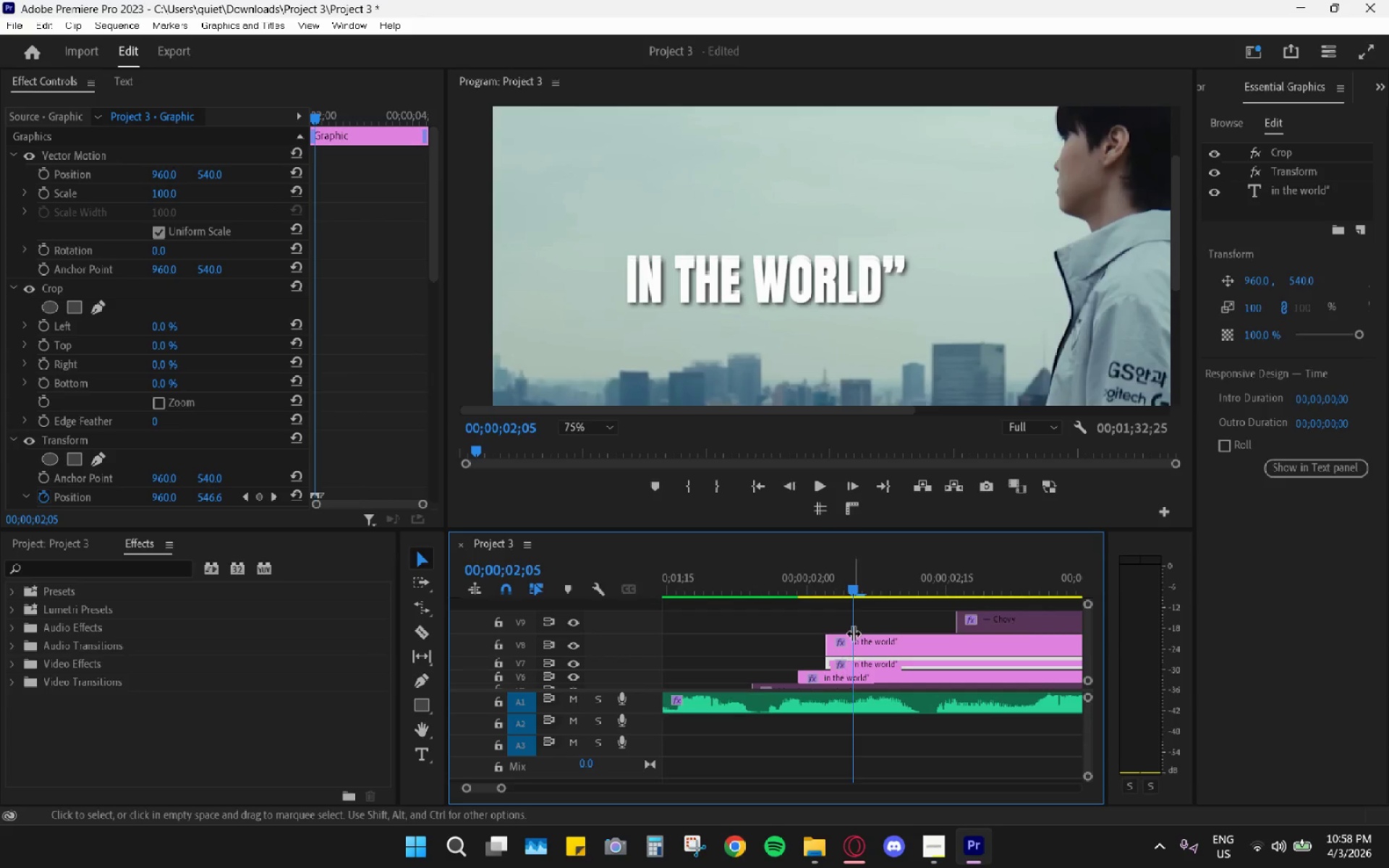 
left_click_drag(start_coordinate=[824, 577], to_coordinate=[799, 576])
 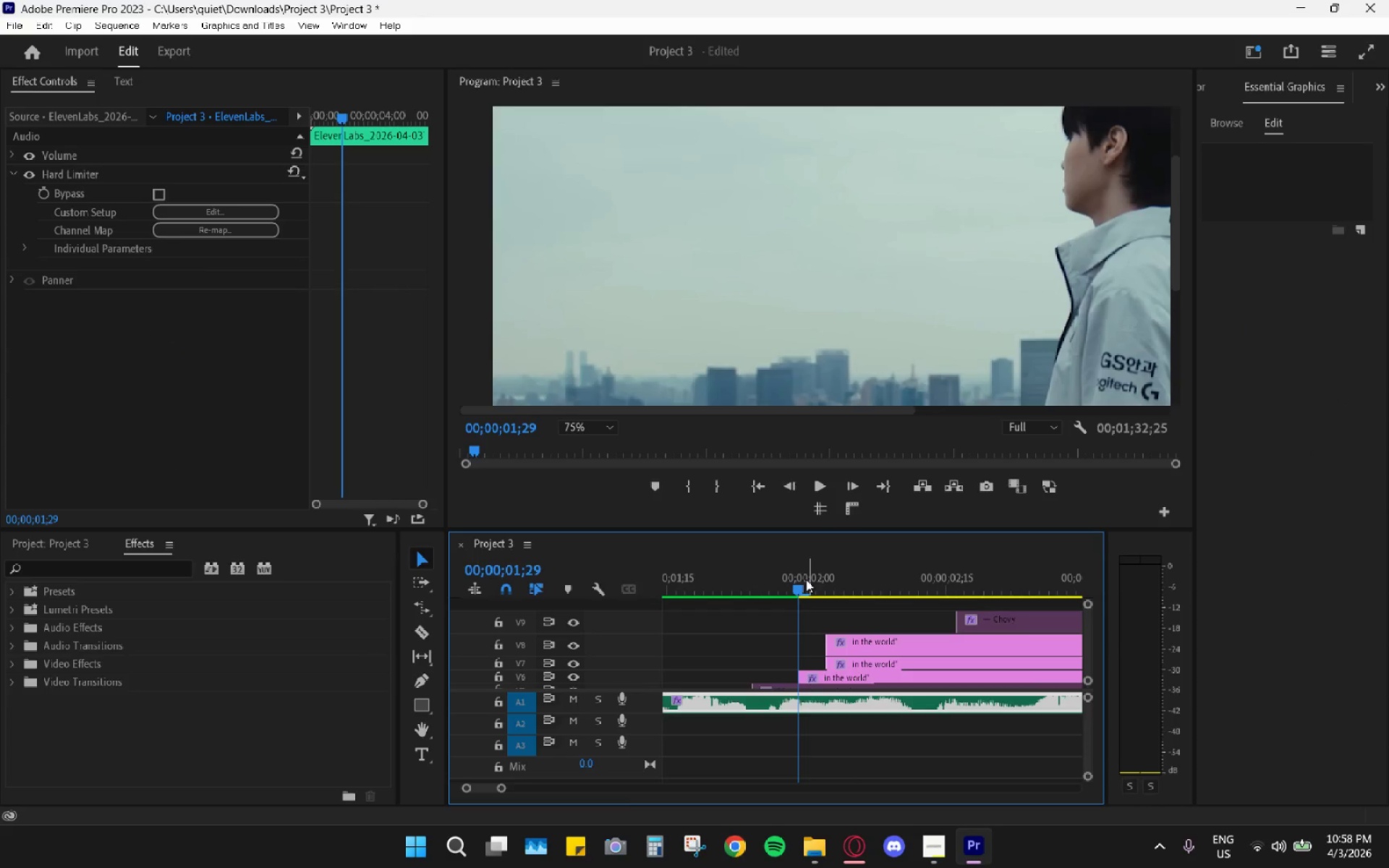 
key(ArrowRight)
 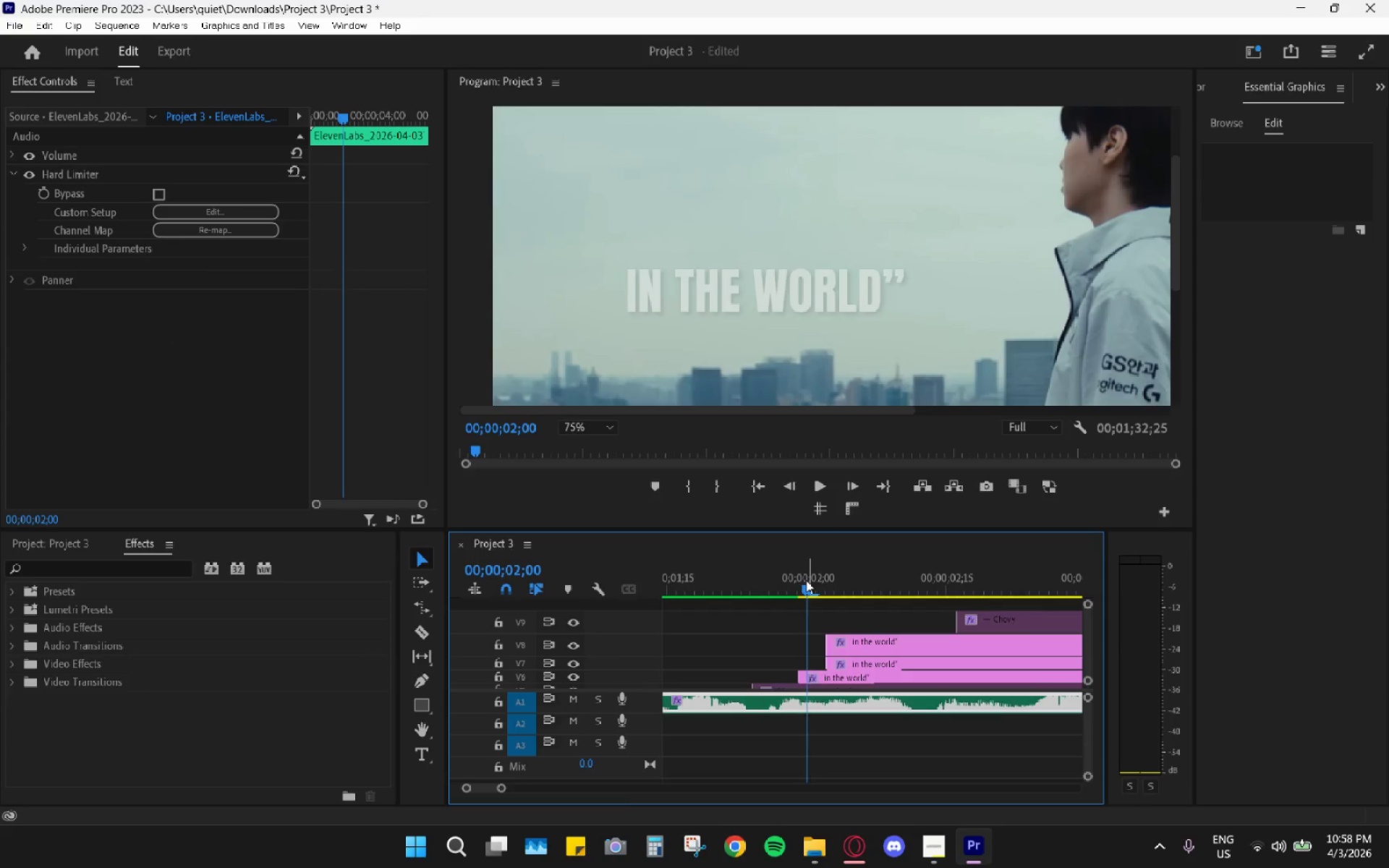 
key(ArrowRight)
 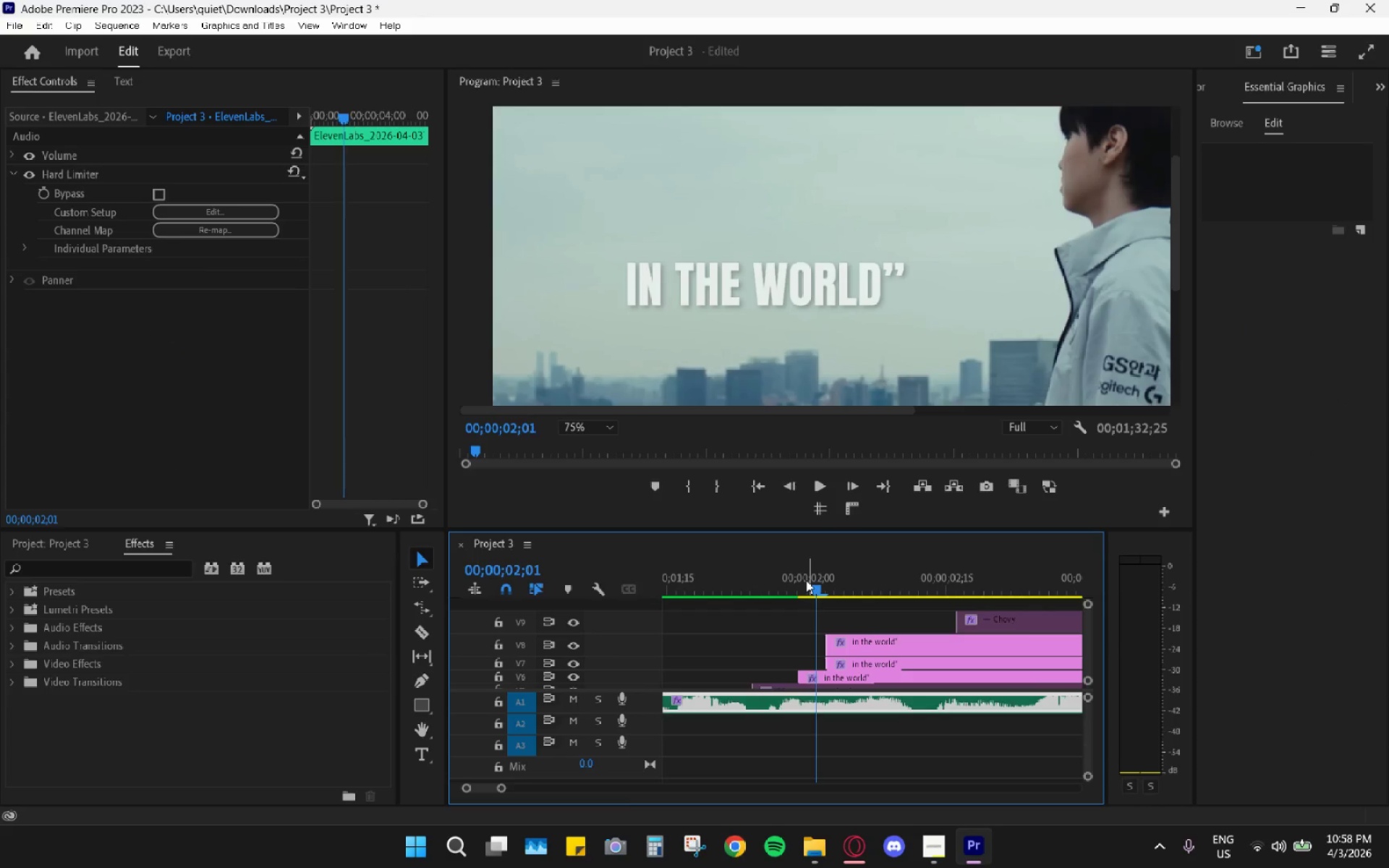 
key(ArrowRight)
 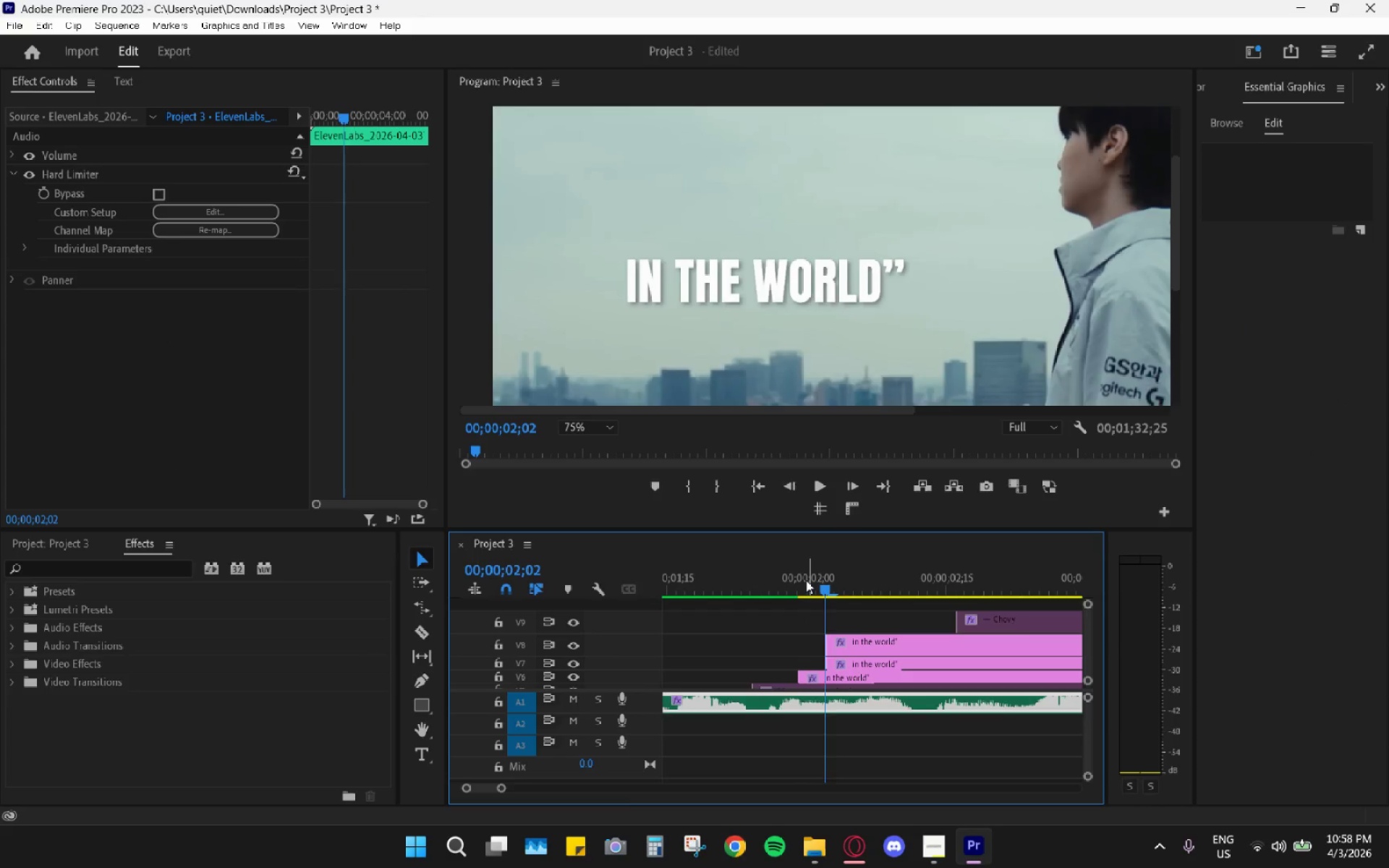 
key(ArrowRight)
 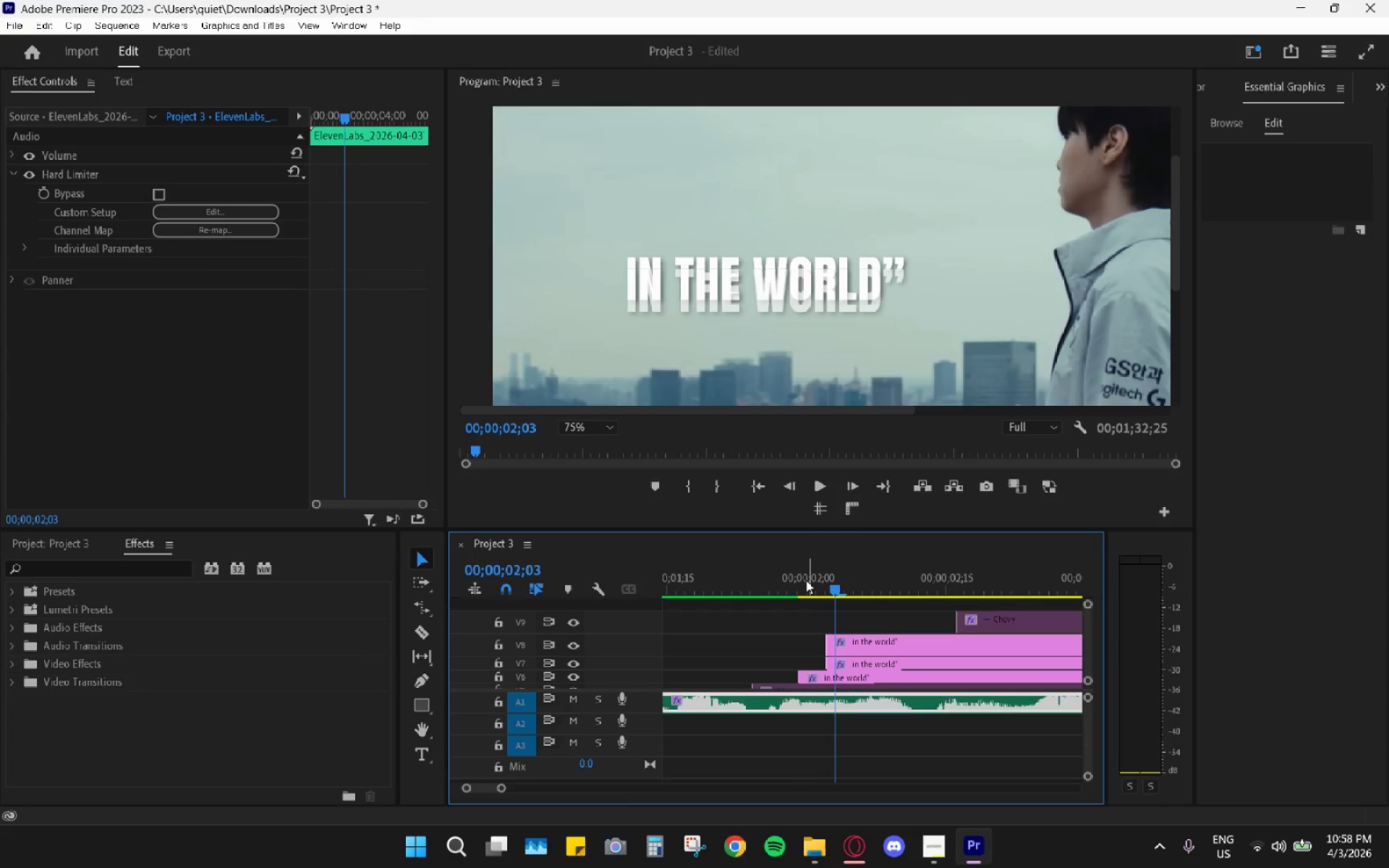 
key(ArrowRight)
 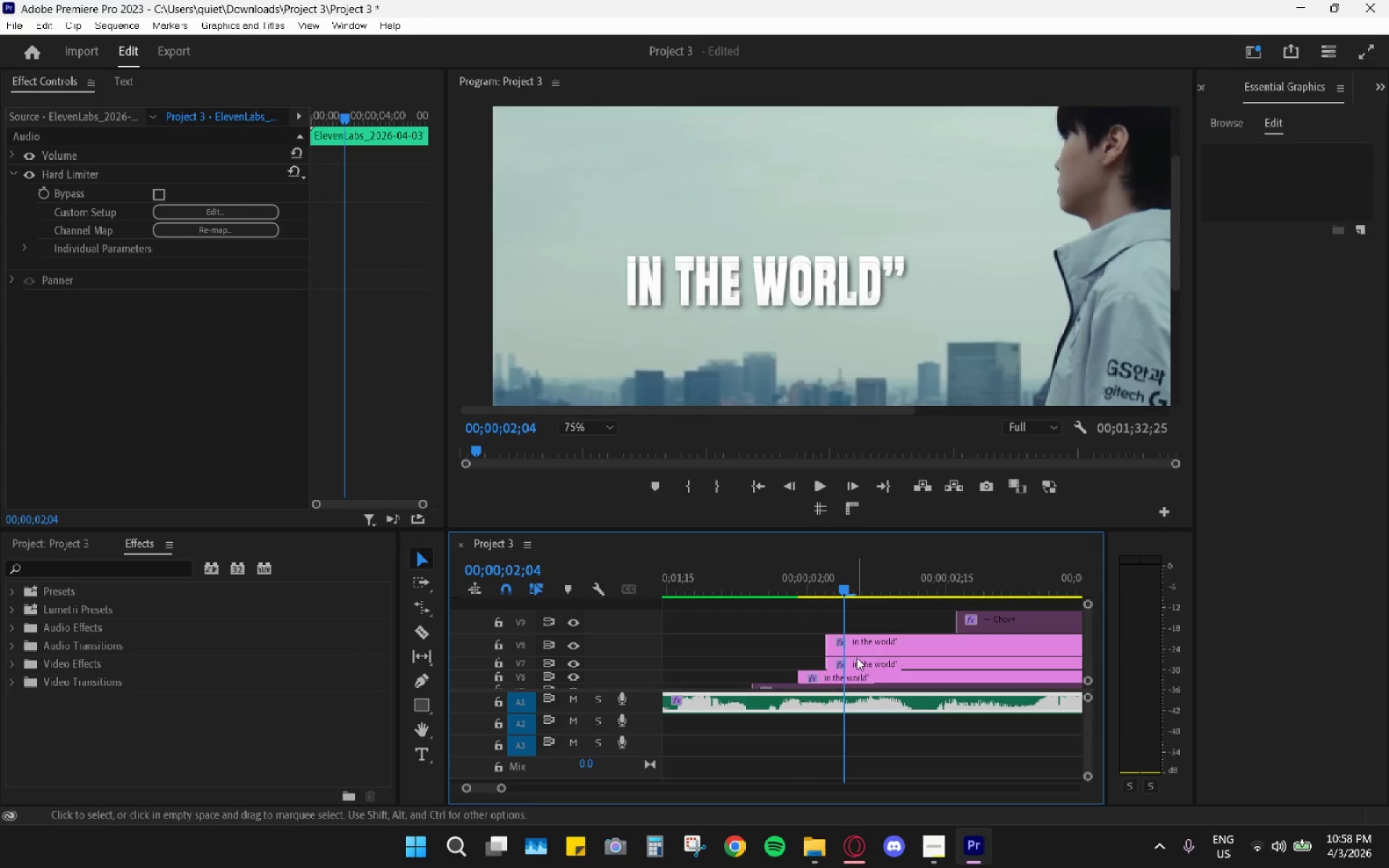 
left_click_drag(start_coordinate=[866, 660], to_coordinate=[877, 659])
 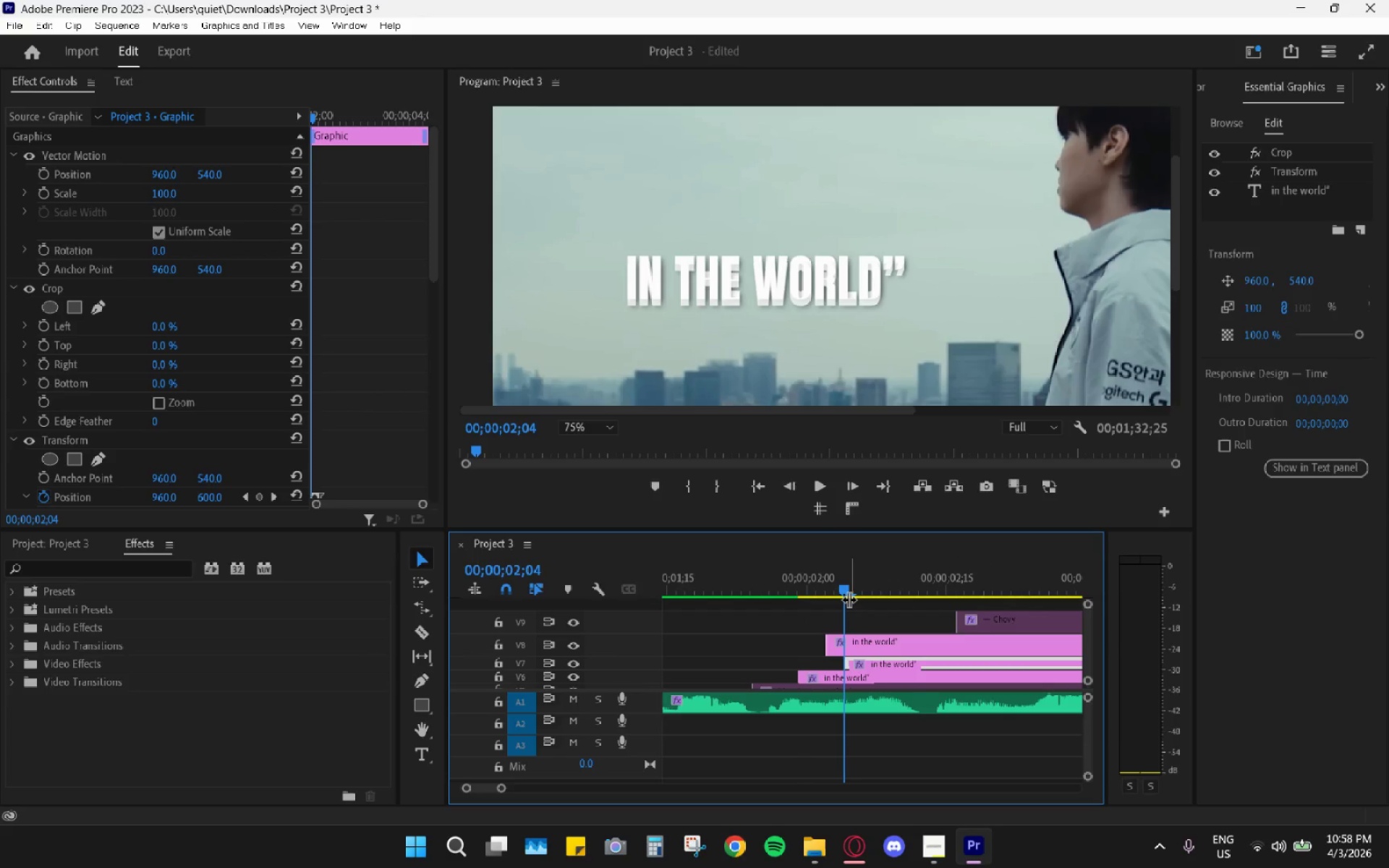 
key(ArrowRight)
 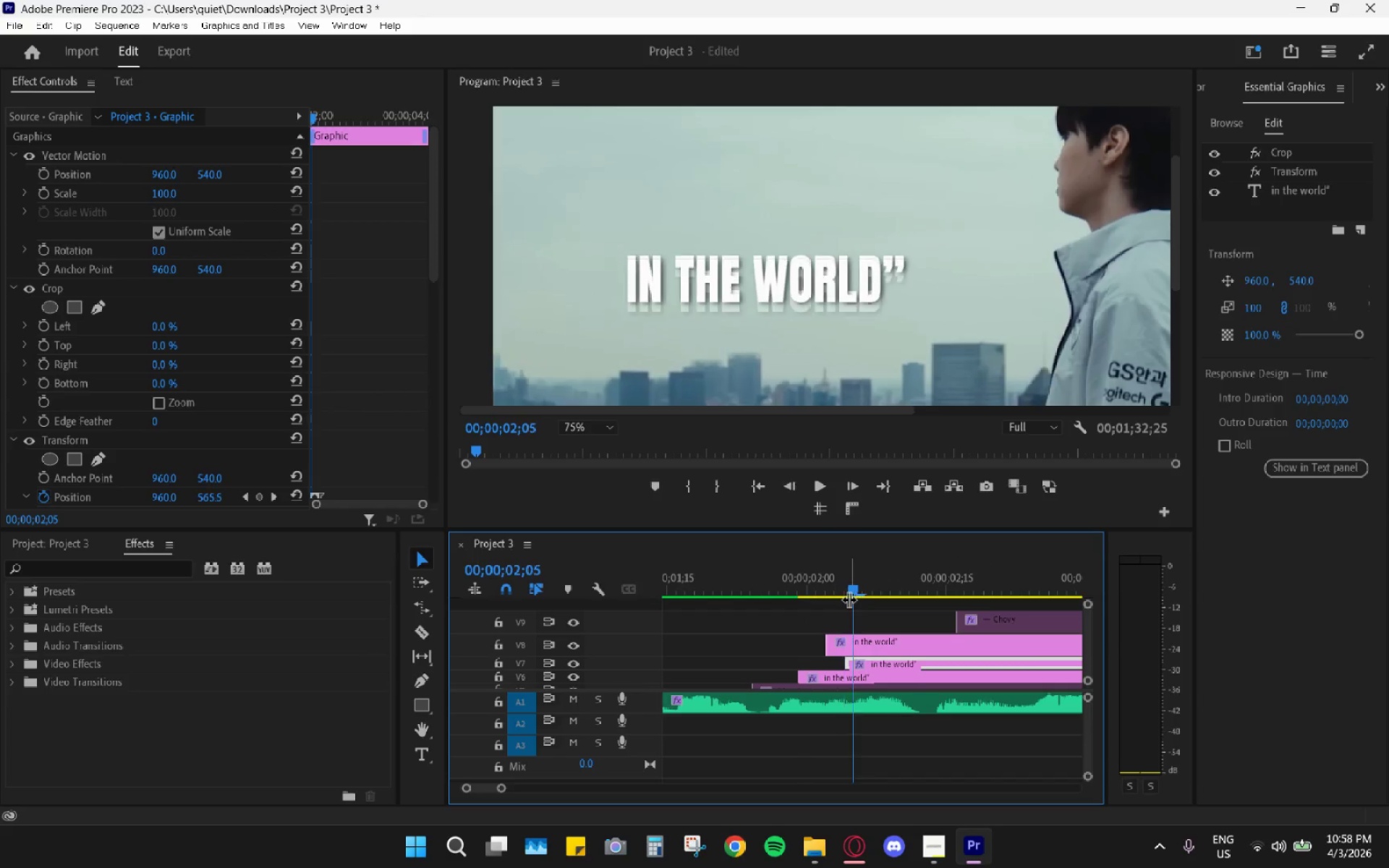 
key(ArrowRight)
 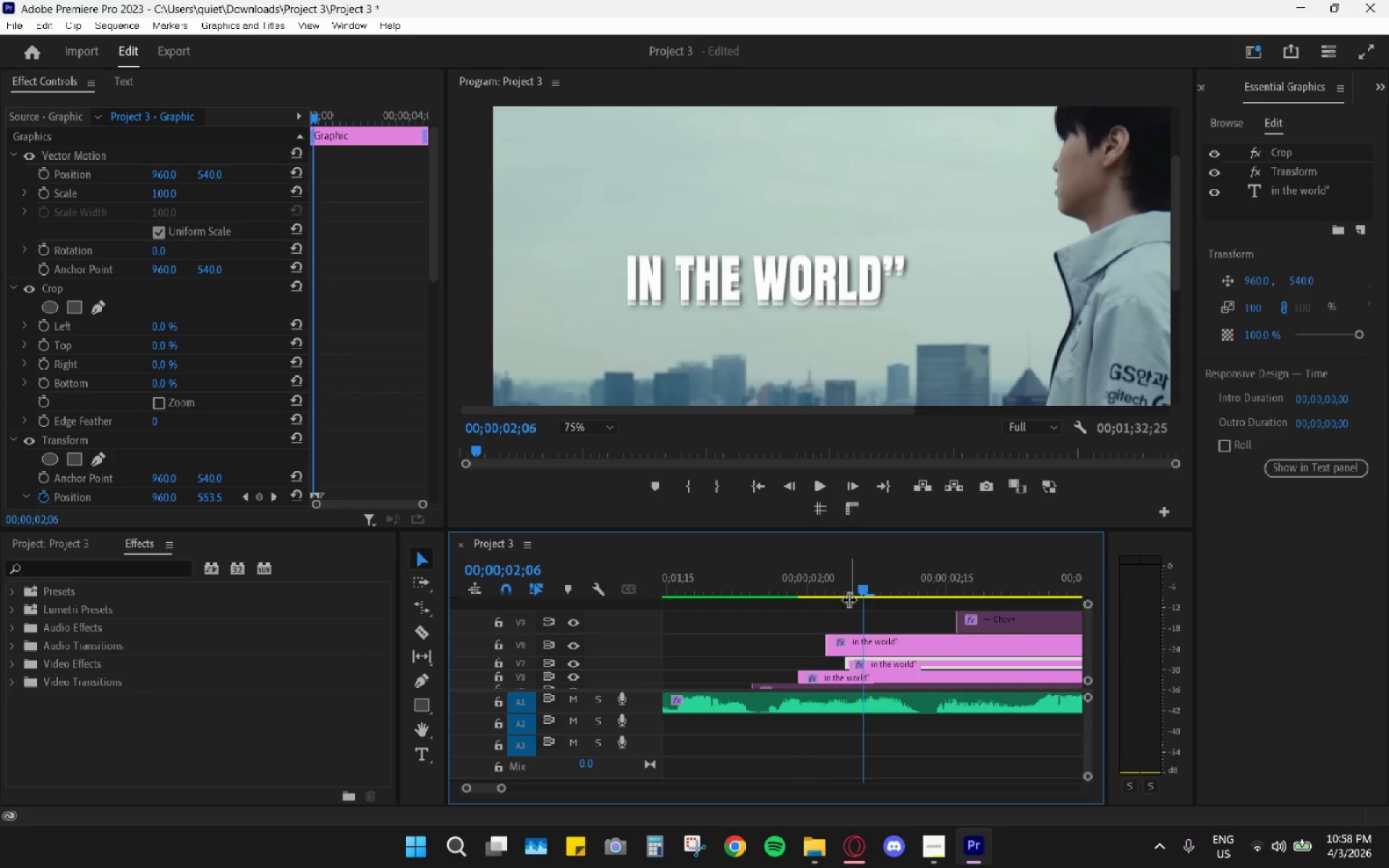 
key(ArrowRight)
 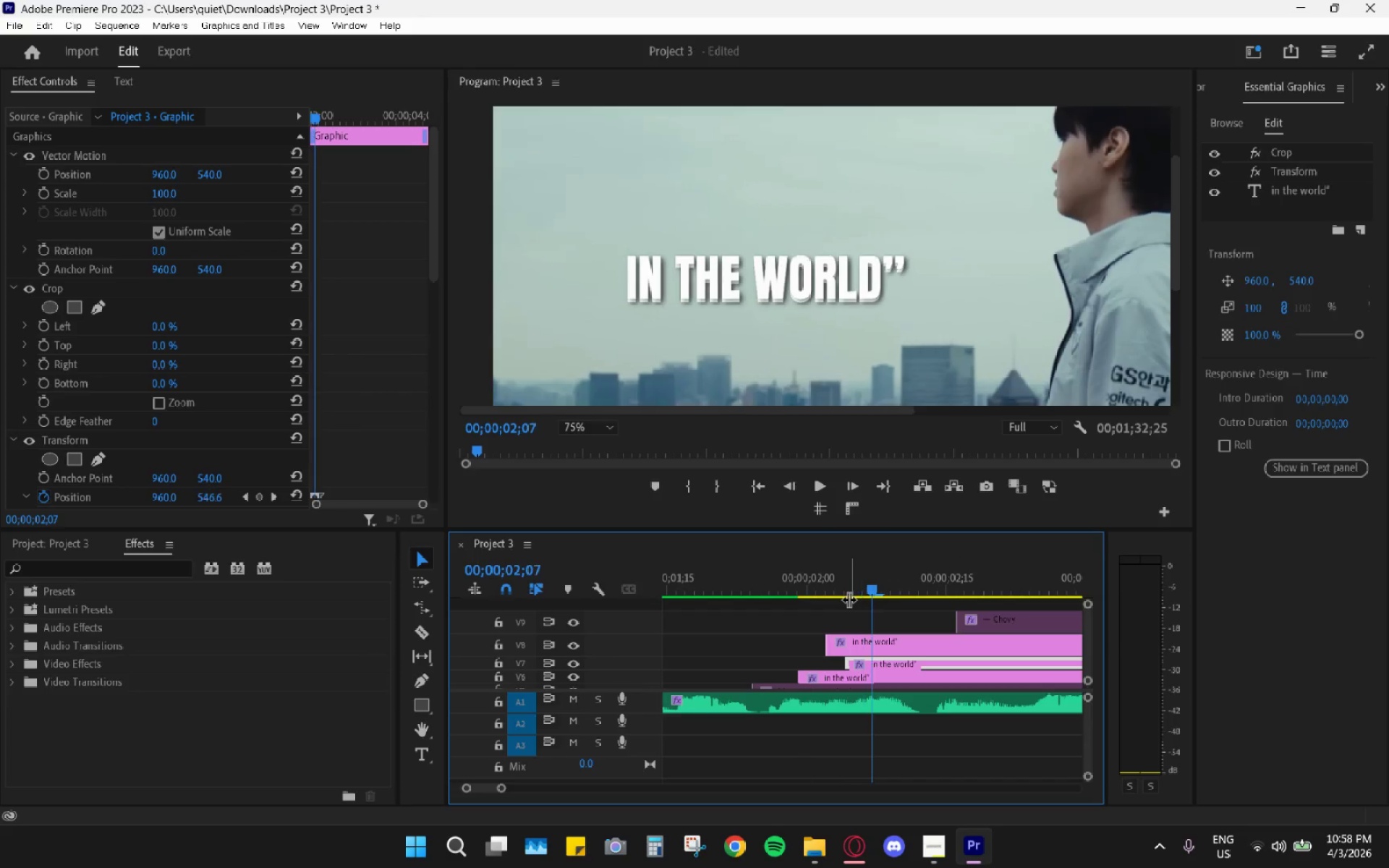 
key(ArrowRight)
 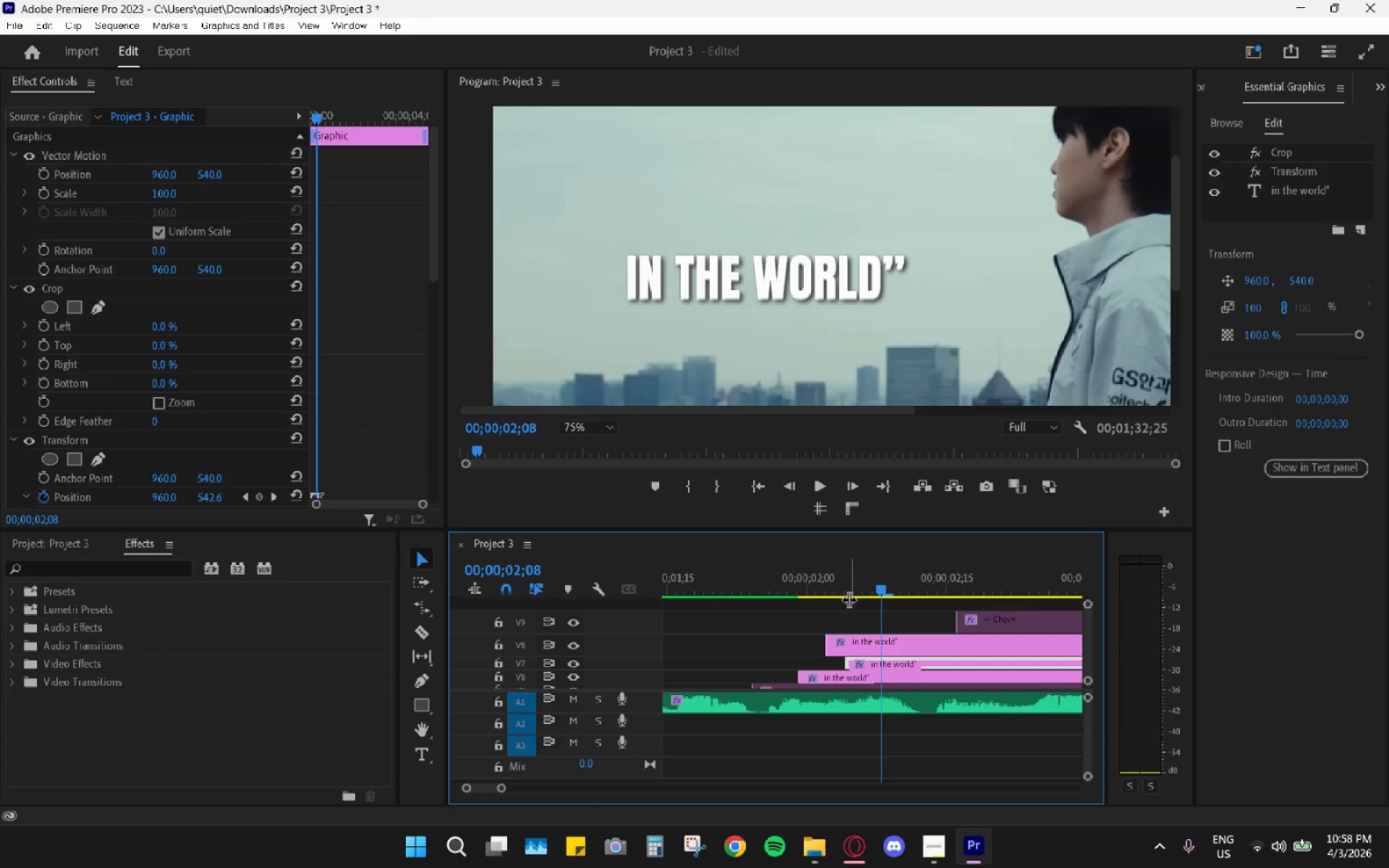 
key(ArrowRight)
 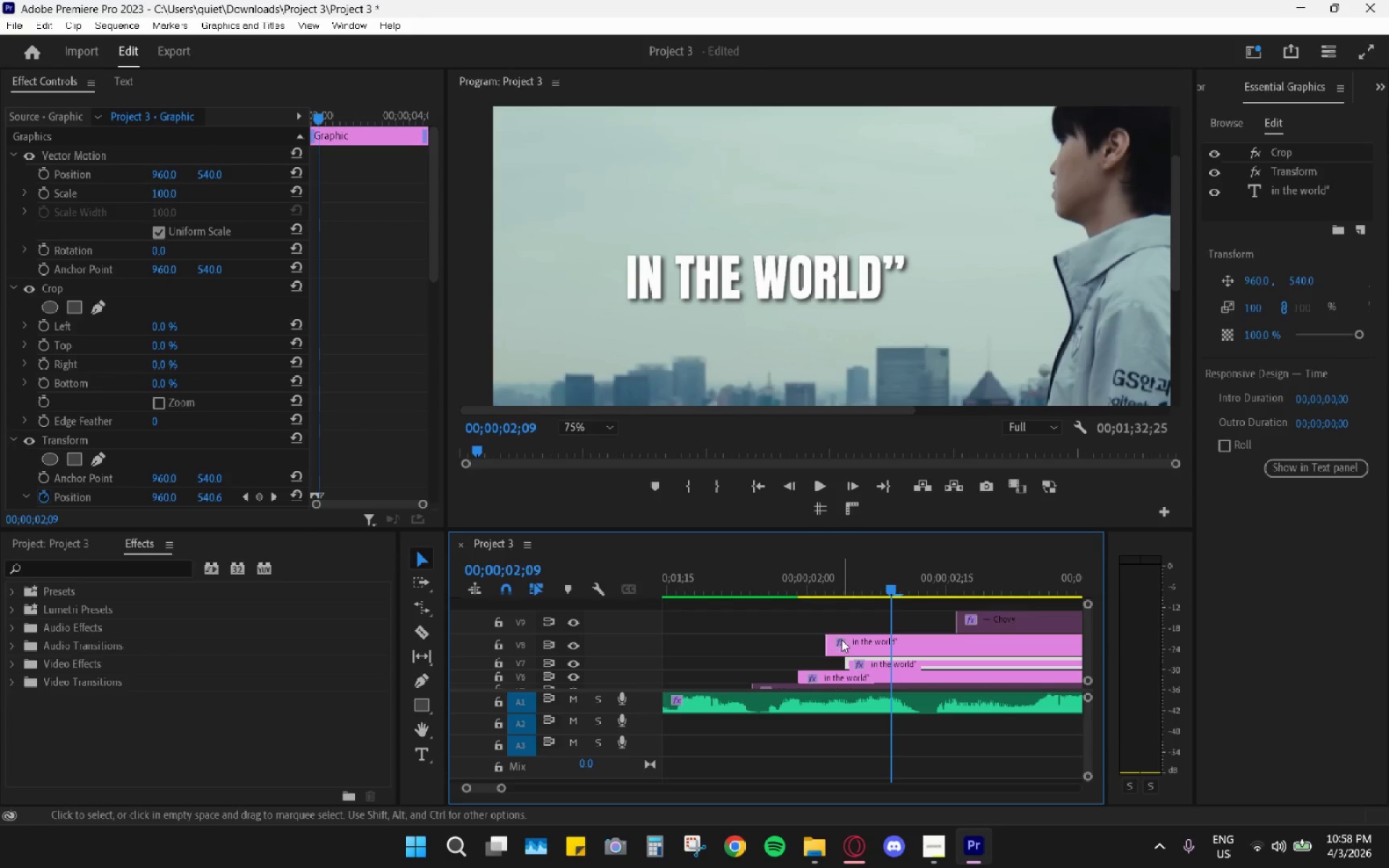 
left_click_drag(start_coordinate=[866, 644], to_coordinate=[926, 647])
 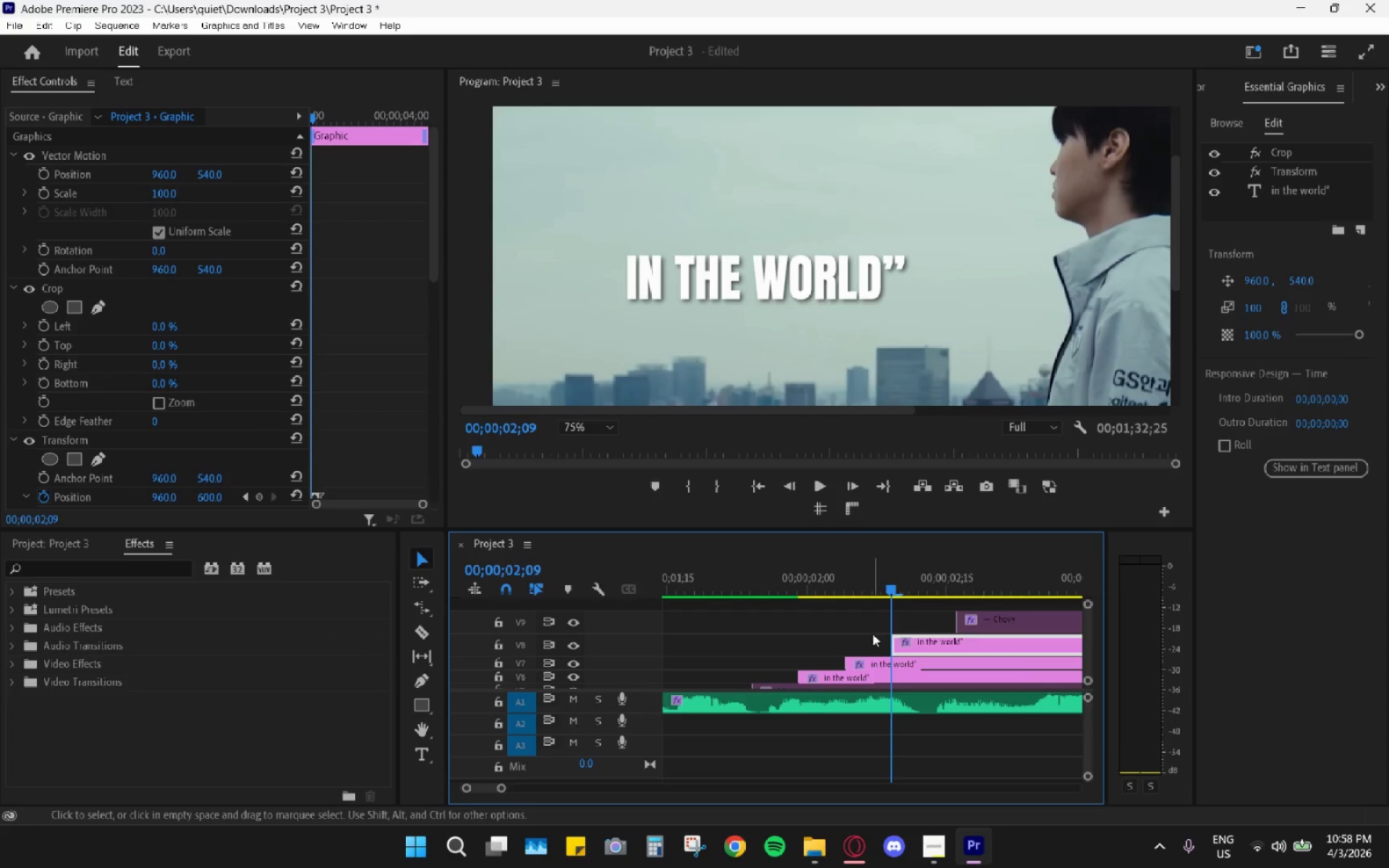 
scroll: coordinate [872, 634], scroll_direction: down, amount: 3.0
 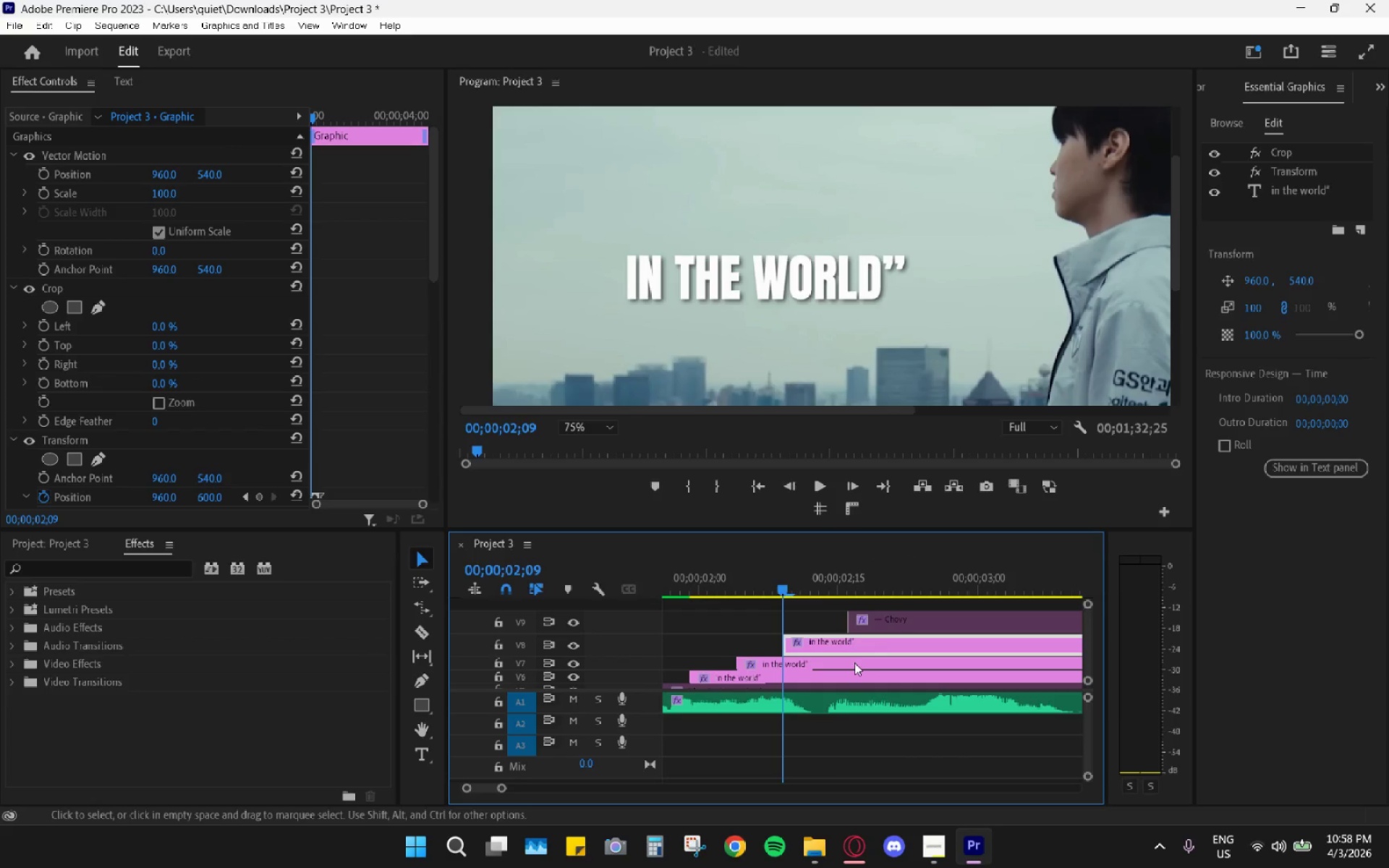 
scroll: coordinate [854, 662], scroll_direction: up, amount: 2.0
 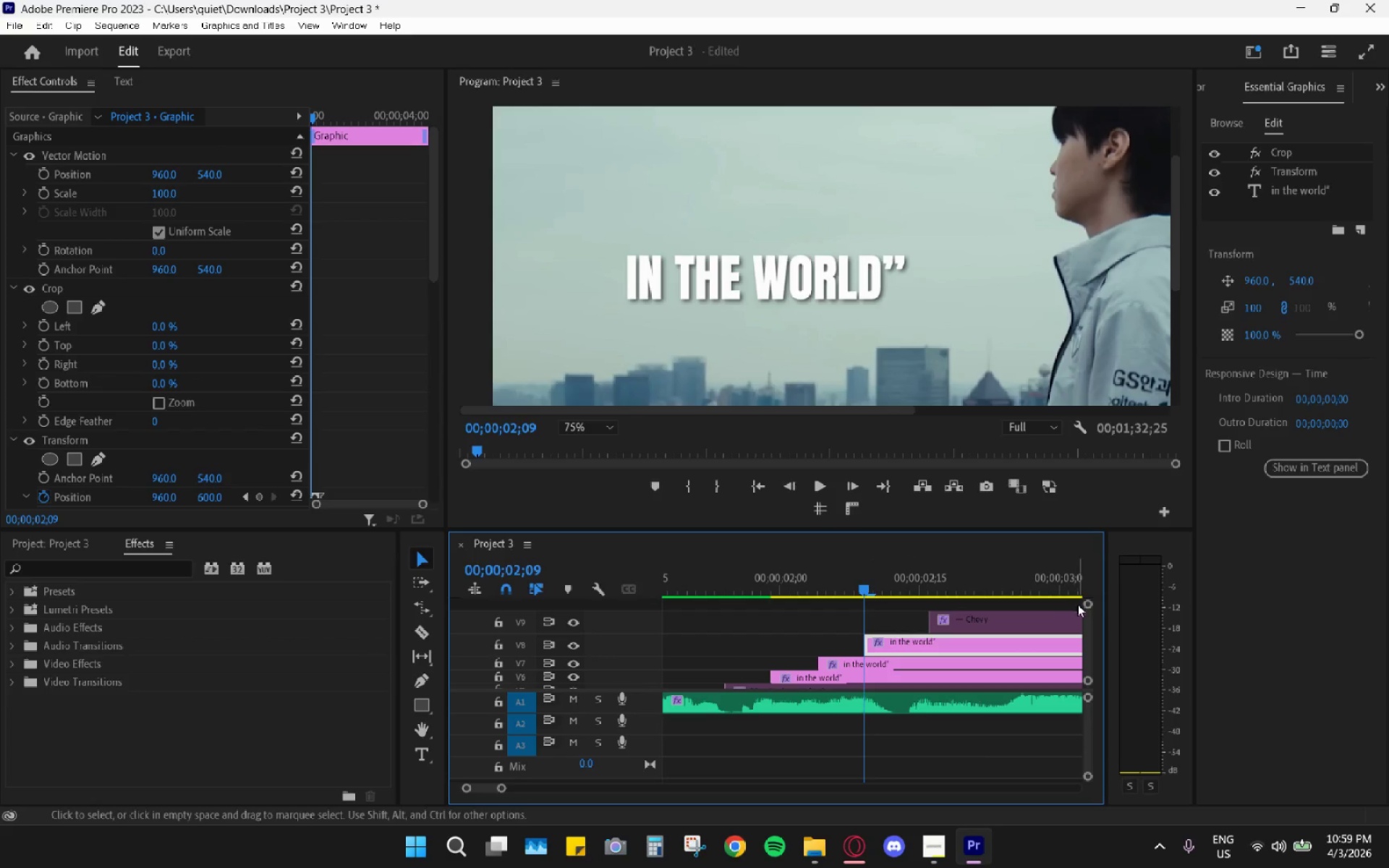 
left_click_drag(start_coordinate=[1088, 604], to_coordinate=[1079, 563])
 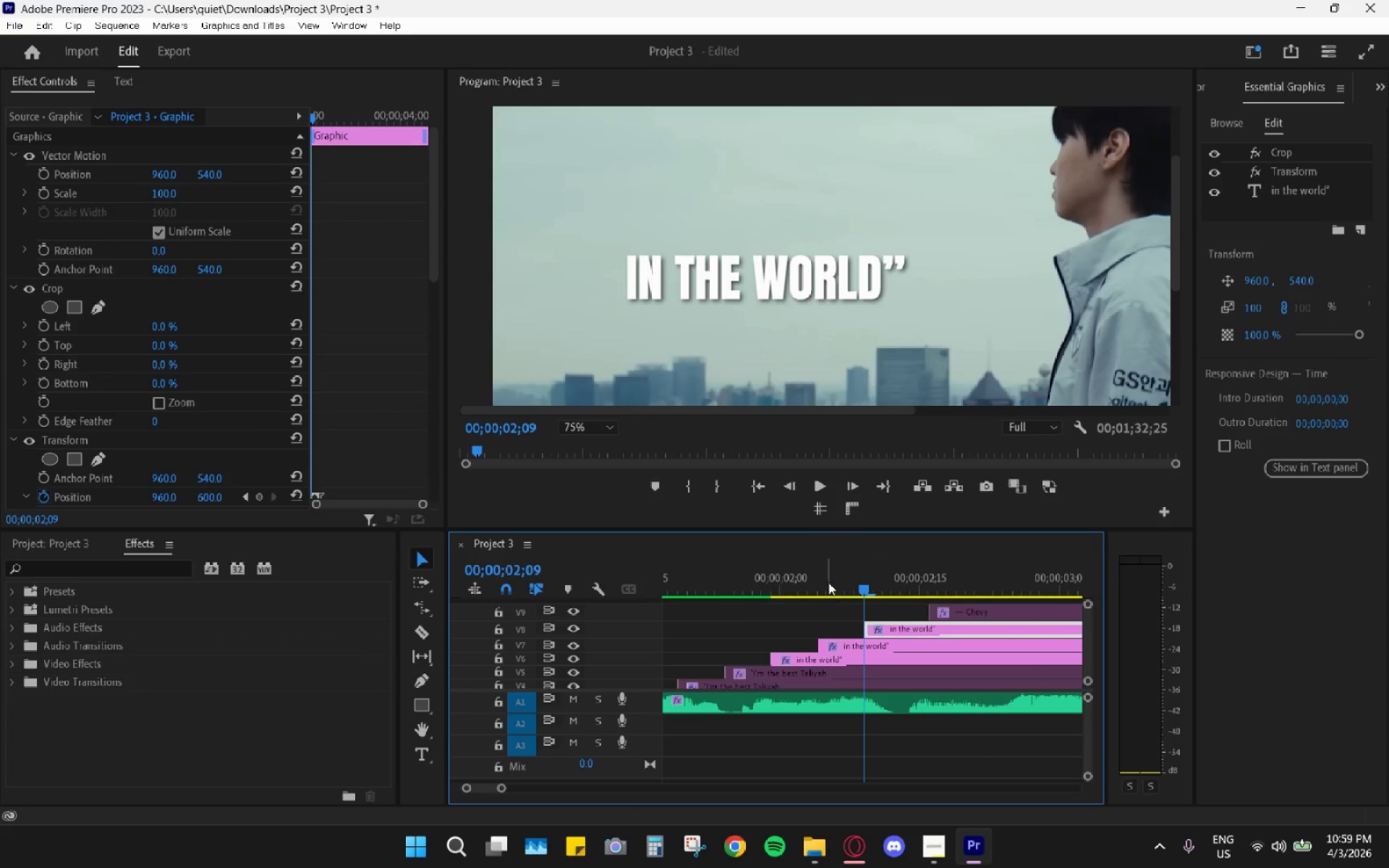 
left_click_drag(start_coordinate=[808, 572], to_coordinate=[810, 611])
 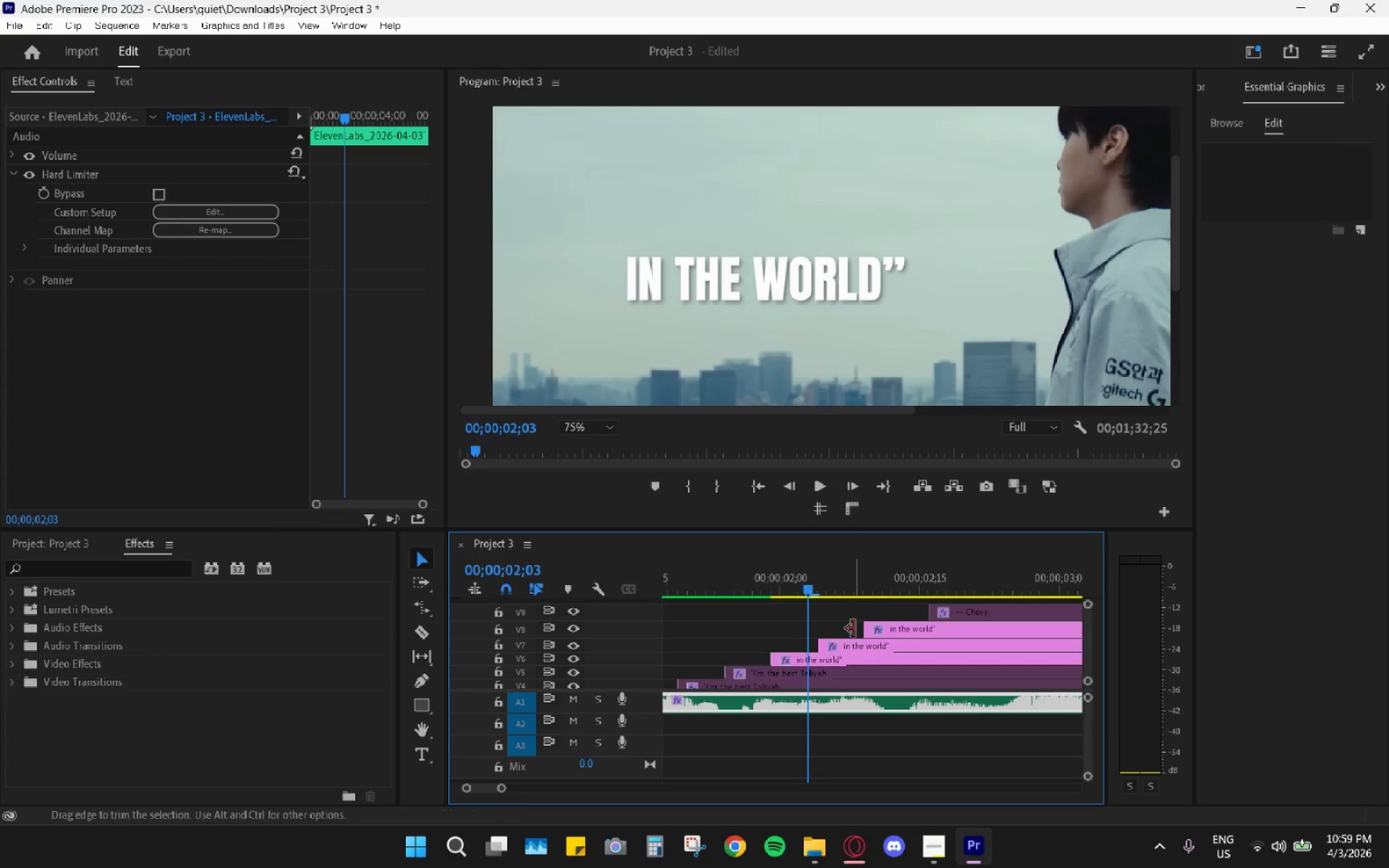 
left_click_drag(start_coordinate=[851, 625], to_coordinate=[854, 625])
 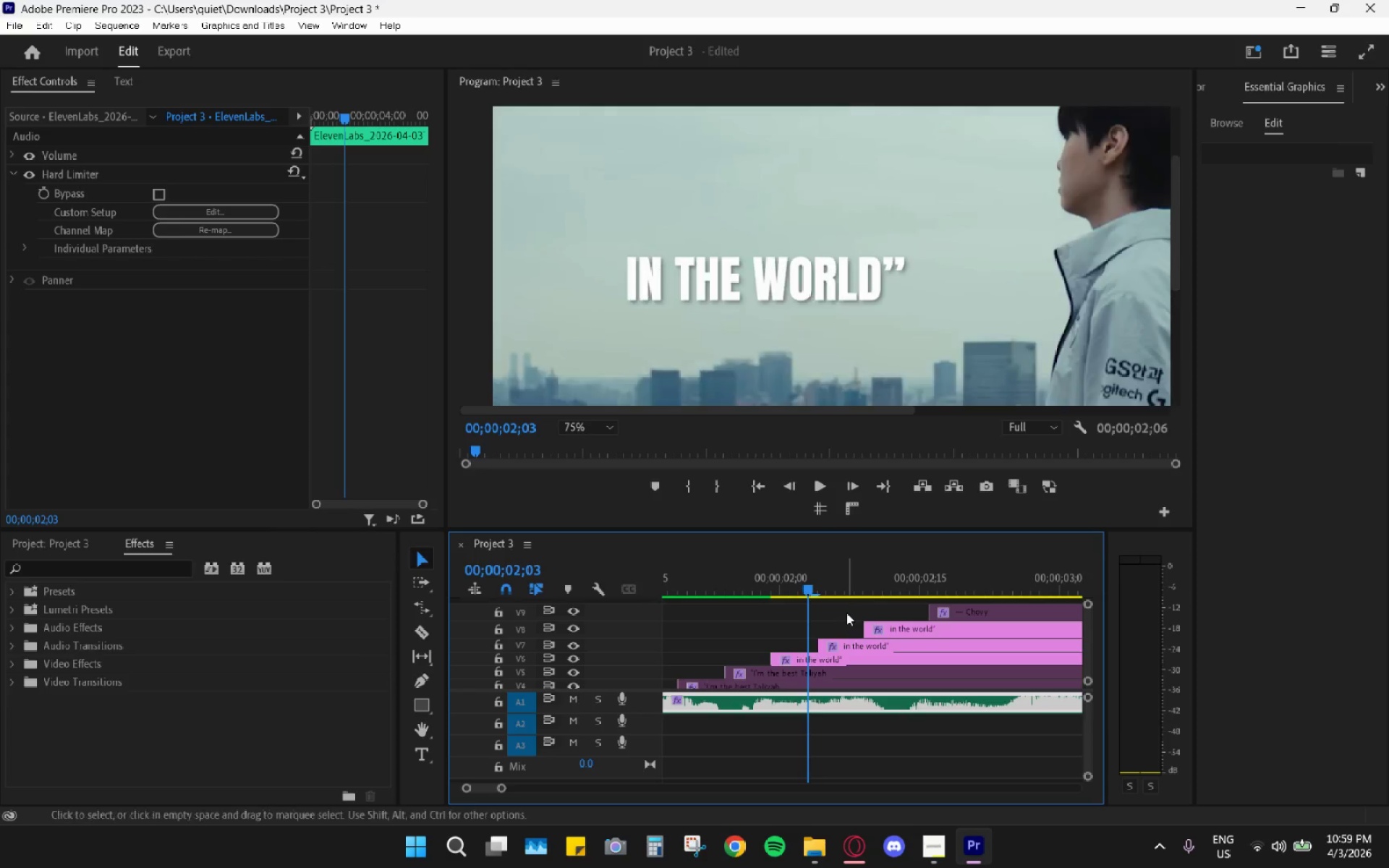 
left_click_drag(start_coordinate=[846, 612], to_coordinate=[891, 641])
 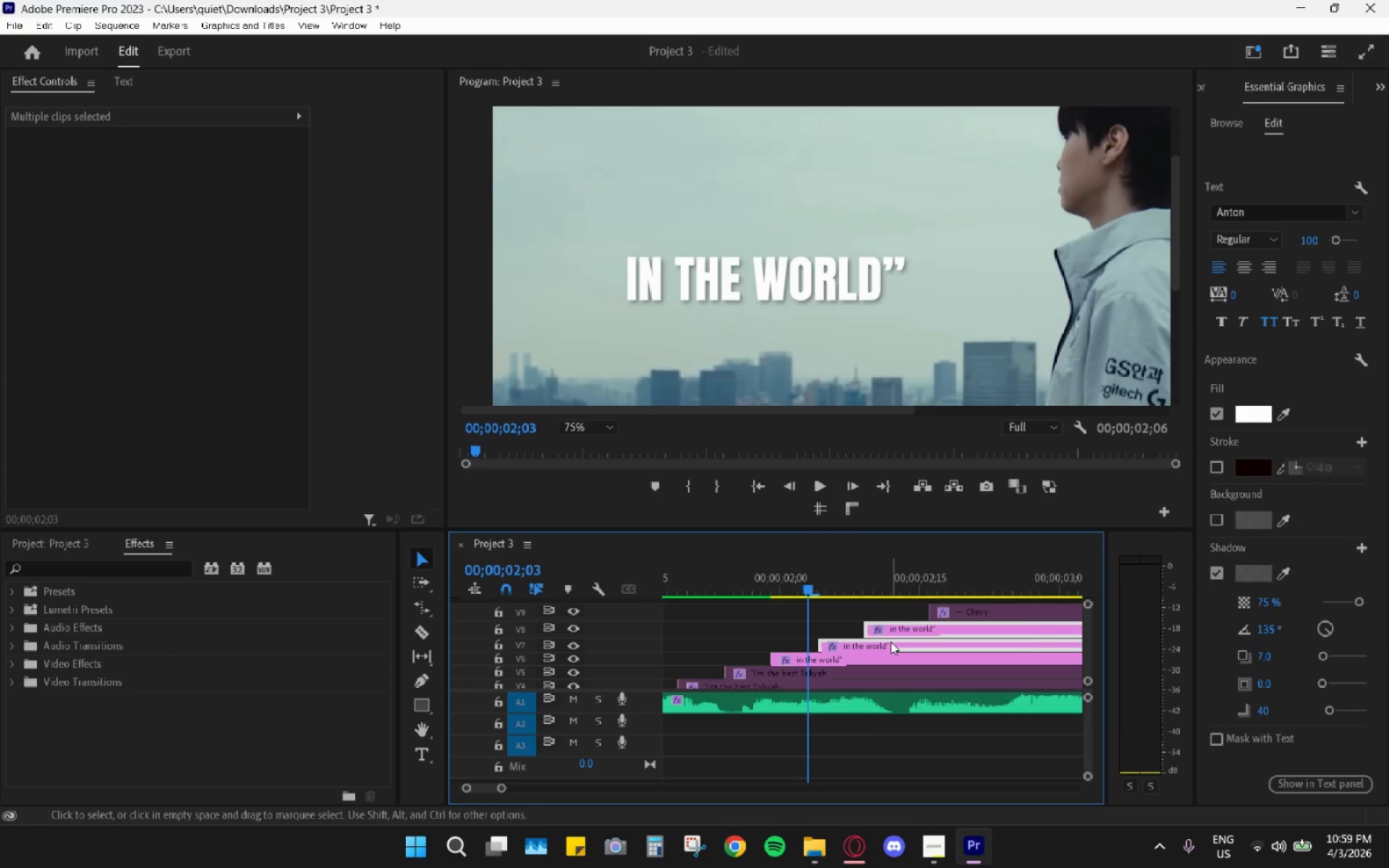 
type(RE)
 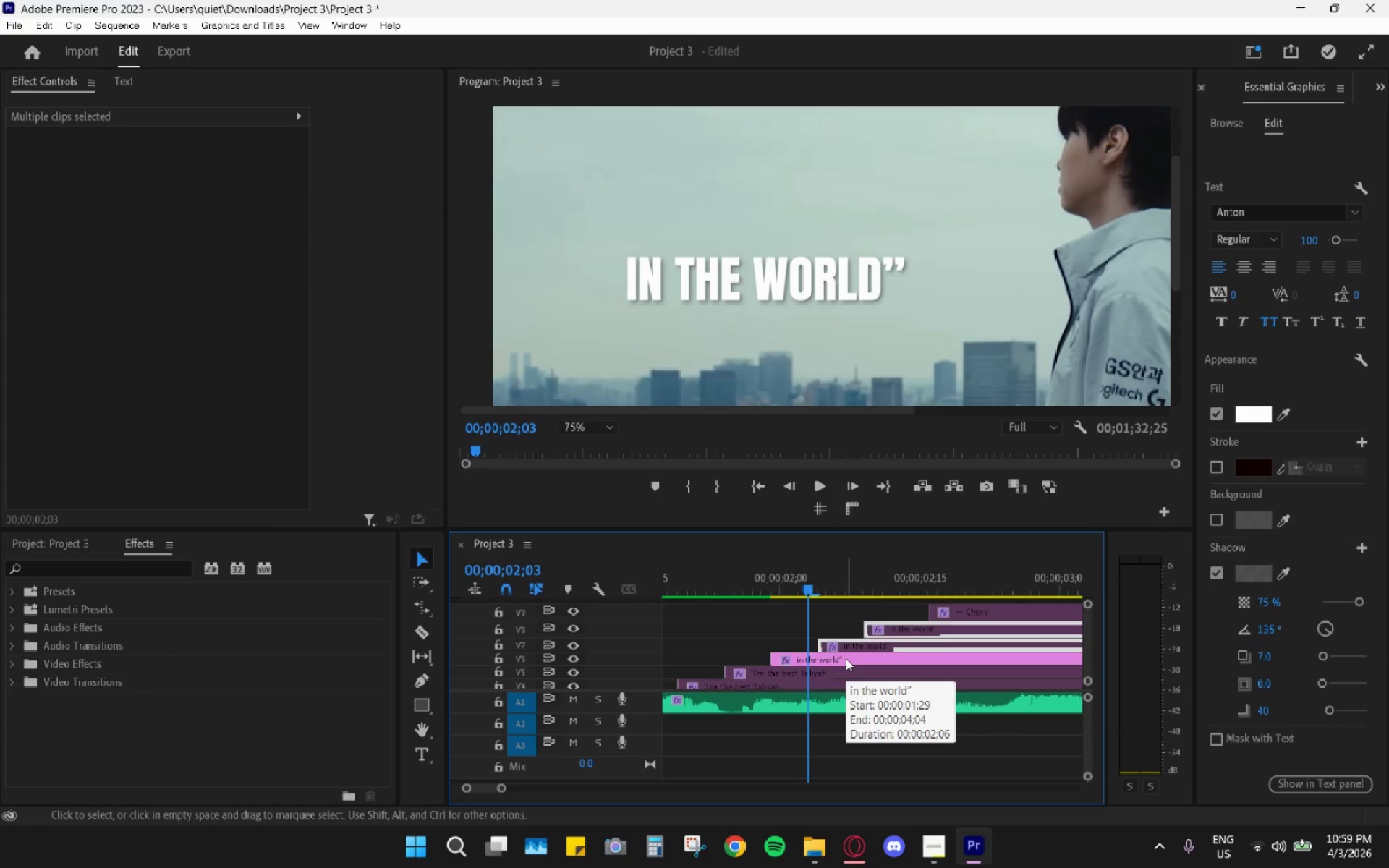 
left_click([846, 658])
 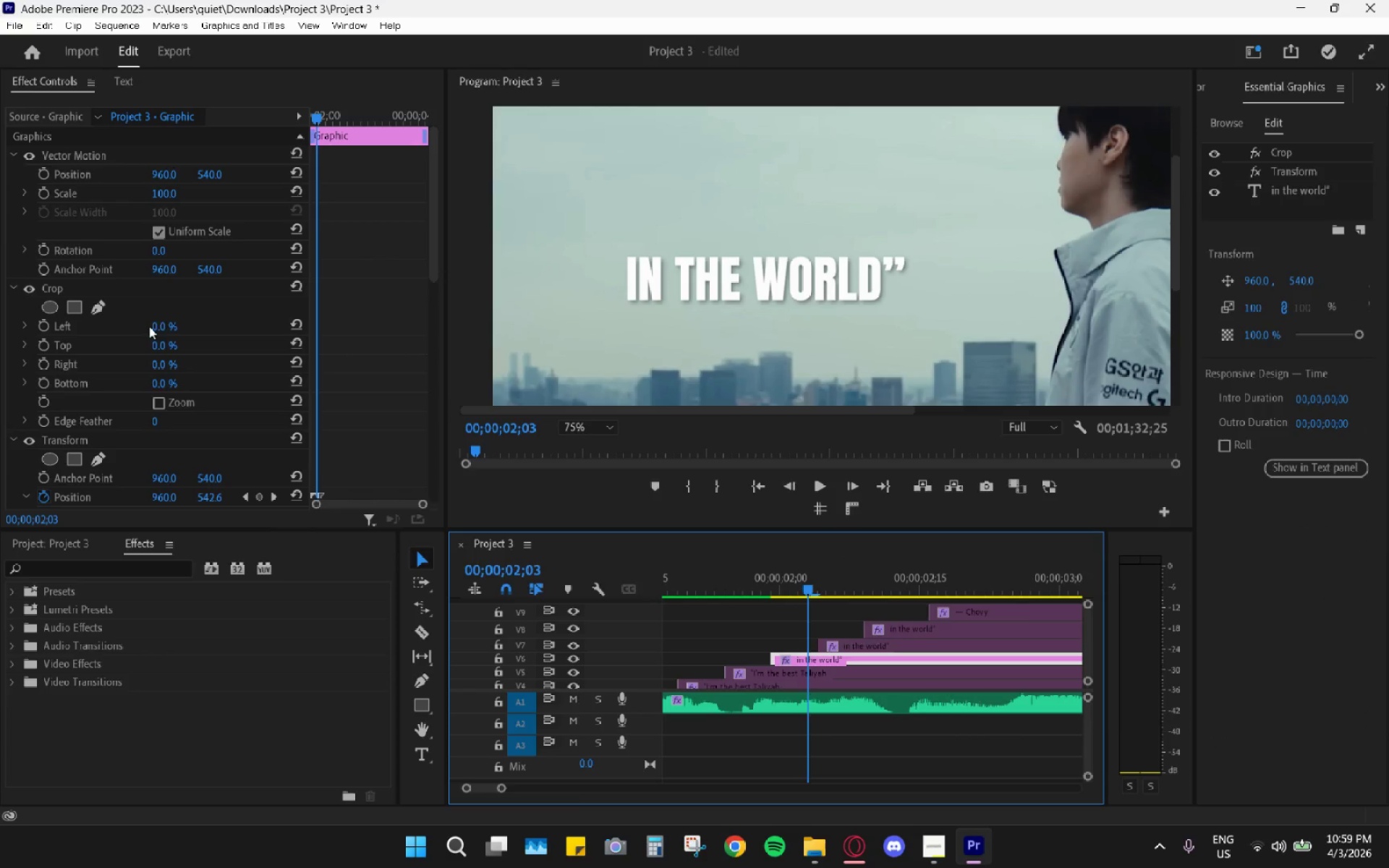 
left_click_drag(start_coordinate=[161, 321], to_coordinate=[122, 340])
 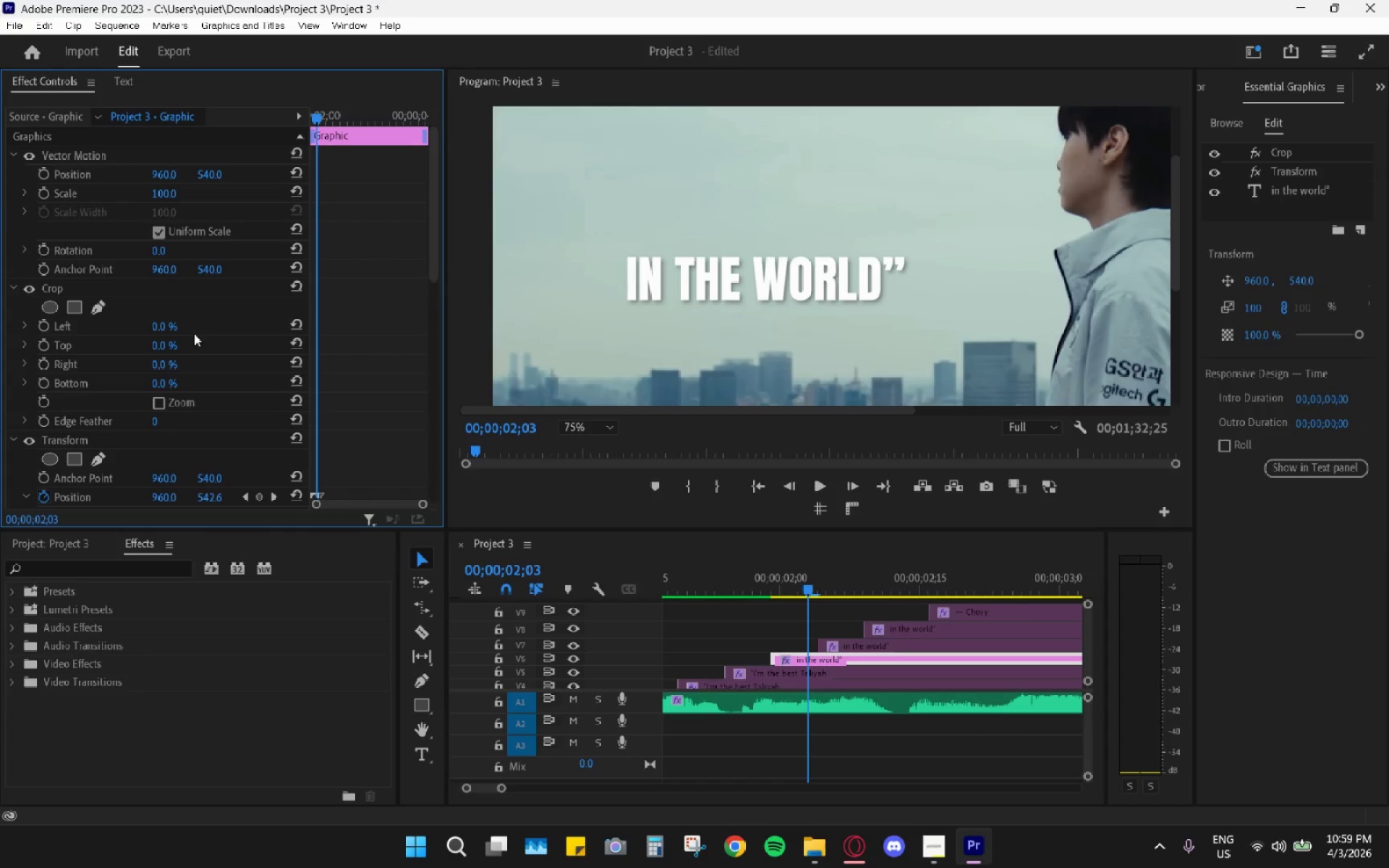 
key(Control+Z)
 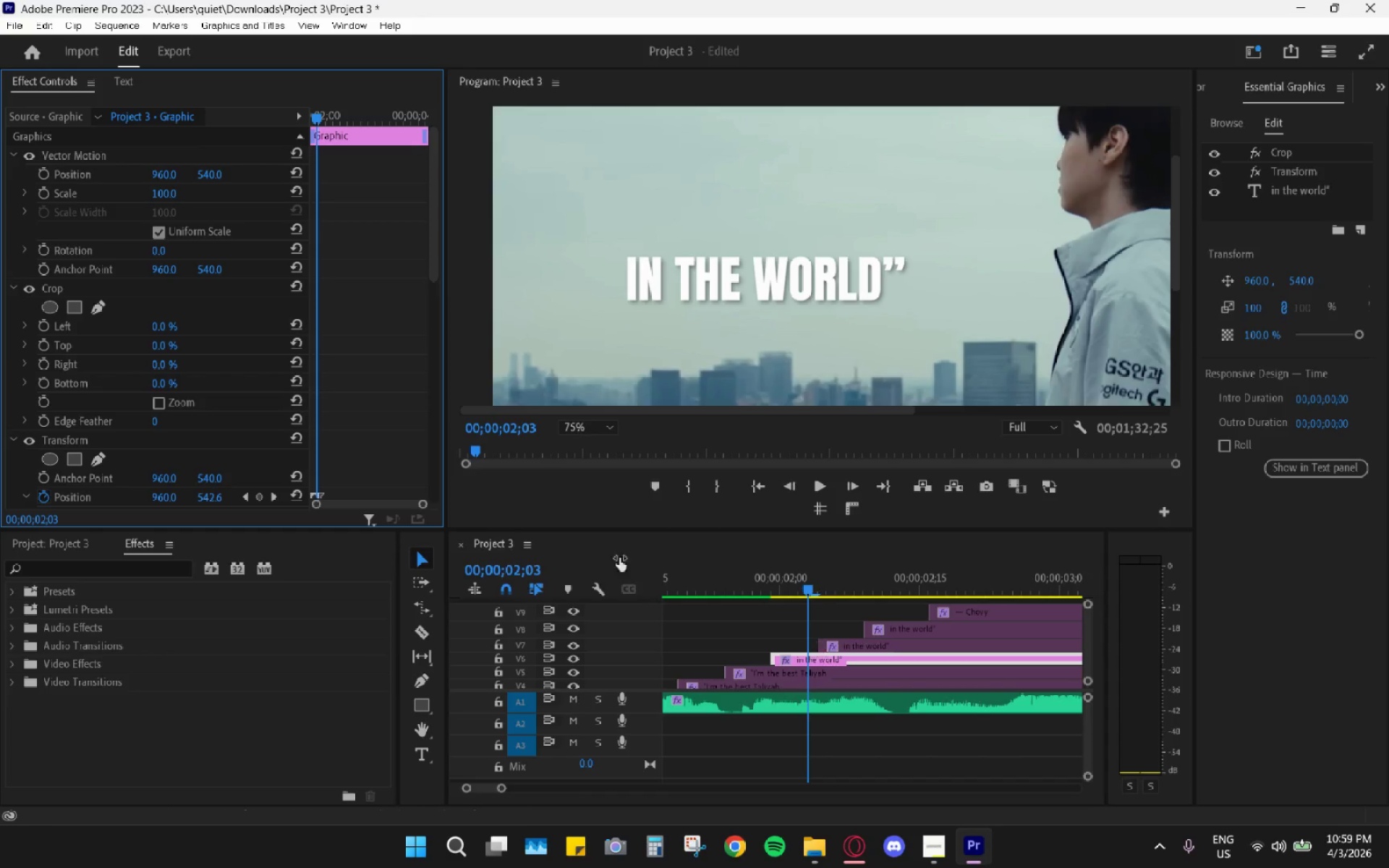 
wait(5.66)
 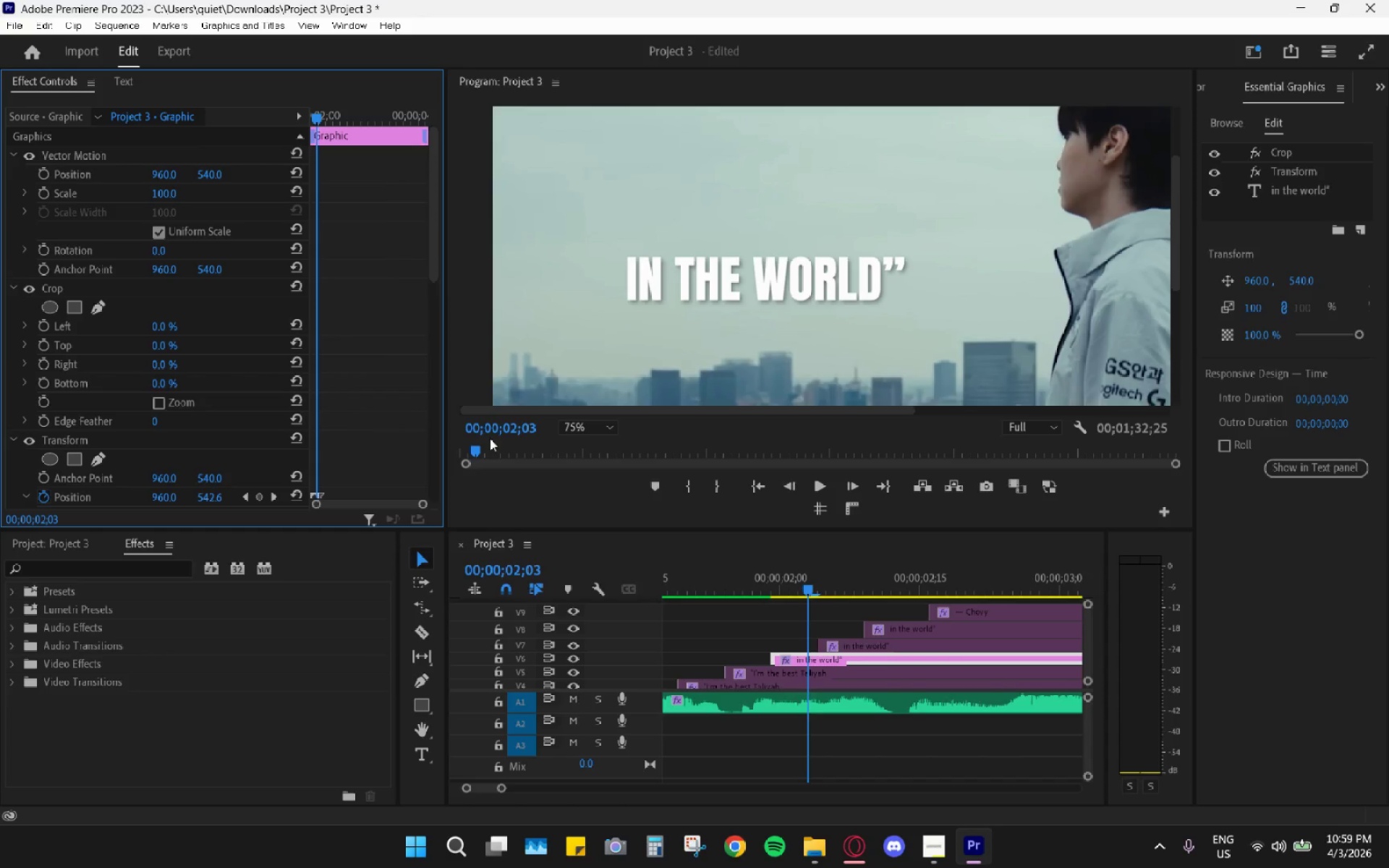 
left_click_drag(start_coordinate=[162, 368], to_coordinate=[155, 368])
 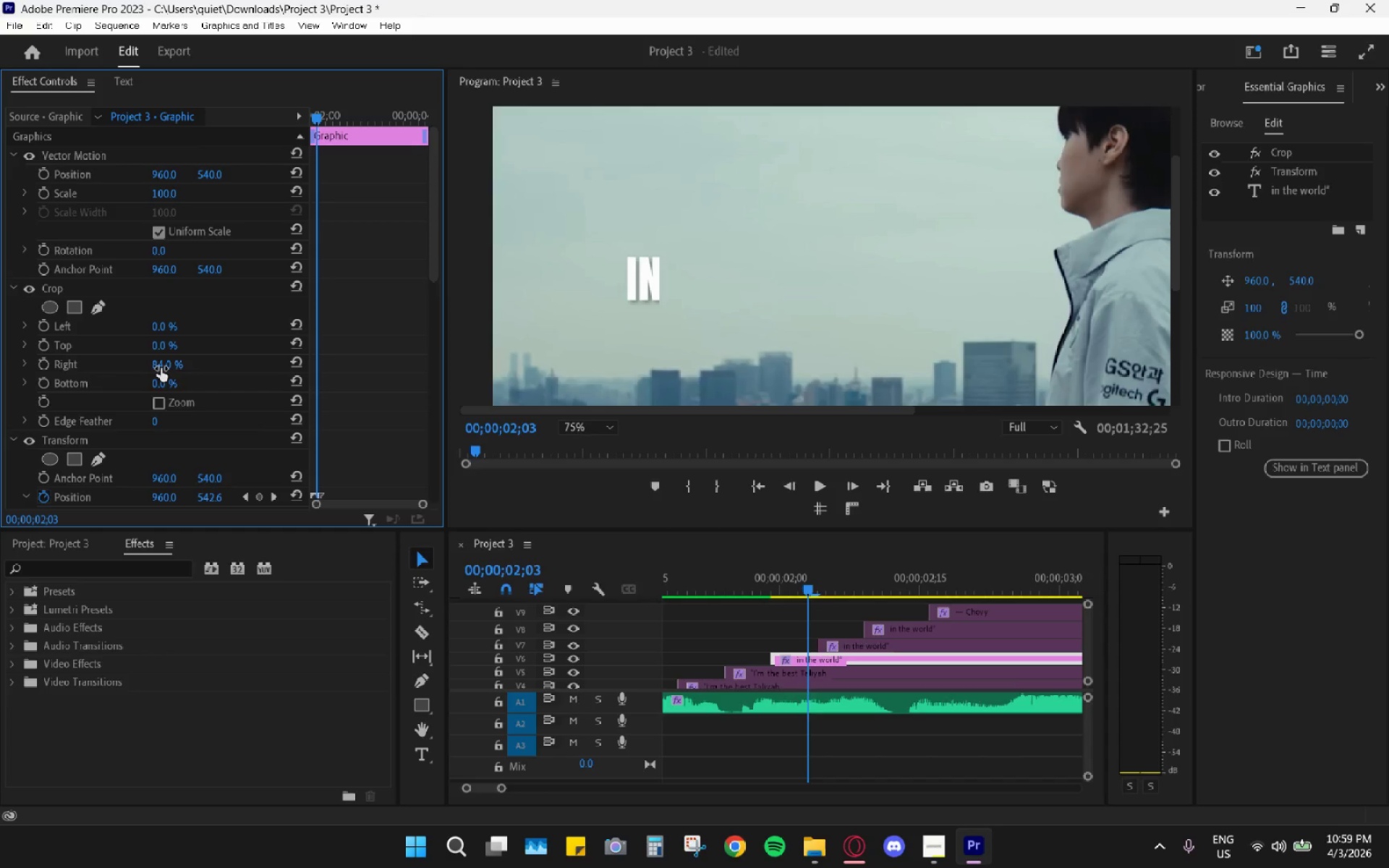 
left_click_drag(start_coordinate=[161, 368], to_coordinate=[234, 366])
 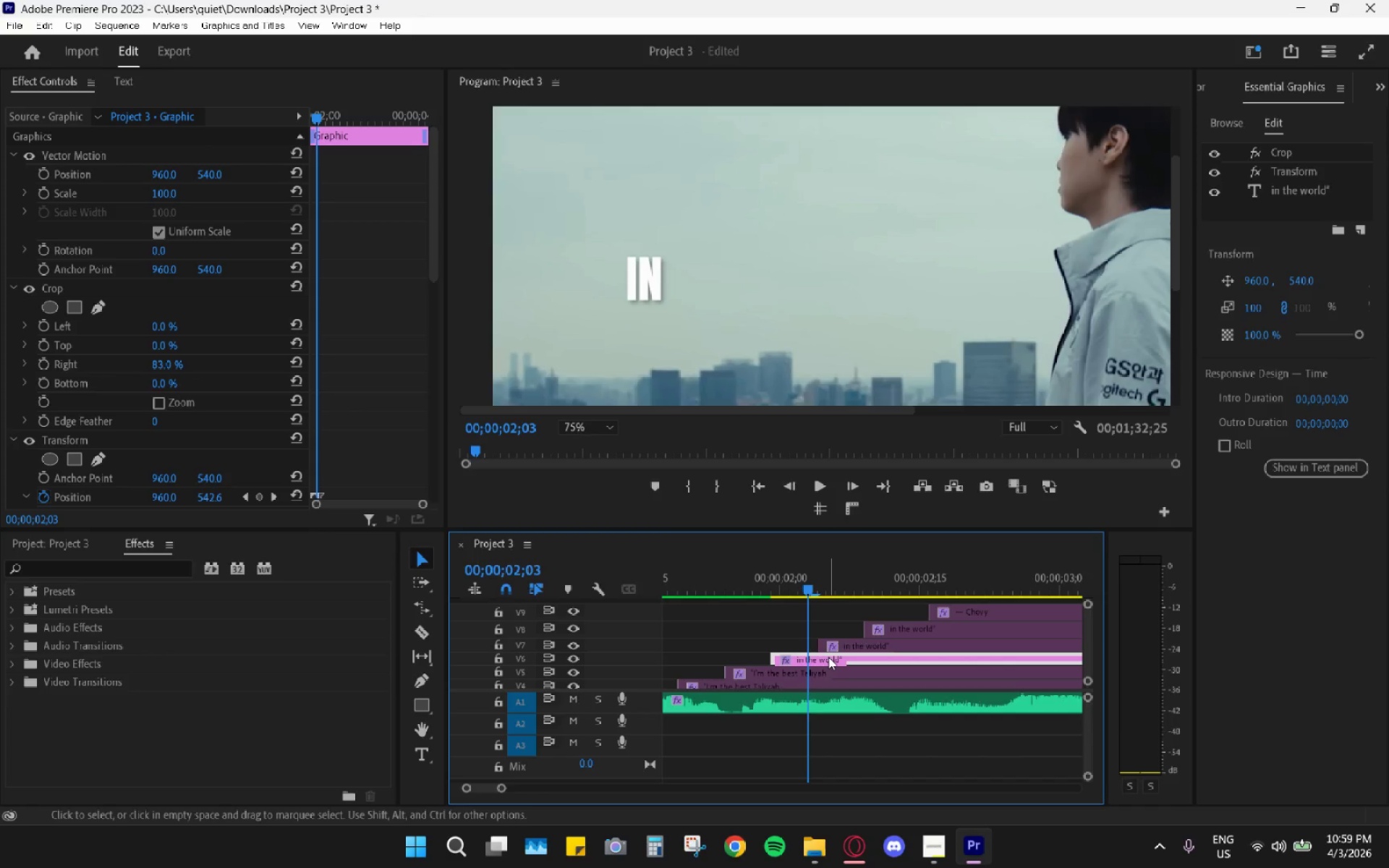 
key(Shift+E)
 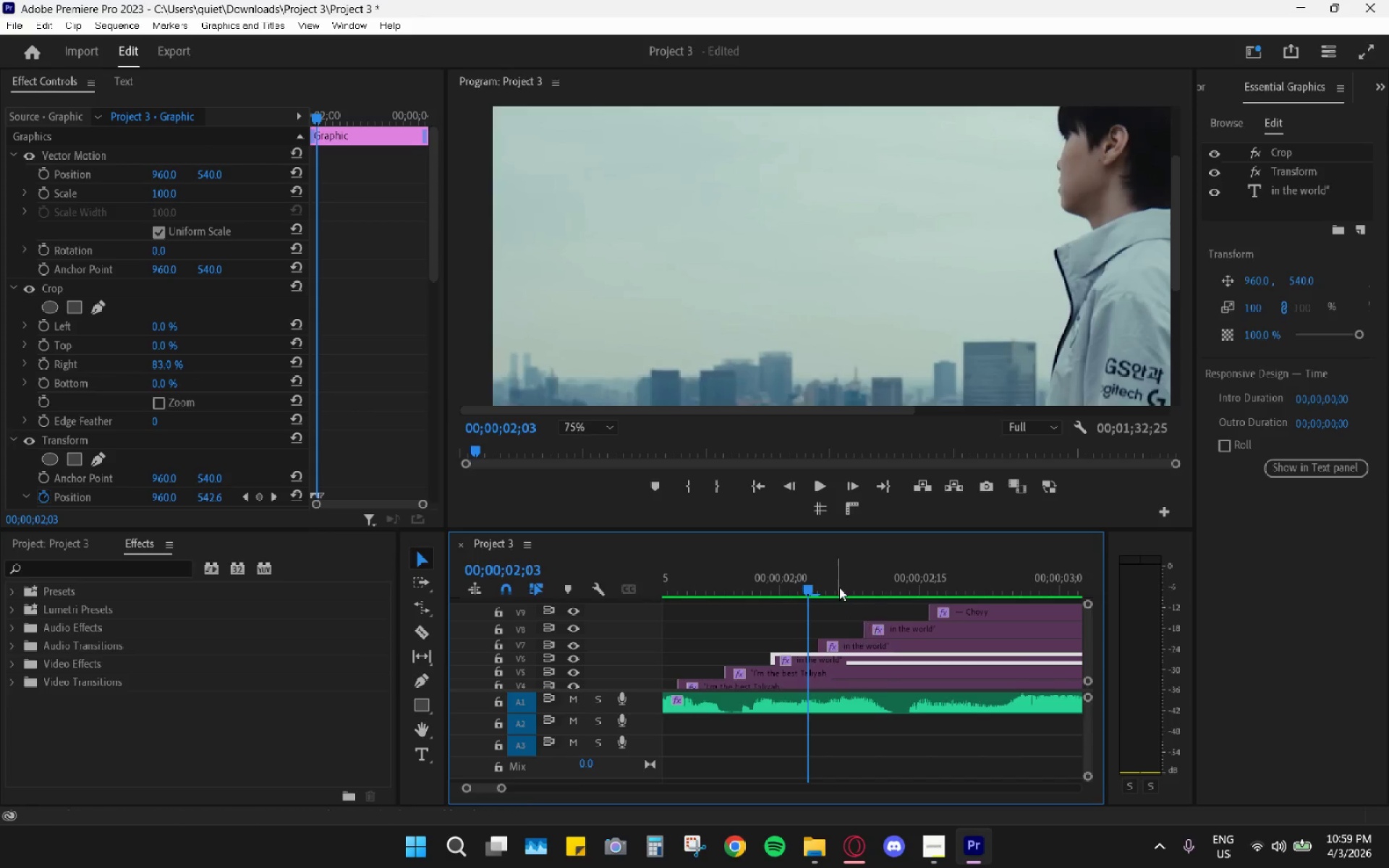 
left_click_drag(start_coordinate=[838, 581], to_coordinate=[843, 583])
 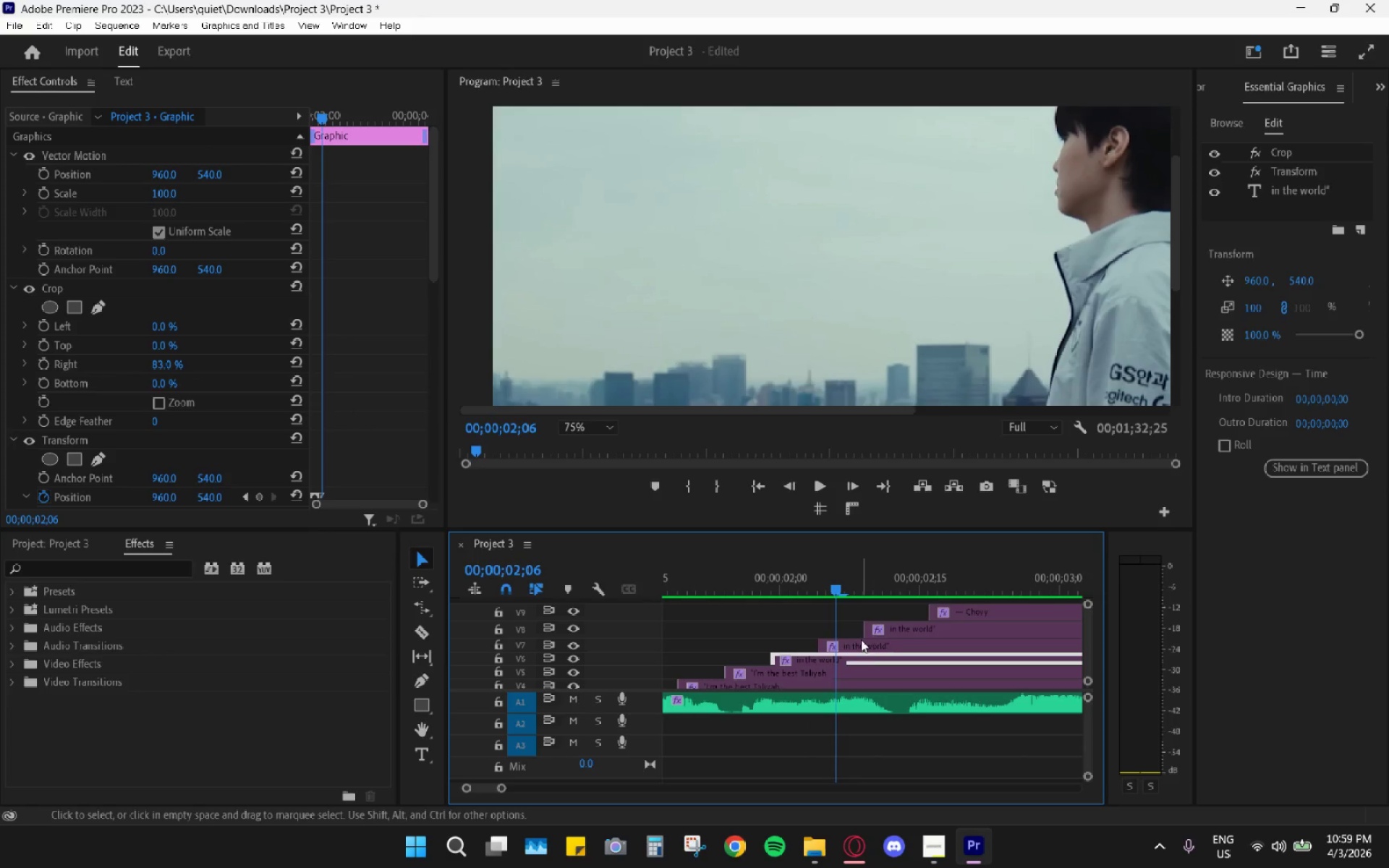 
left_click([865, 644])
 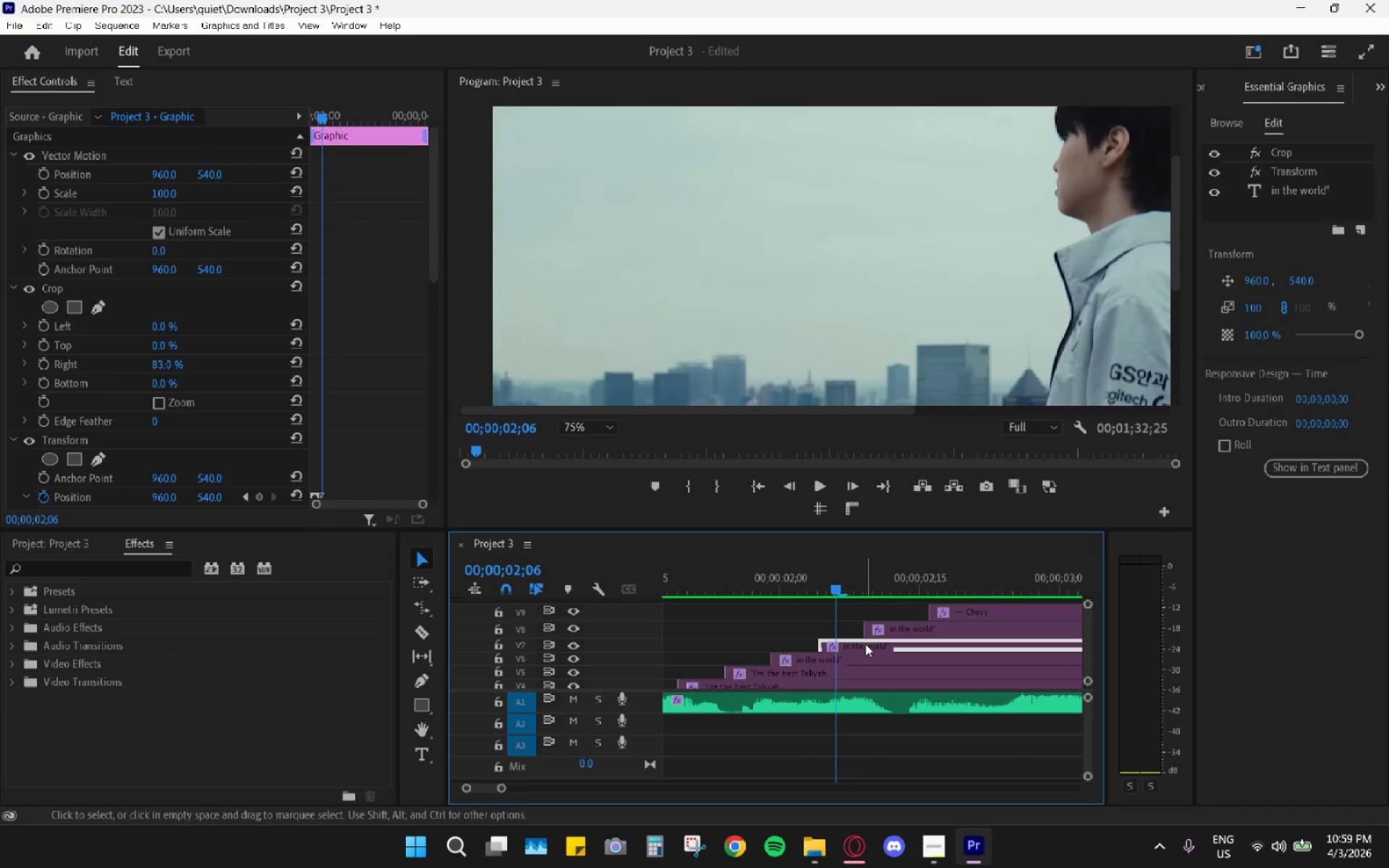 
key(Shift+E)
 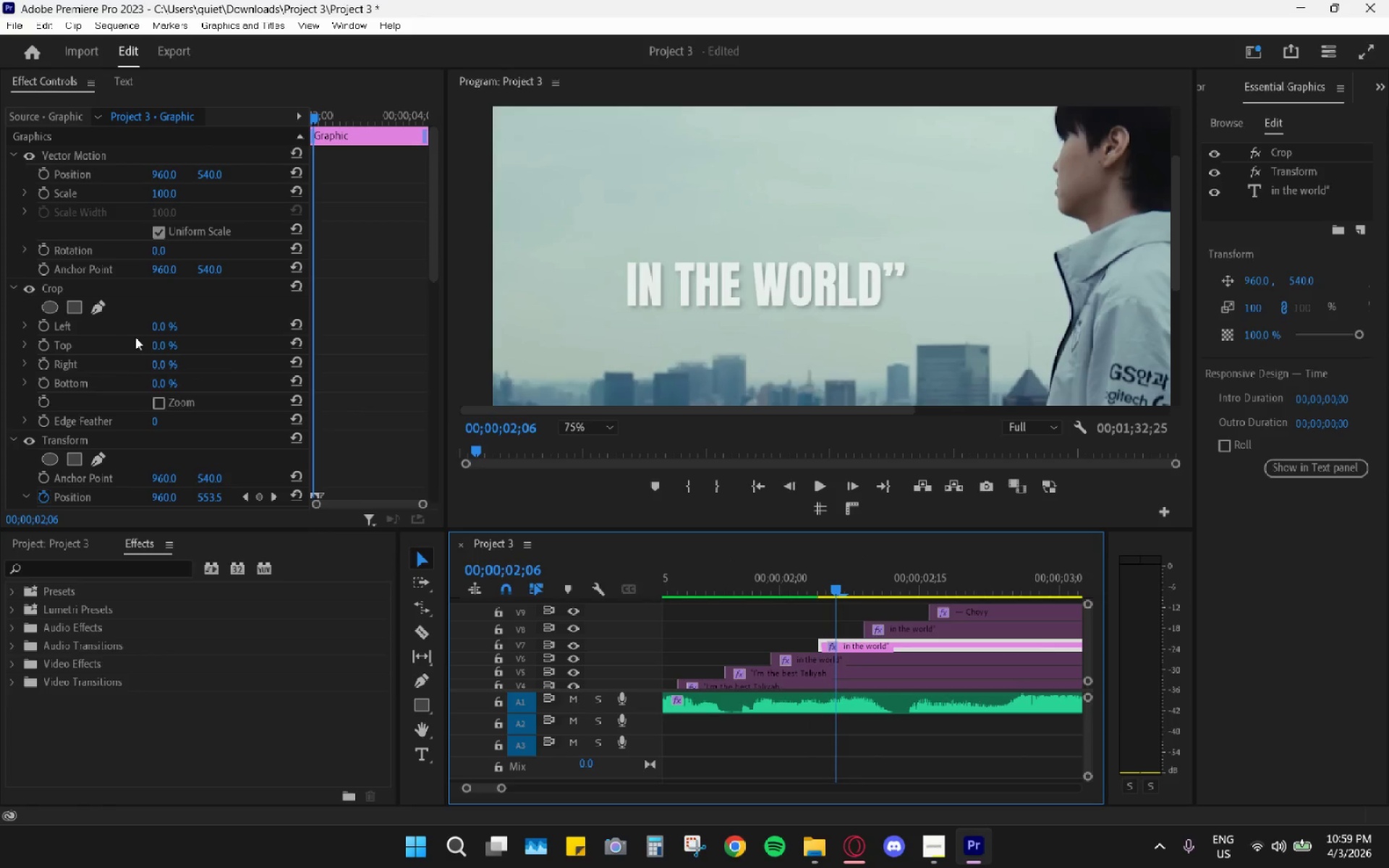 
left_click_drag(start_coordinate=[163, 324], to_coordinate=[171, 323])
 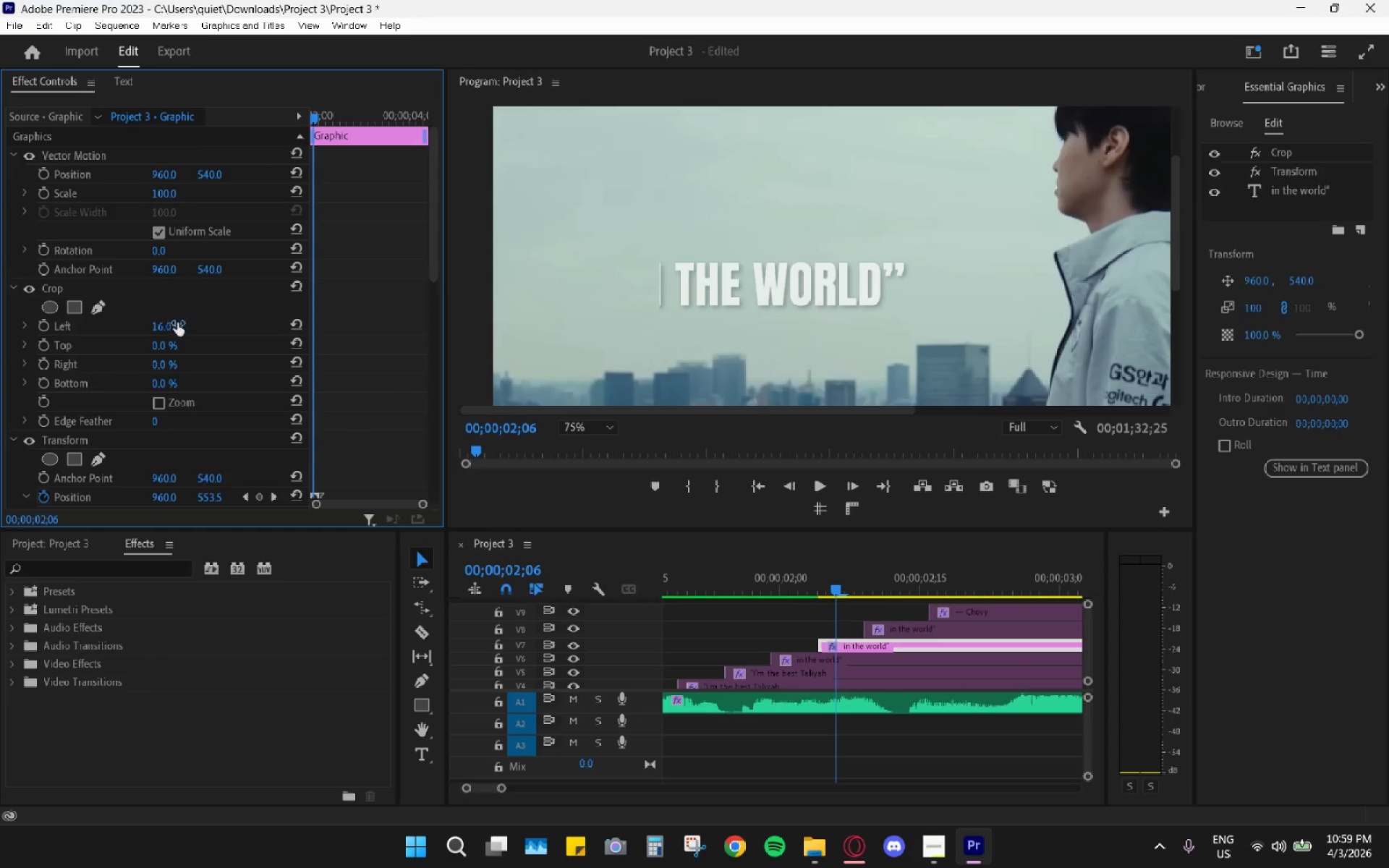 
left_click([177, 323])
 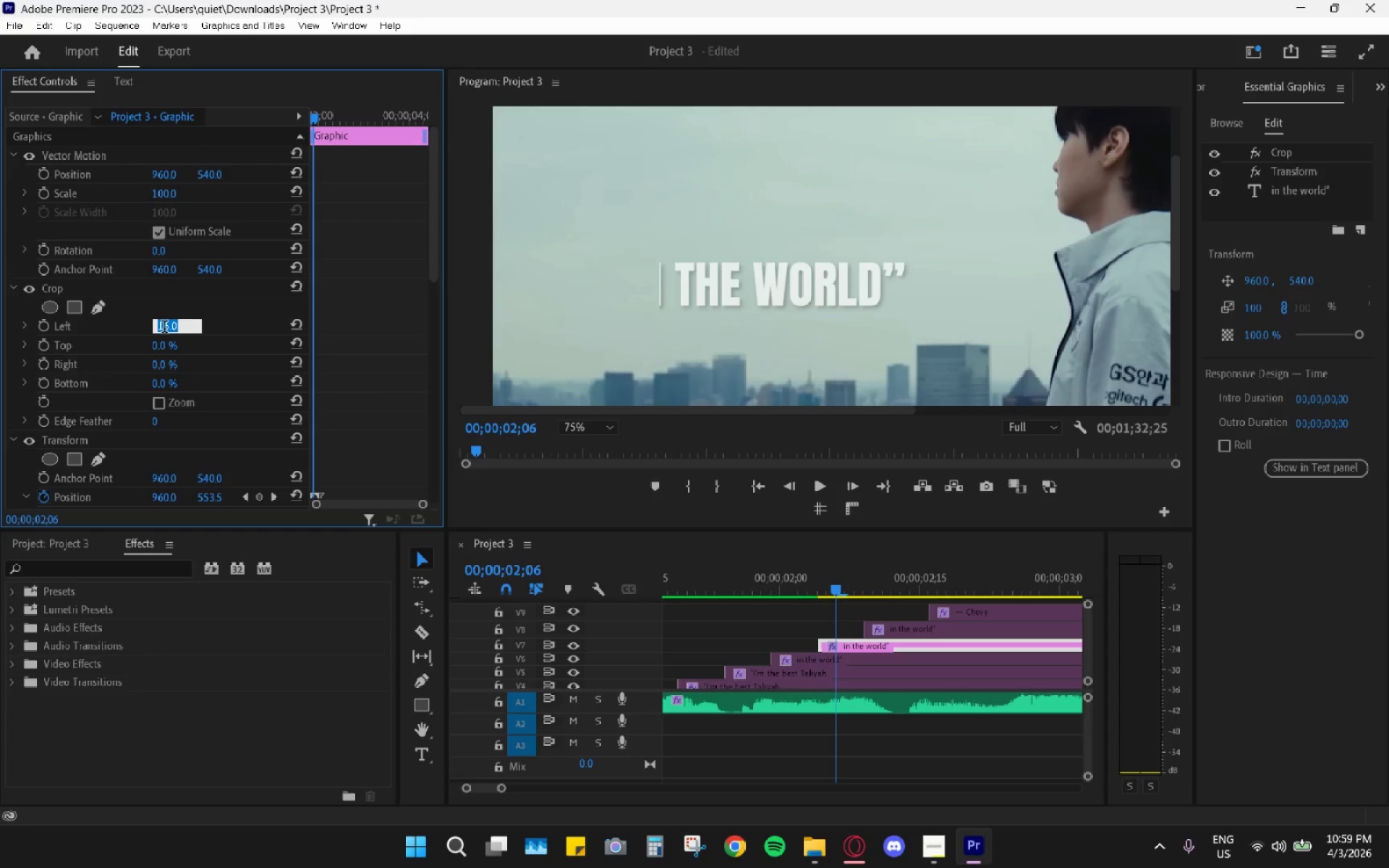 
key(Numpad2)
 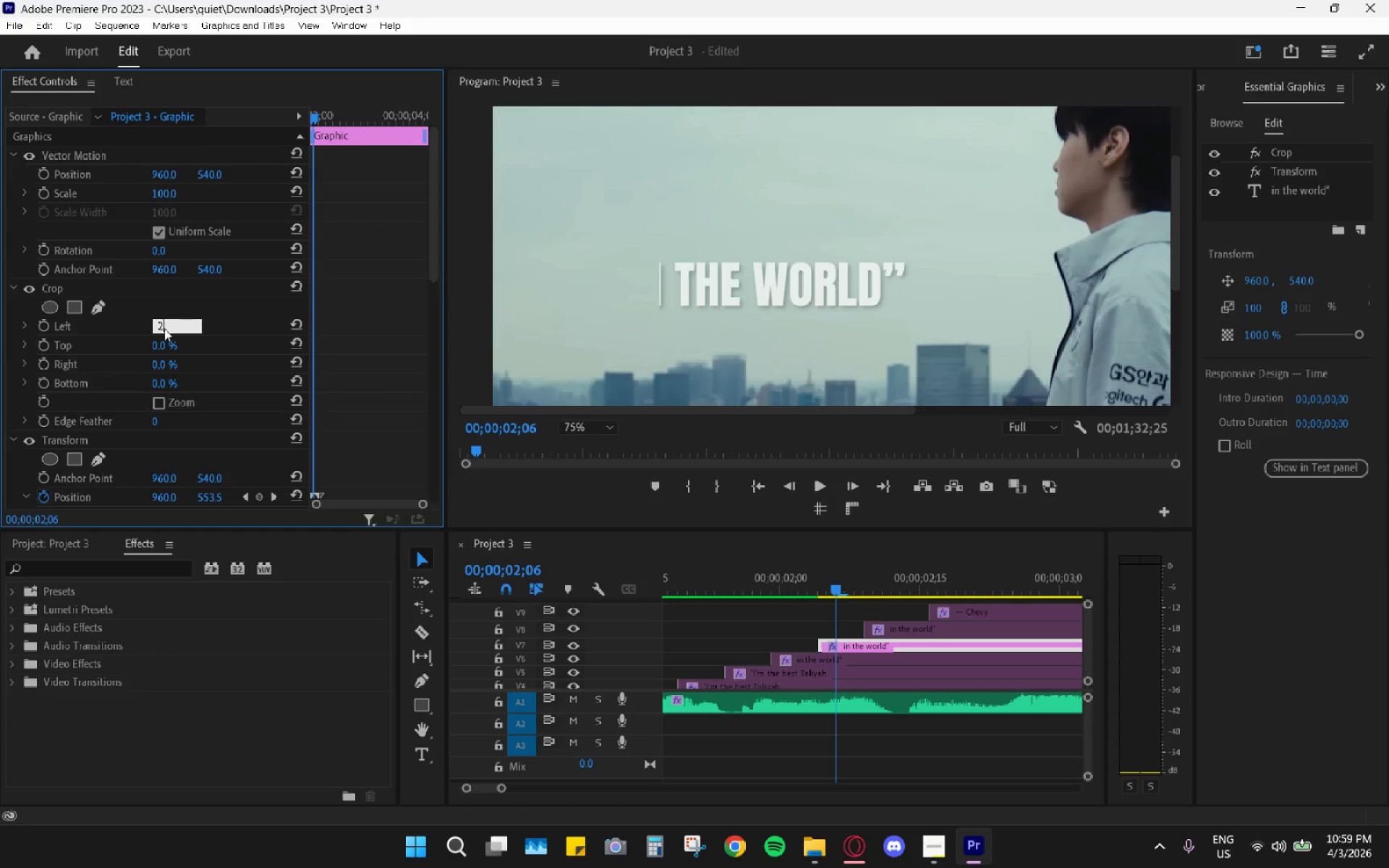 
key(Numpad0)
 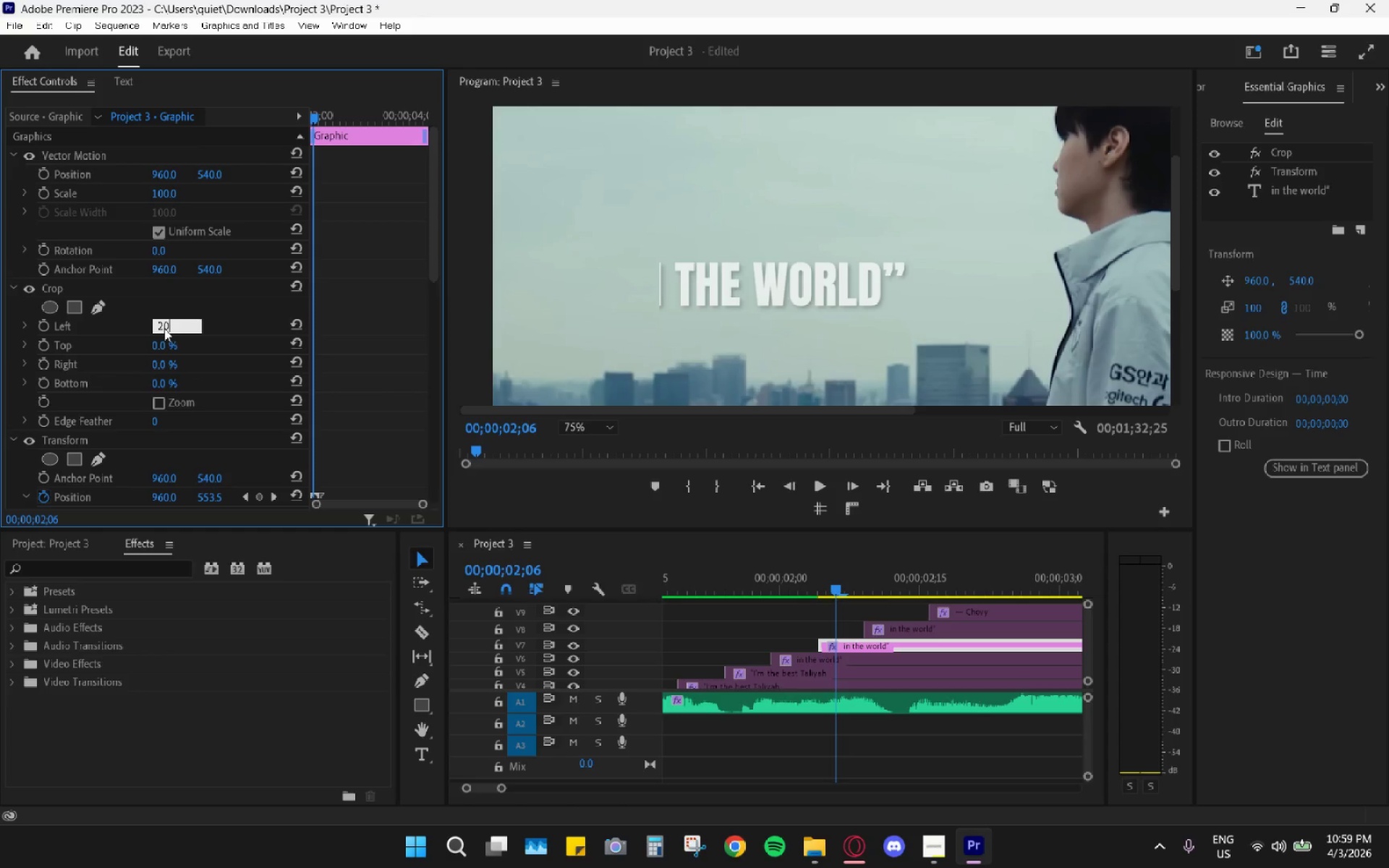 
key(Enter)
 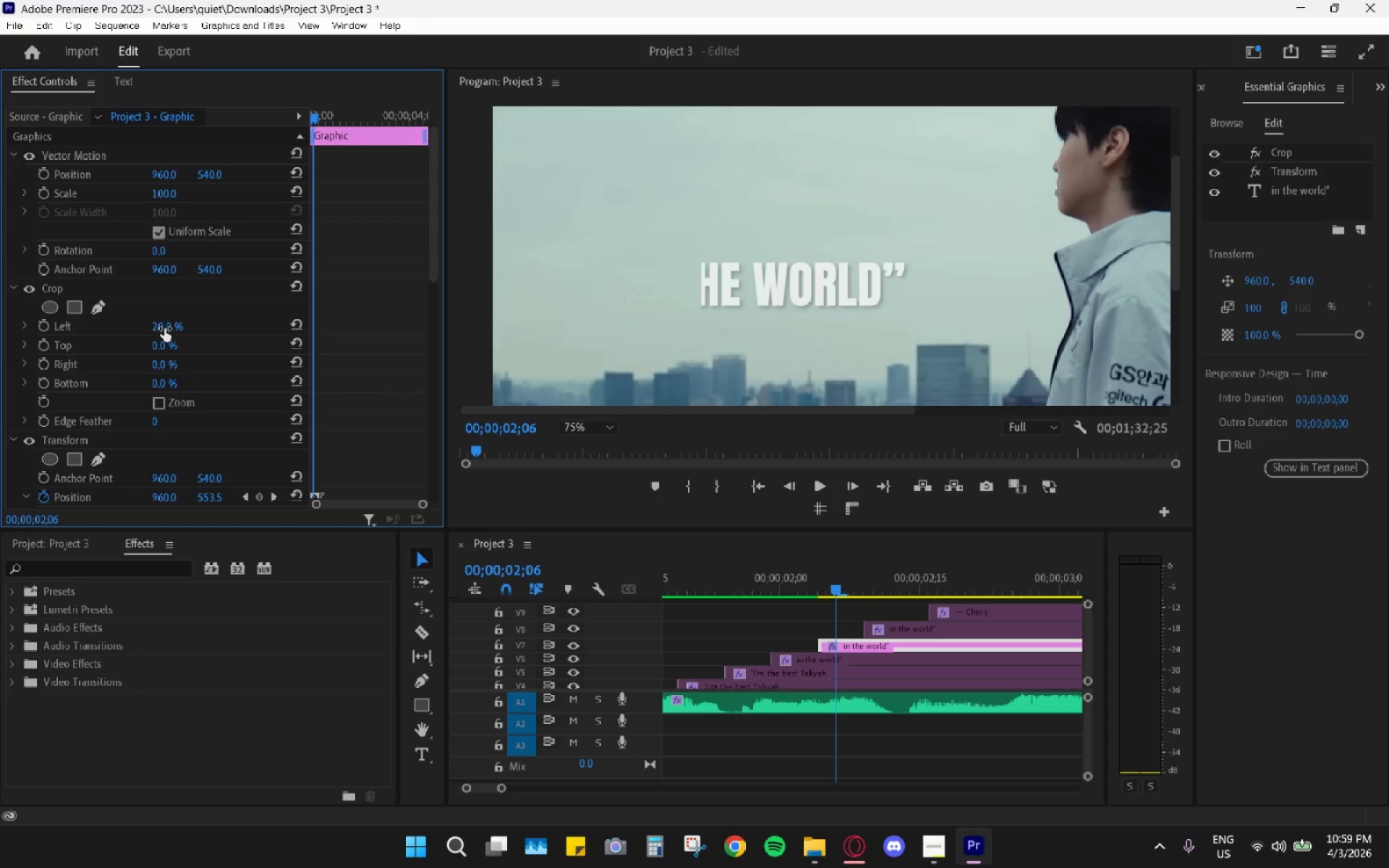 
left_click([164, 328])
 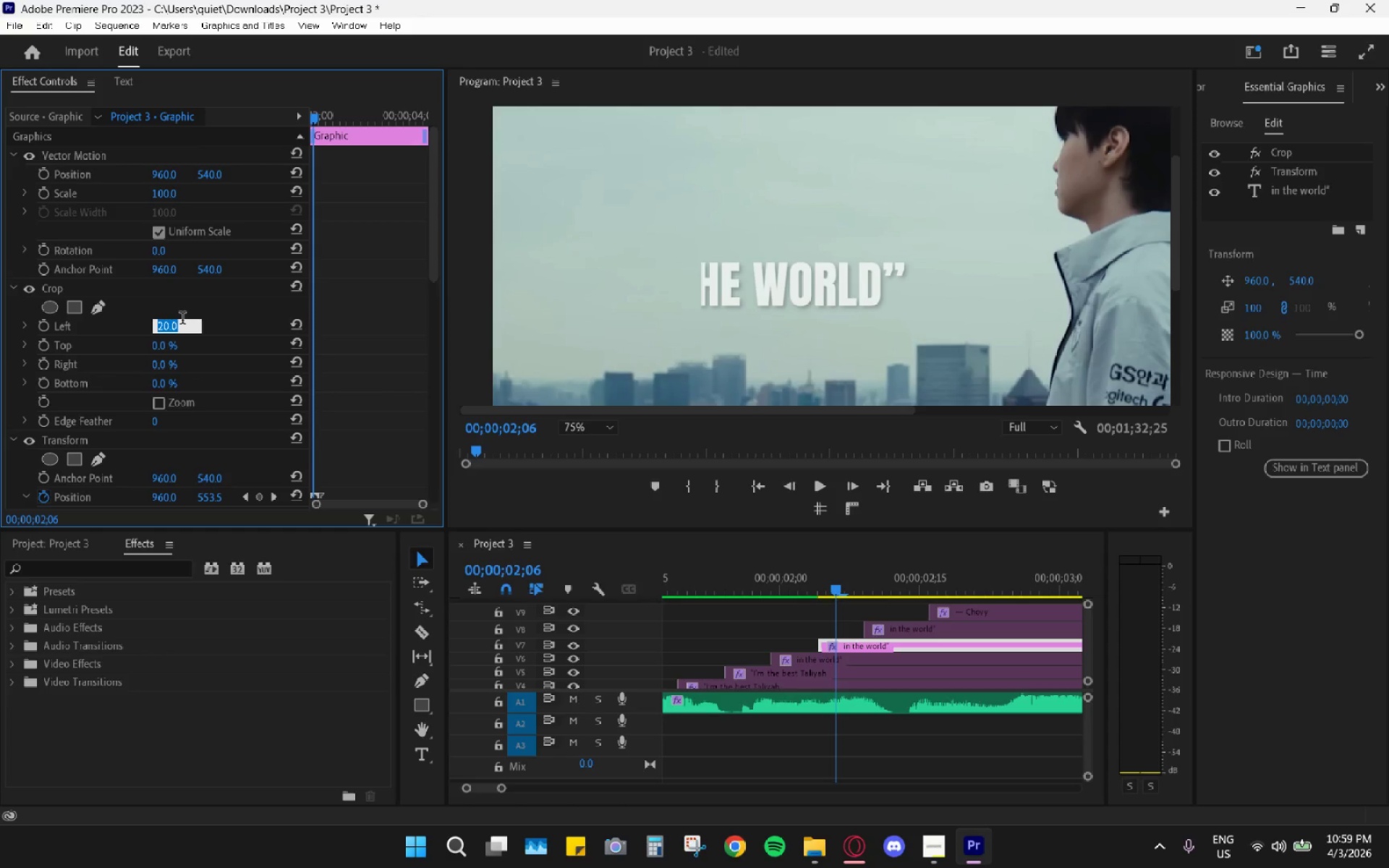 
key(Numpad1)
 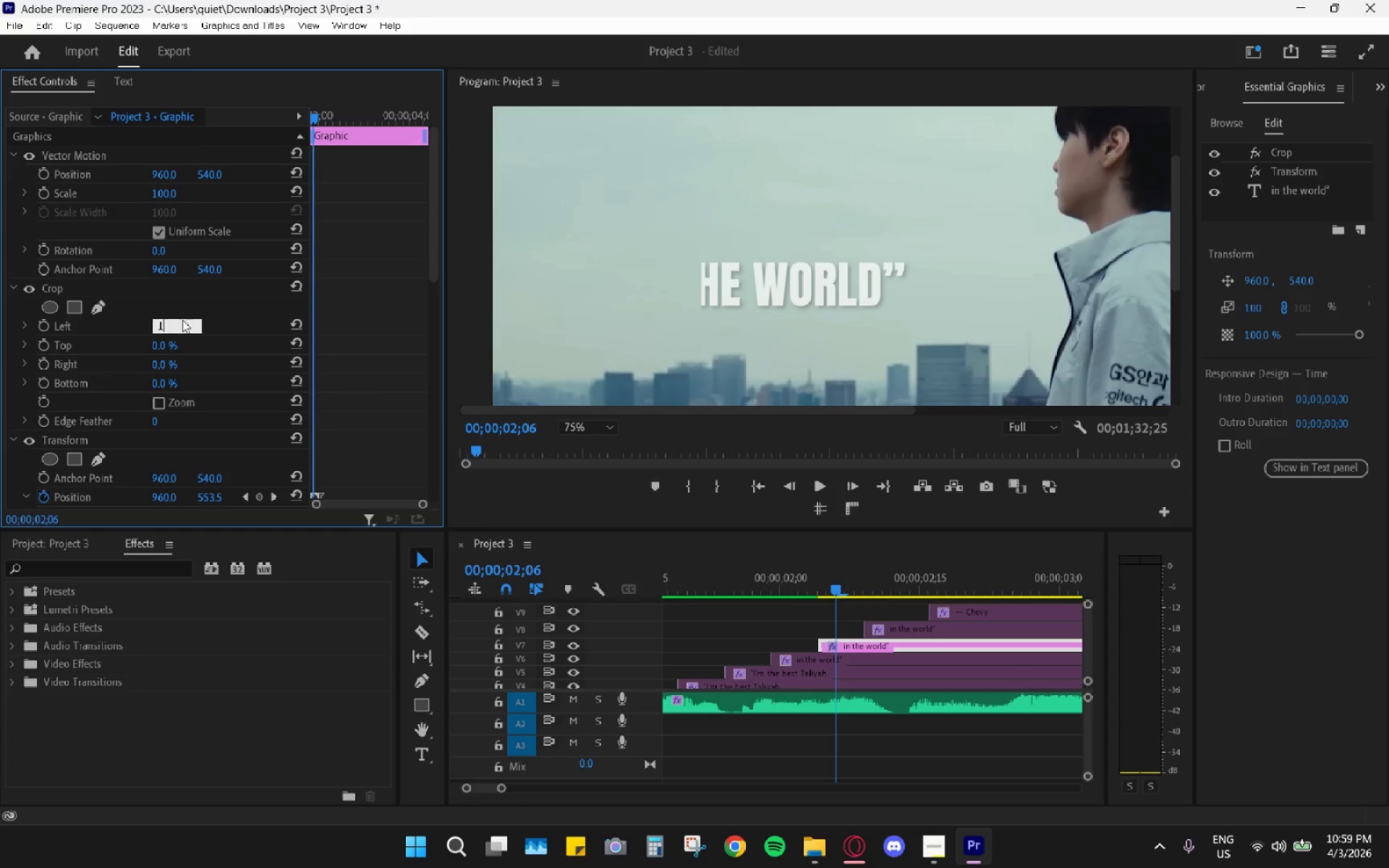 
key(Numpad7)
 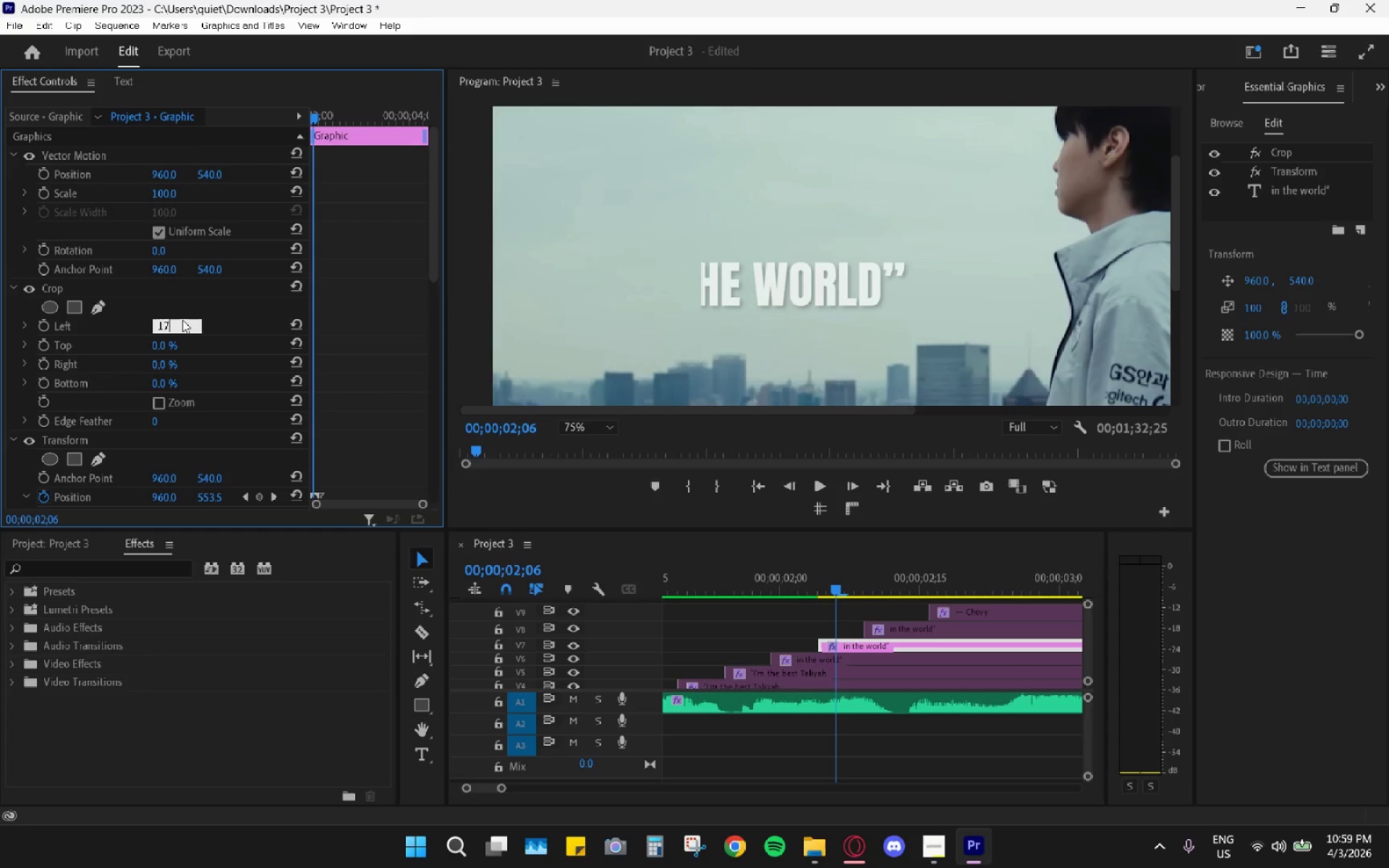 
key(Enter)
 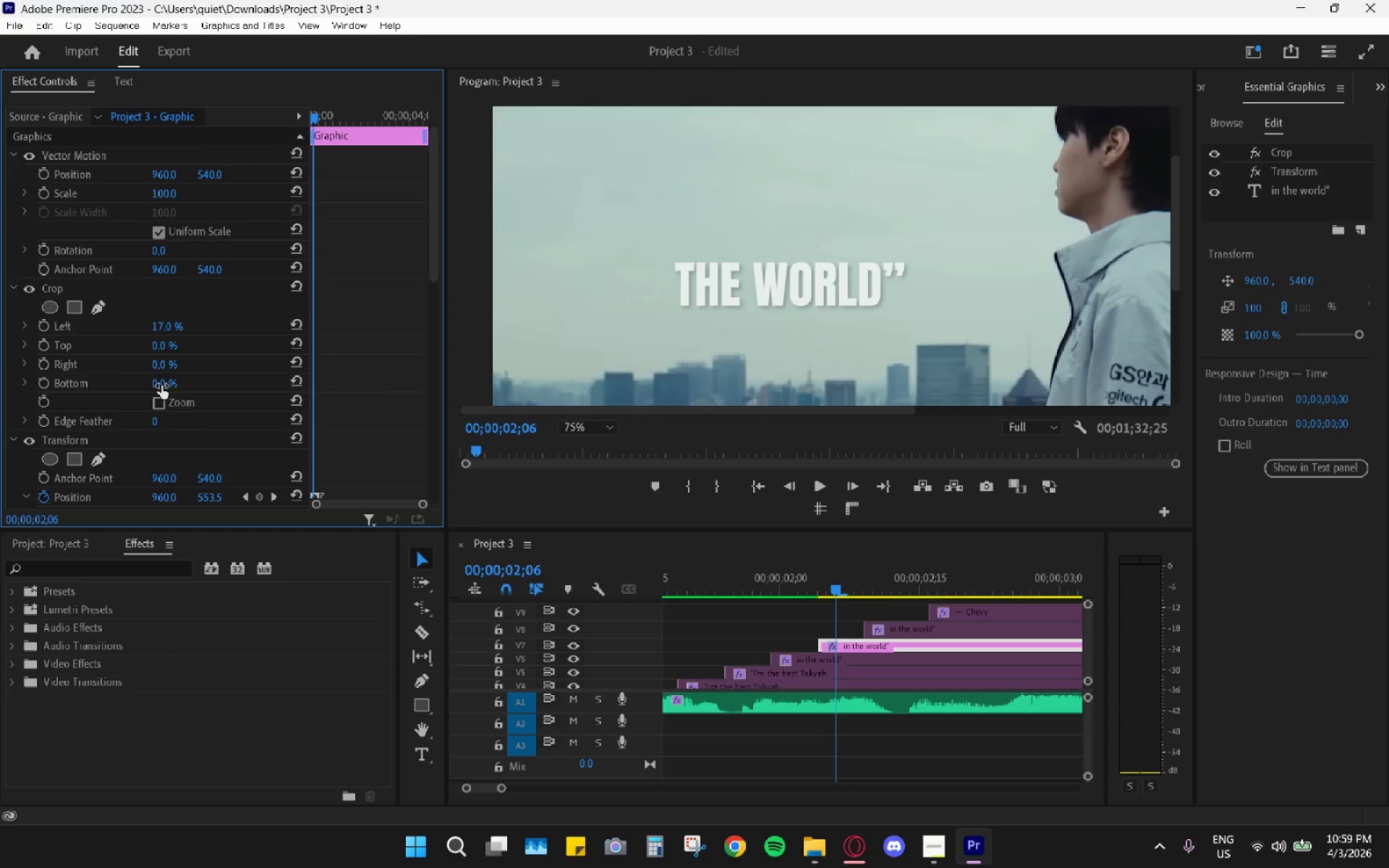 
left_click_drag(start_coordinate=[166, 373], to_coordinate=[122, 362])
 